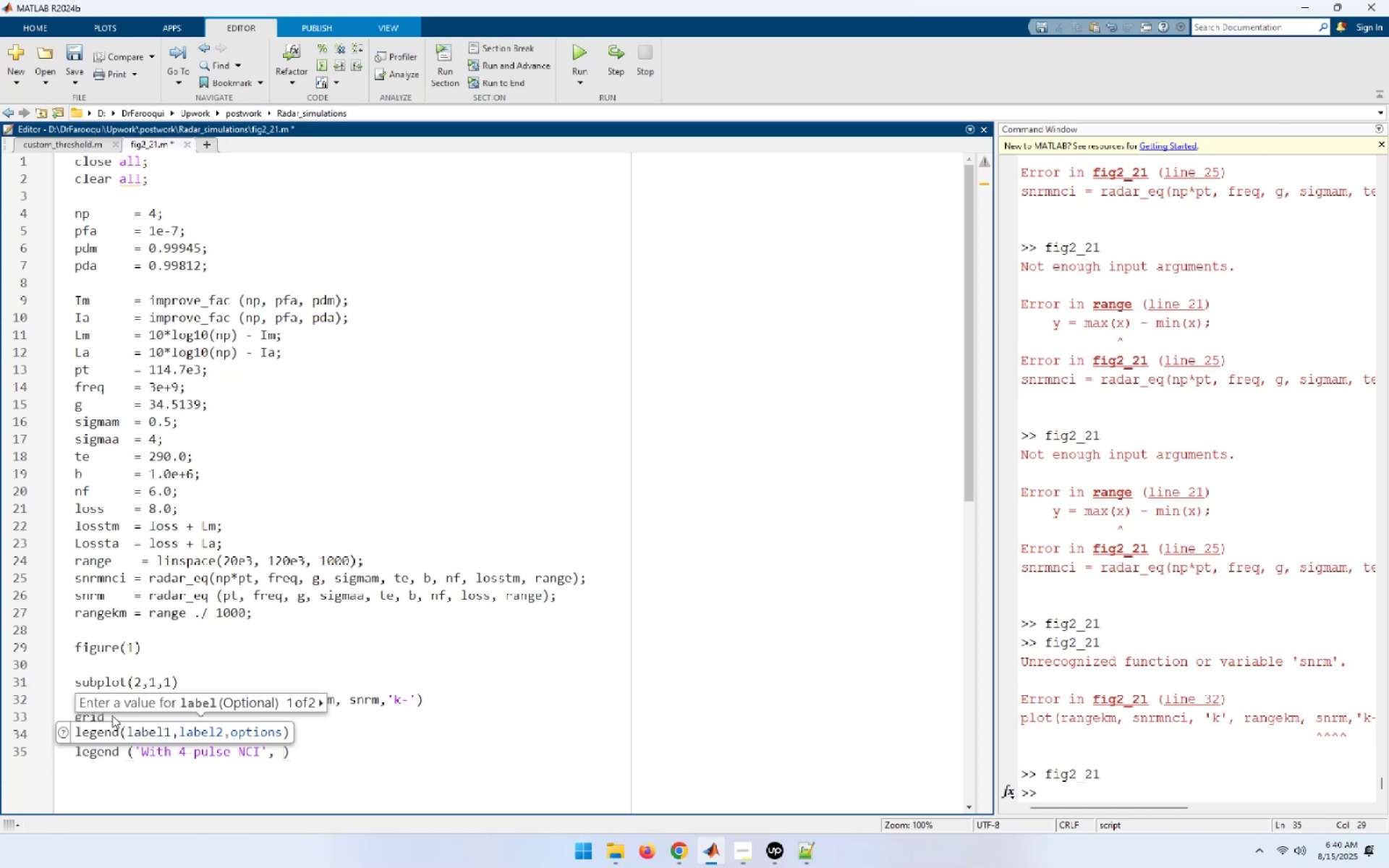 
type('Single Pulse'))
 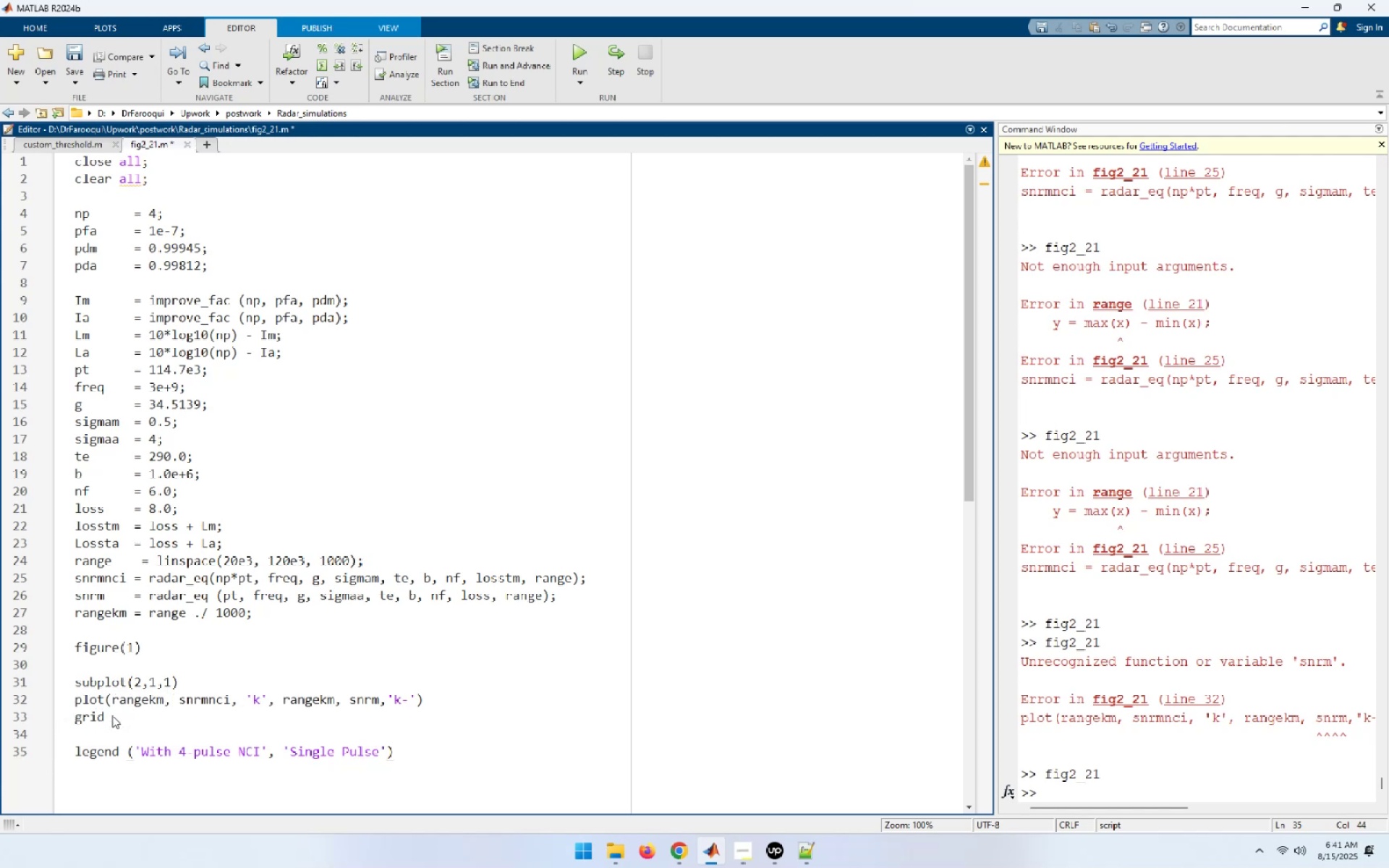 
hold_key(key=ArrowLeft, duration=1.34)
 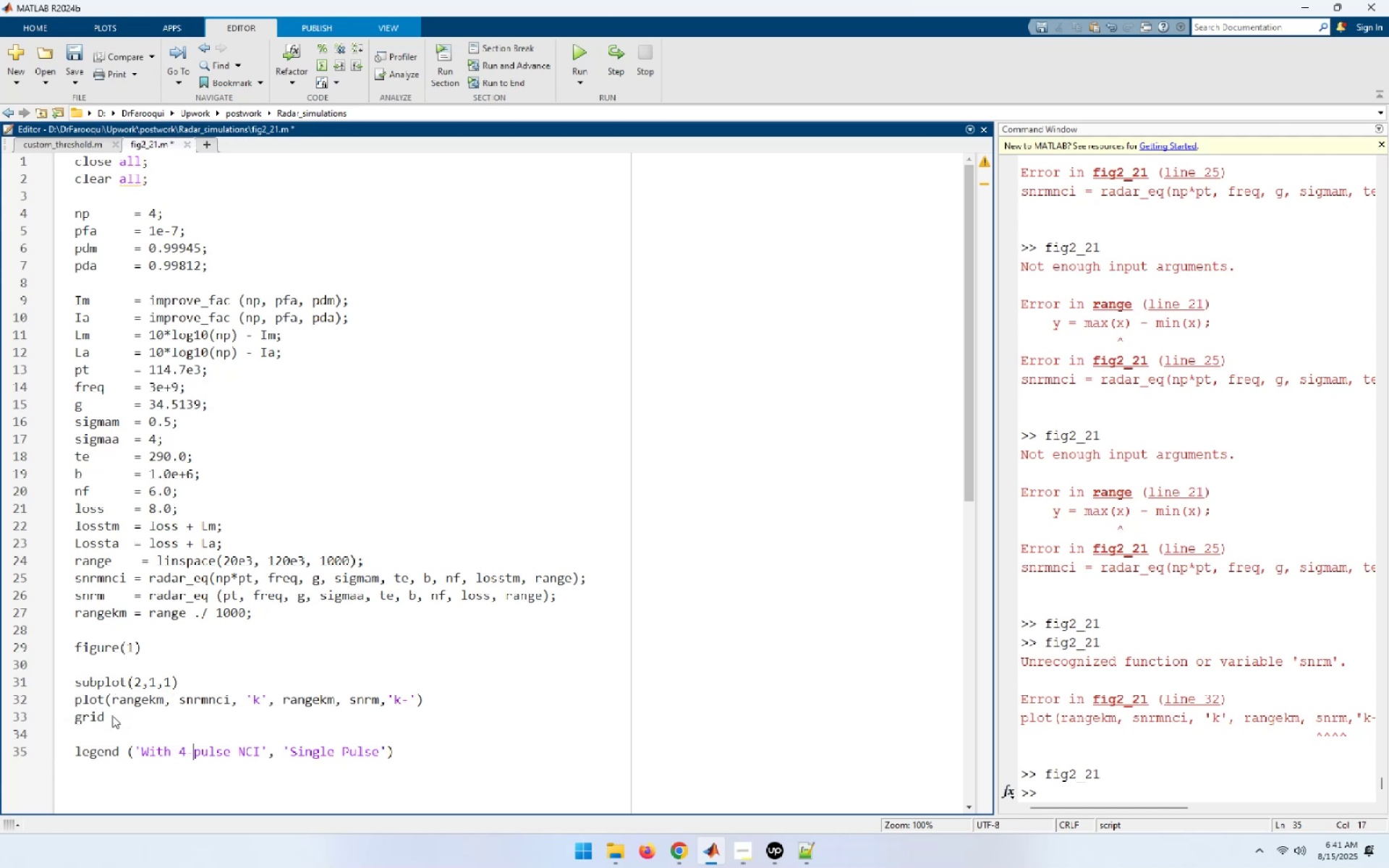 
key(Delete)
 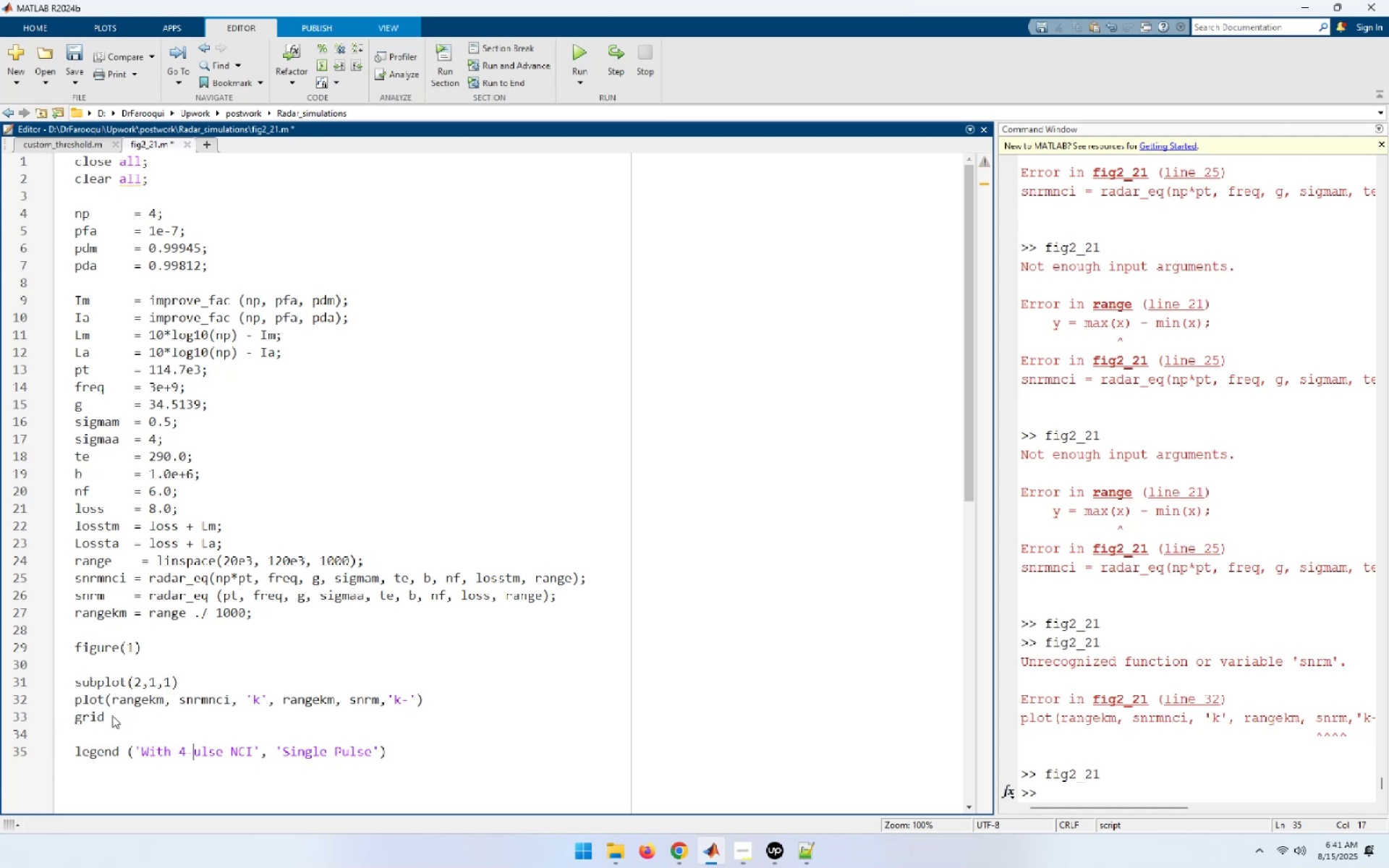 
key(Shift+P)
 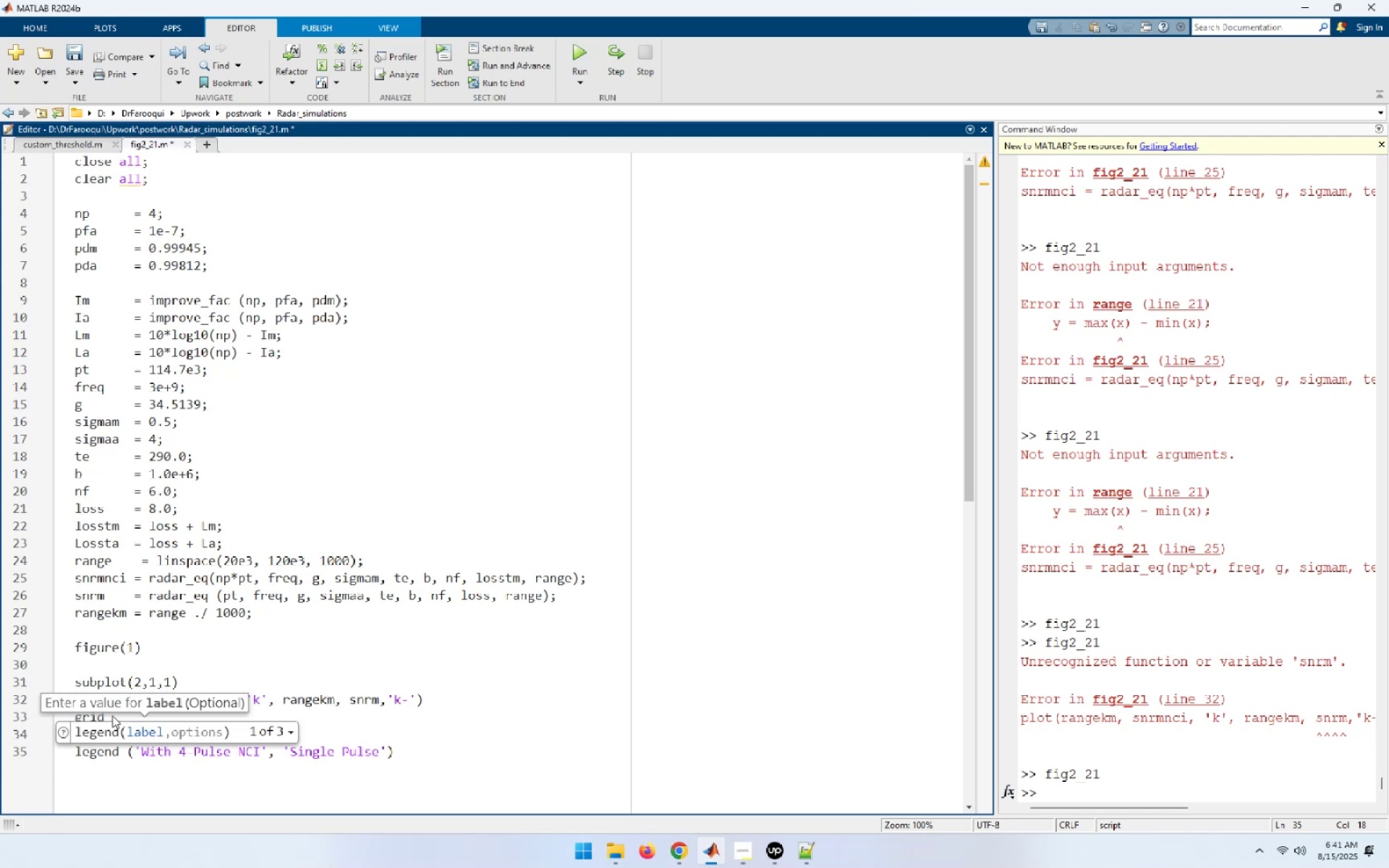 
key(Control+S)
 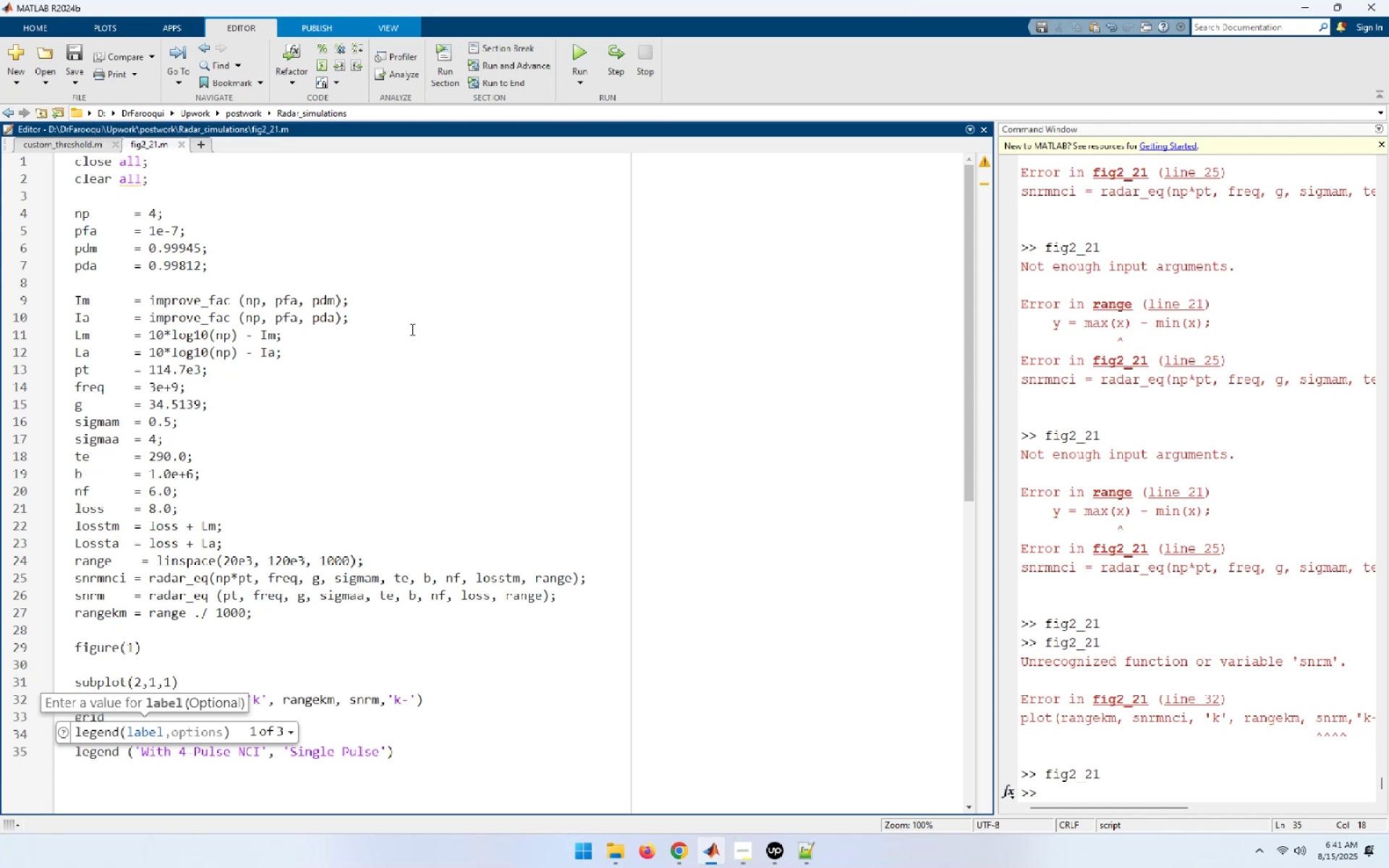 
left_click([569, 51])
 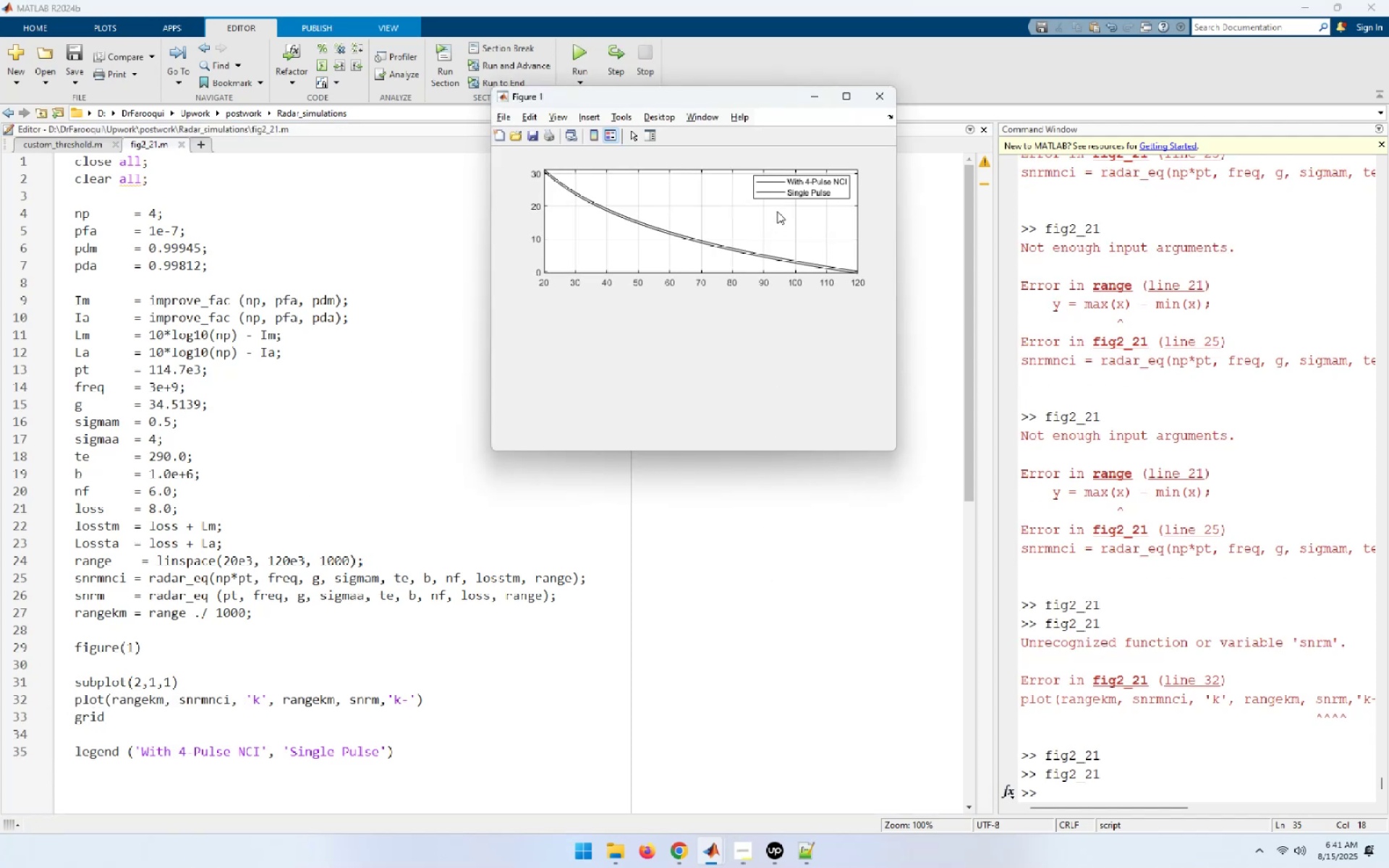 
wait(6.01)
 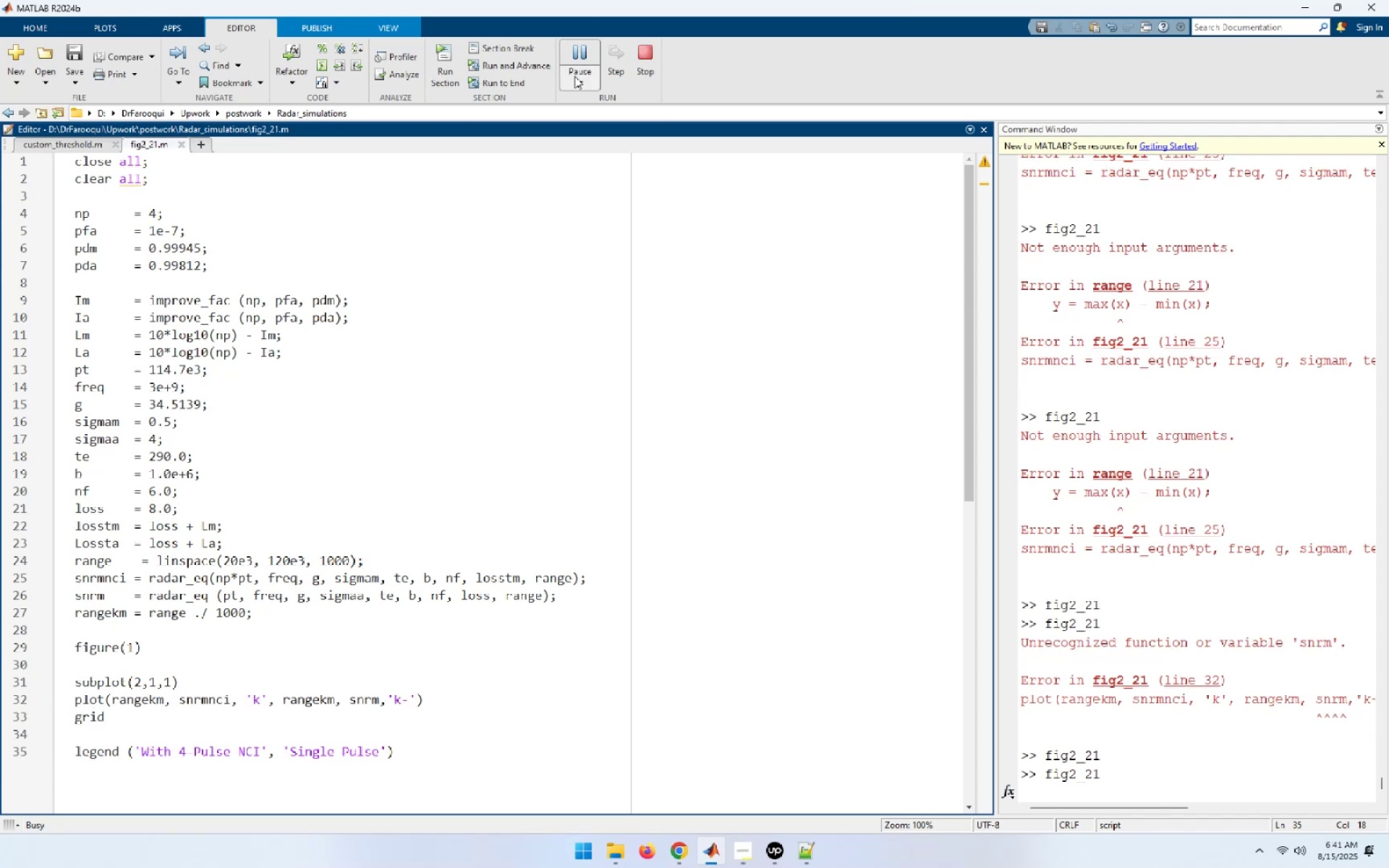 
left_click([258, 699])
 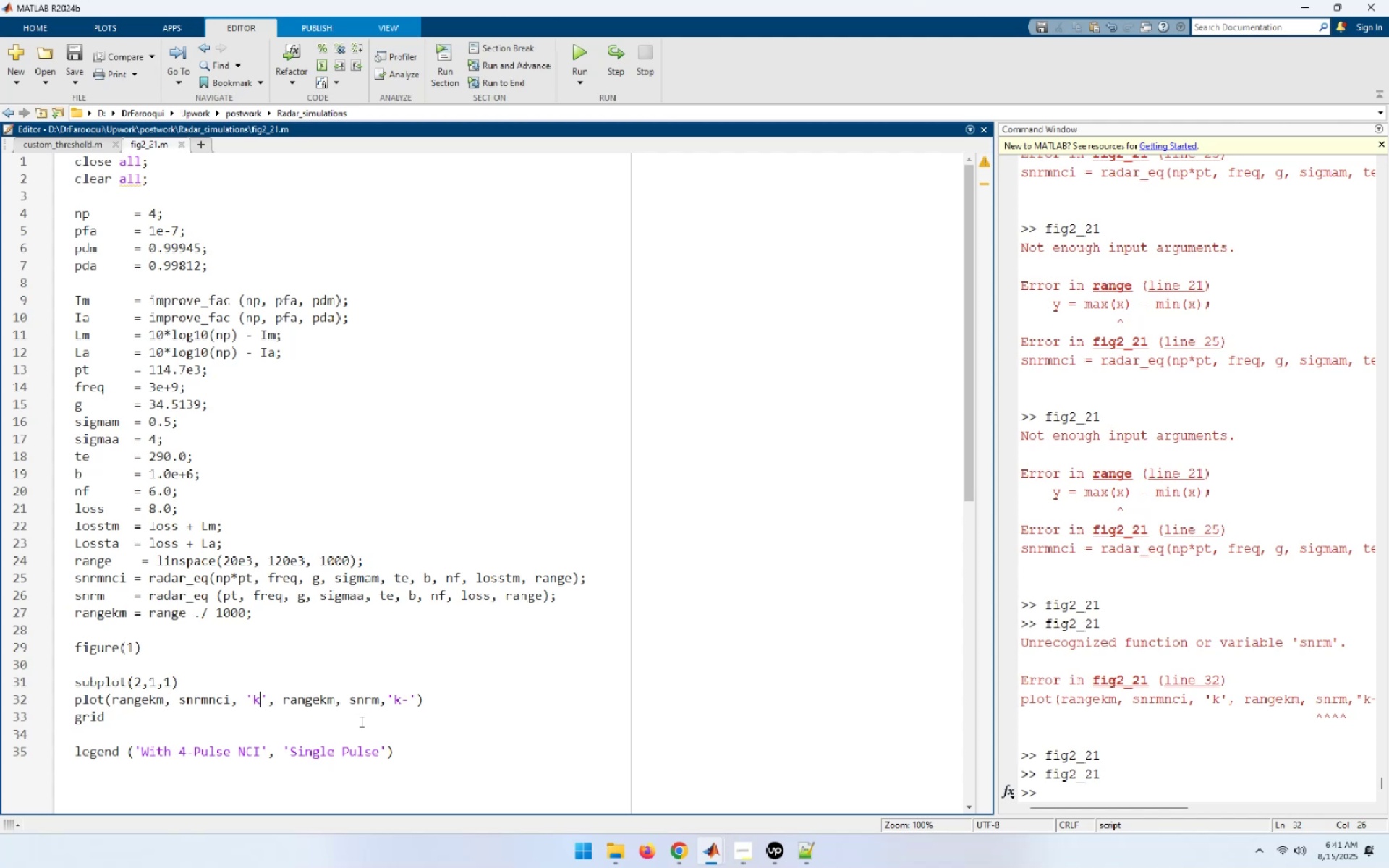 
key(Backspace)
 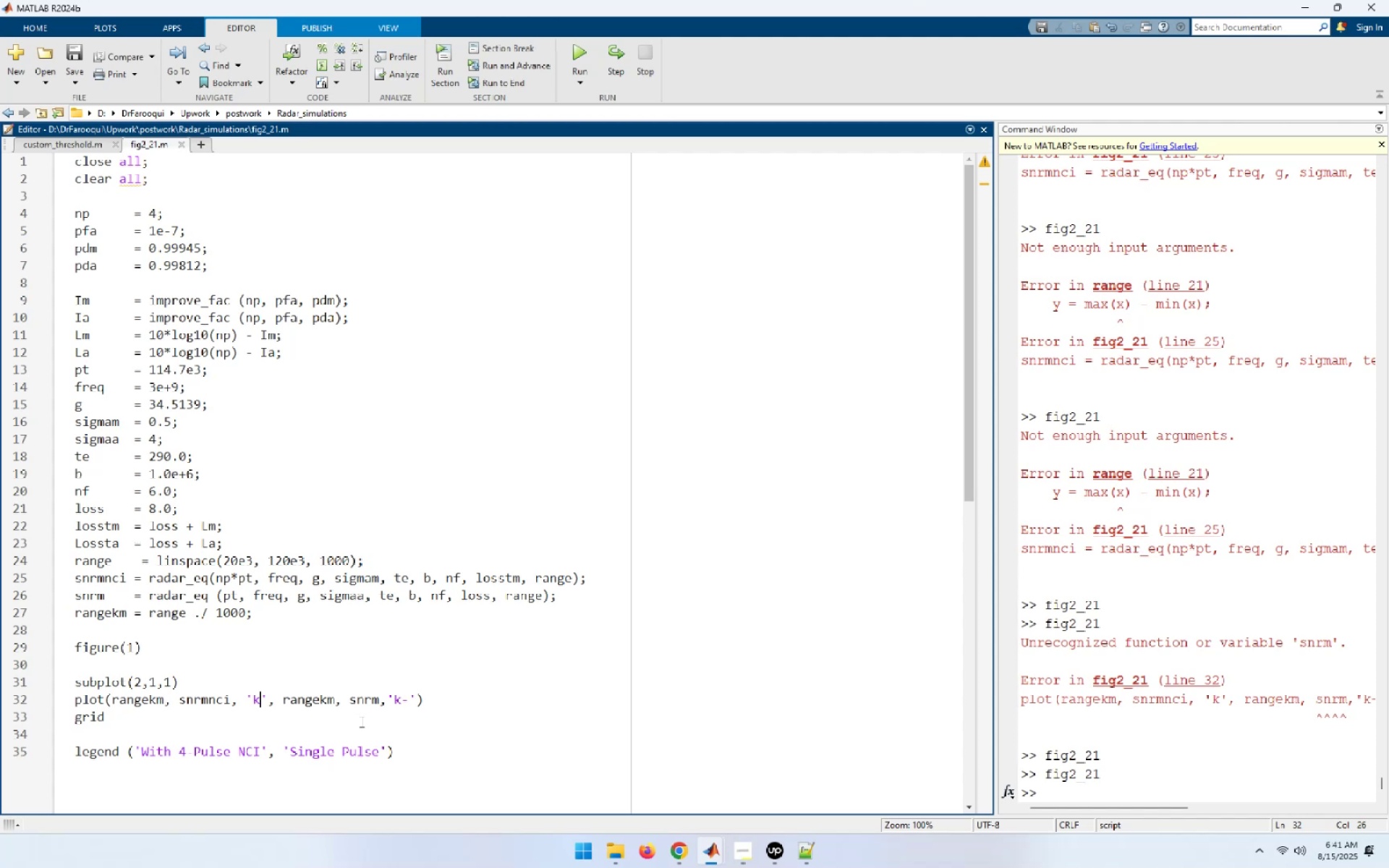 
key(B)
 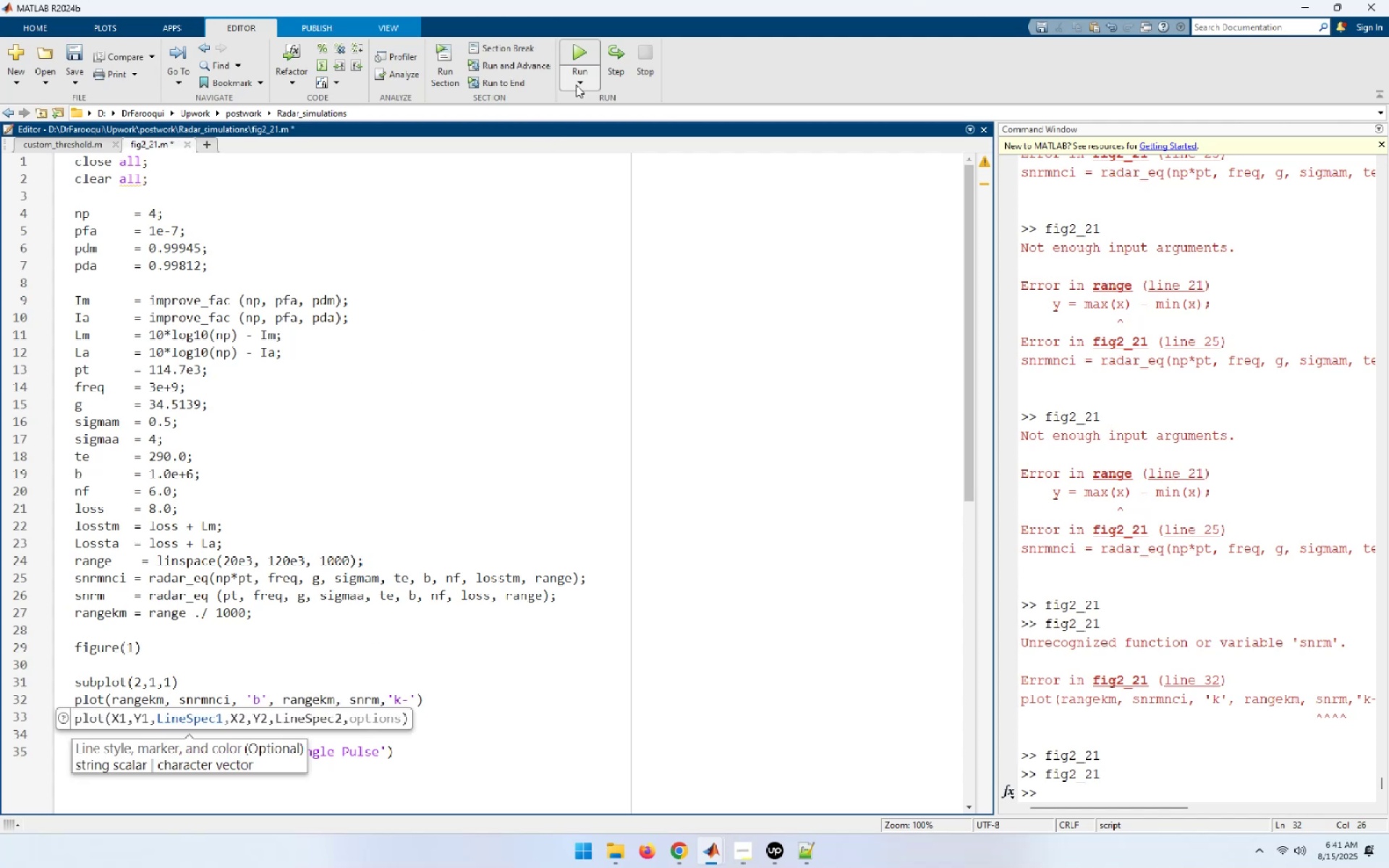 
left_click([580, 48])
 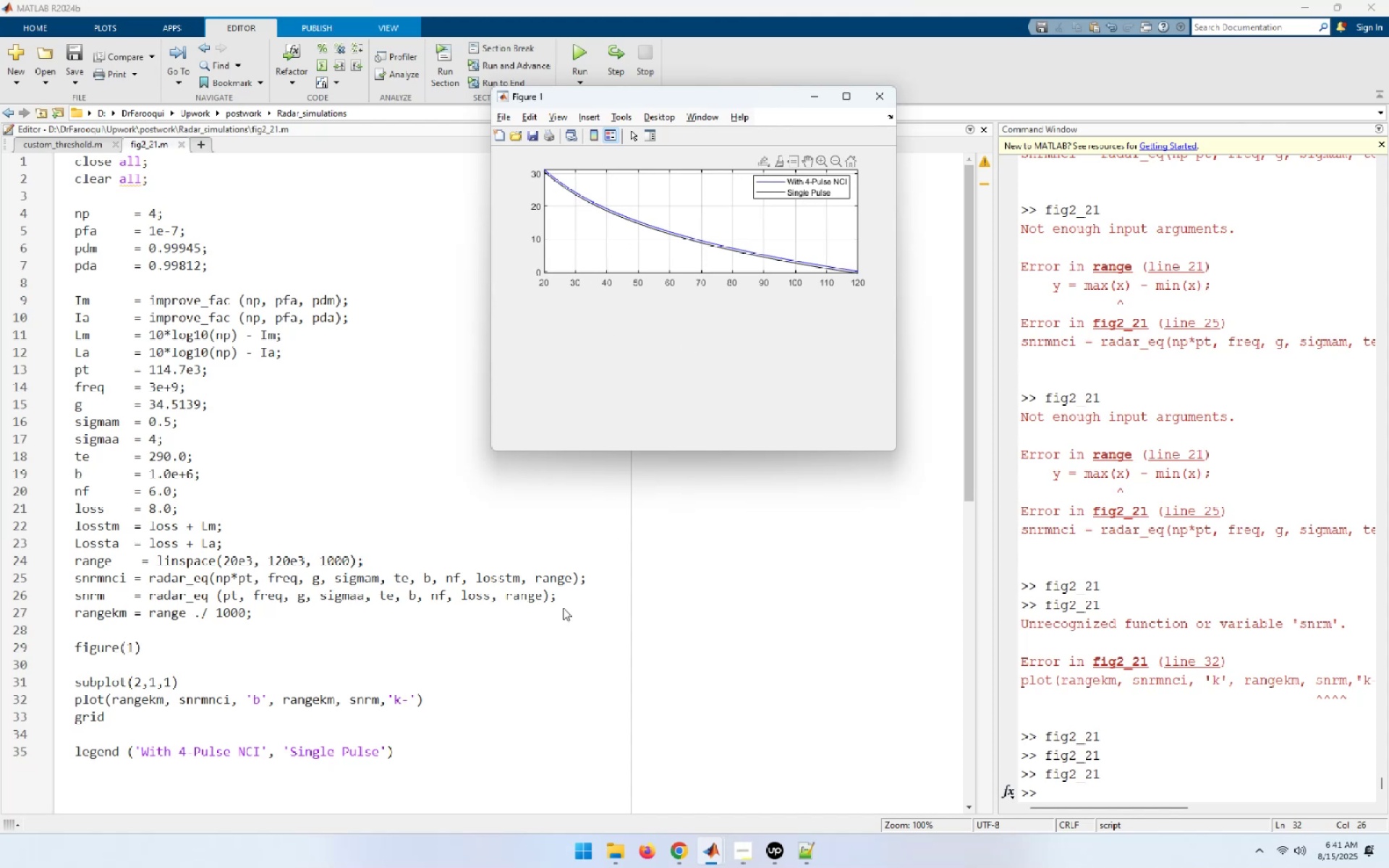 
wait(18.02)
 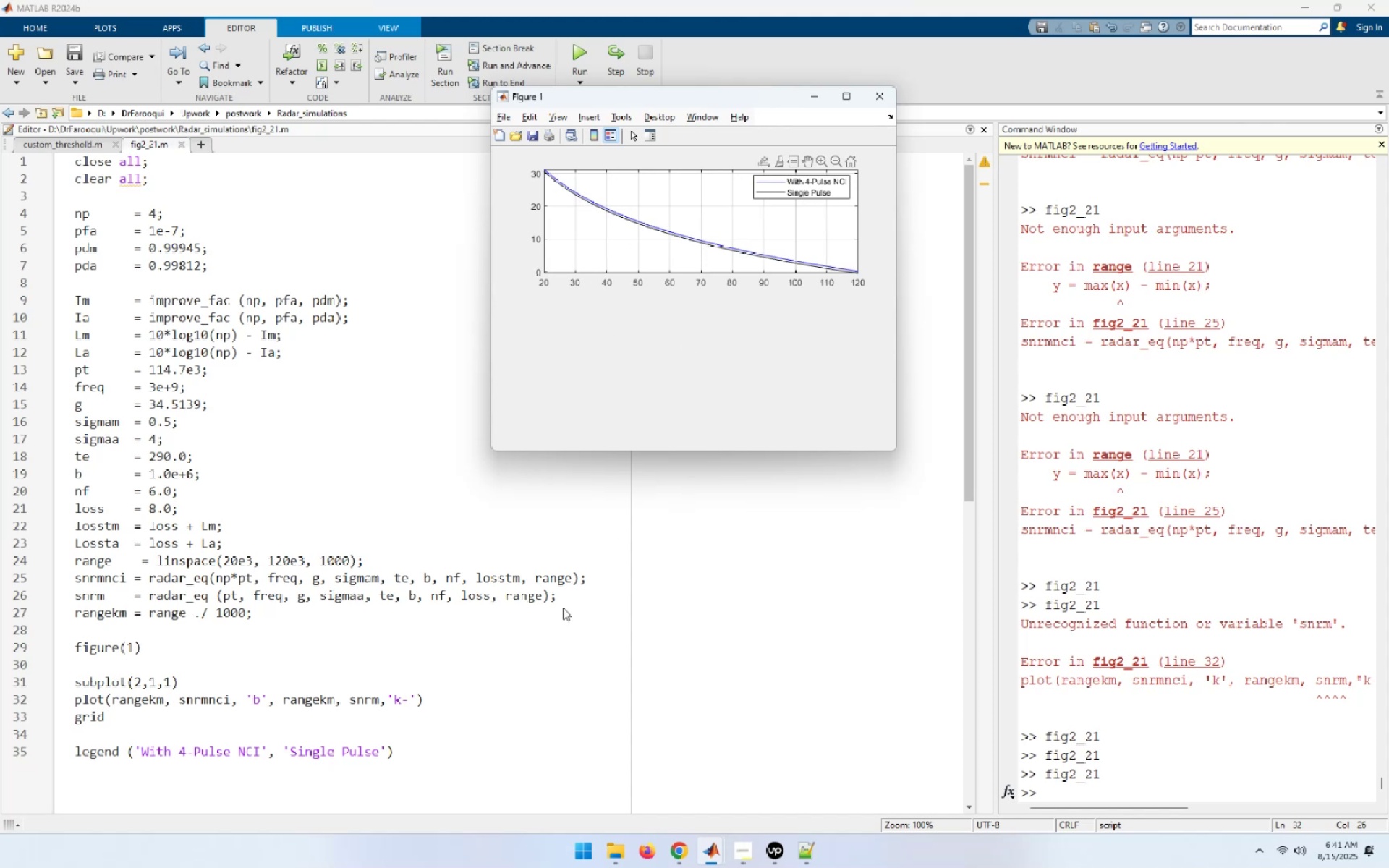 
left_click([406, 702])
 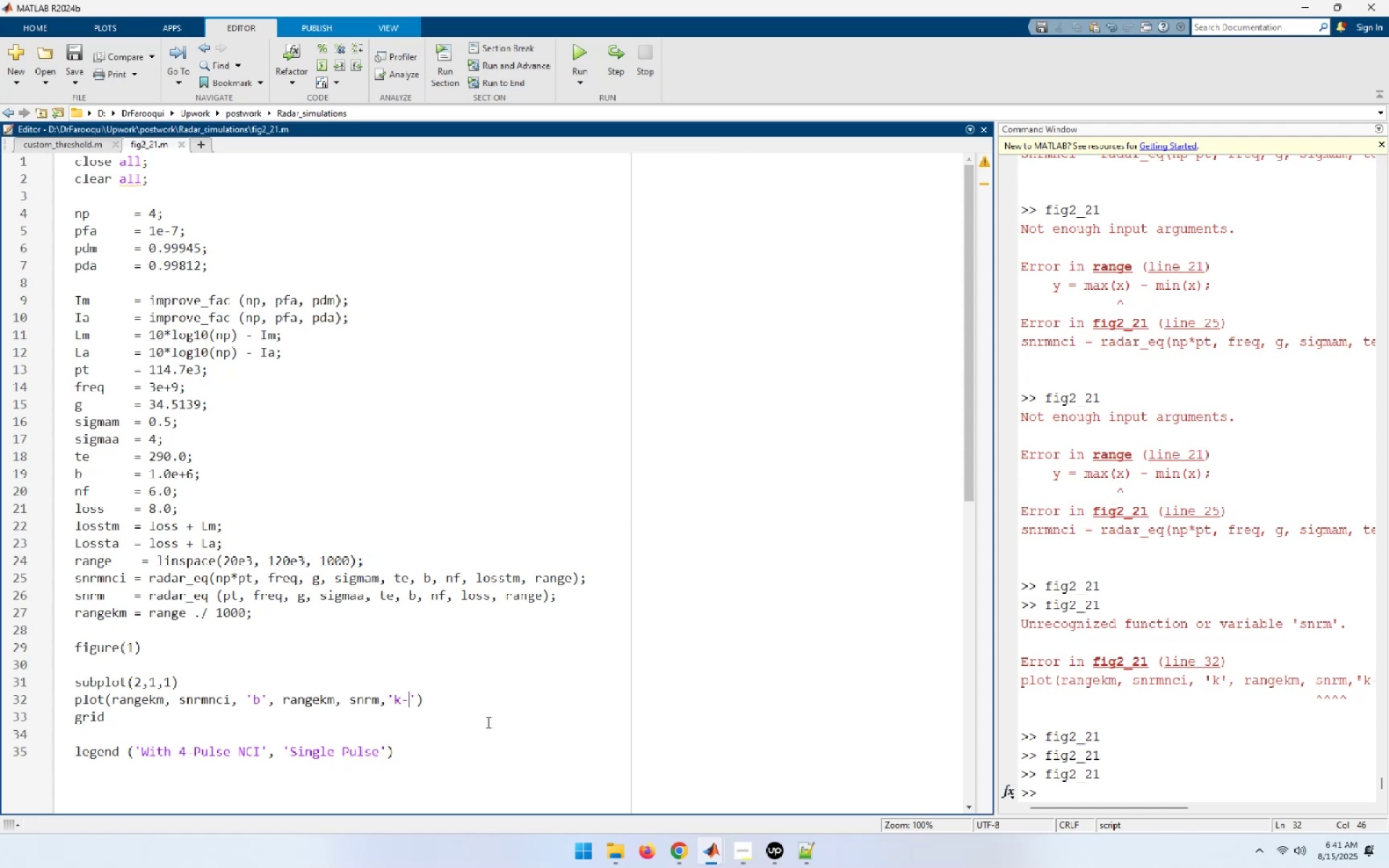 
key(Backspace)
 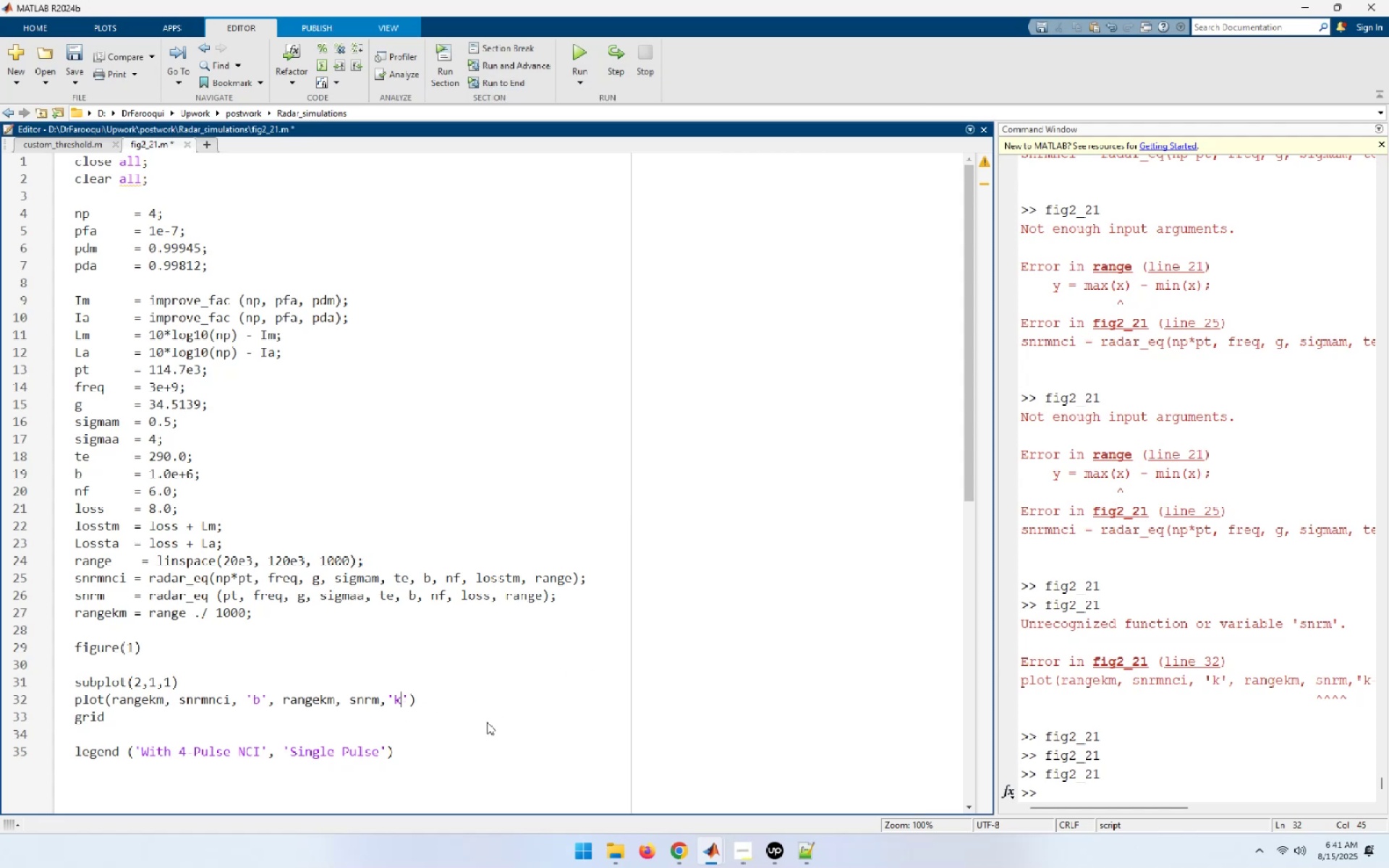 
key(Minus)
 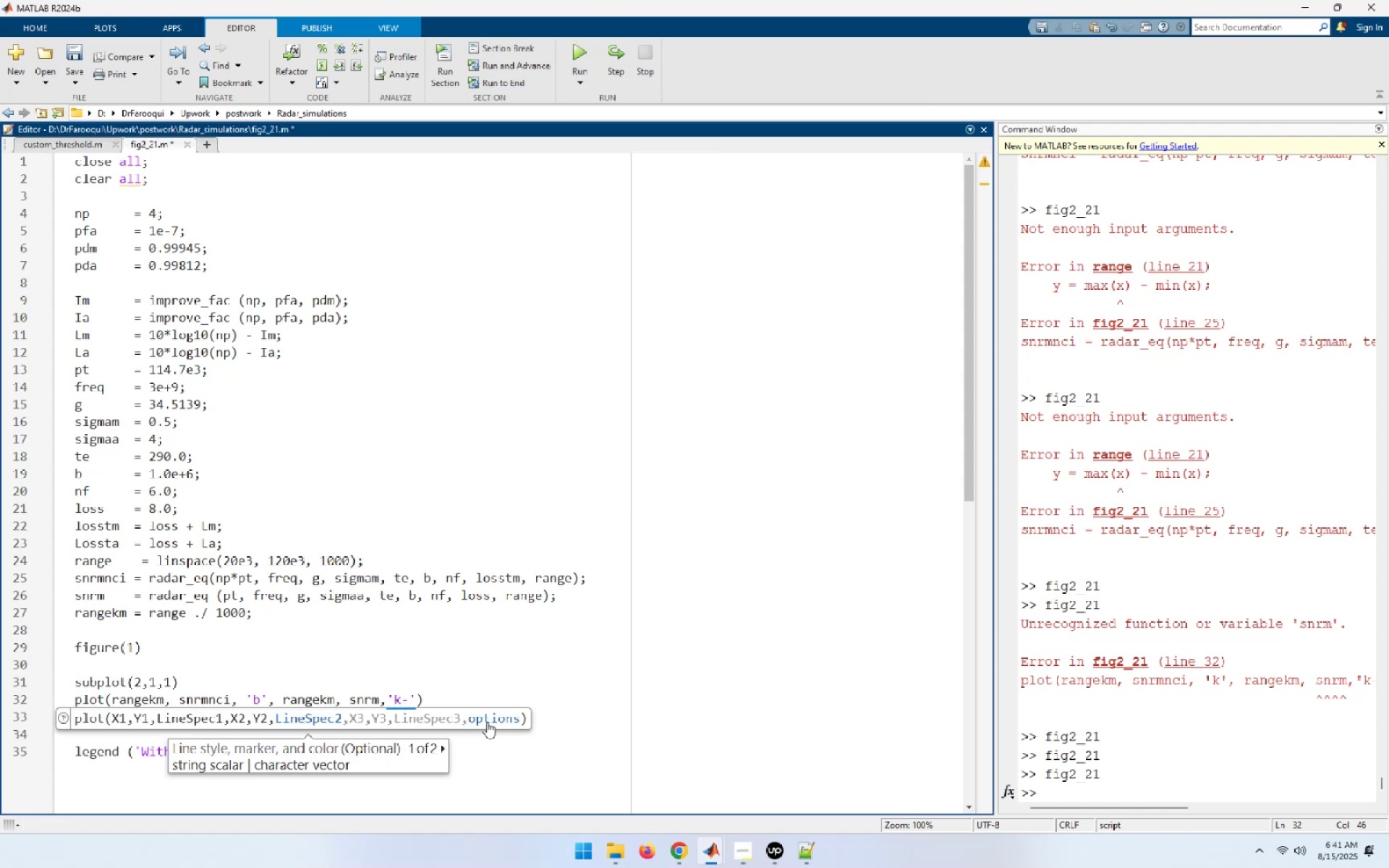 
key(ArrowDown)
 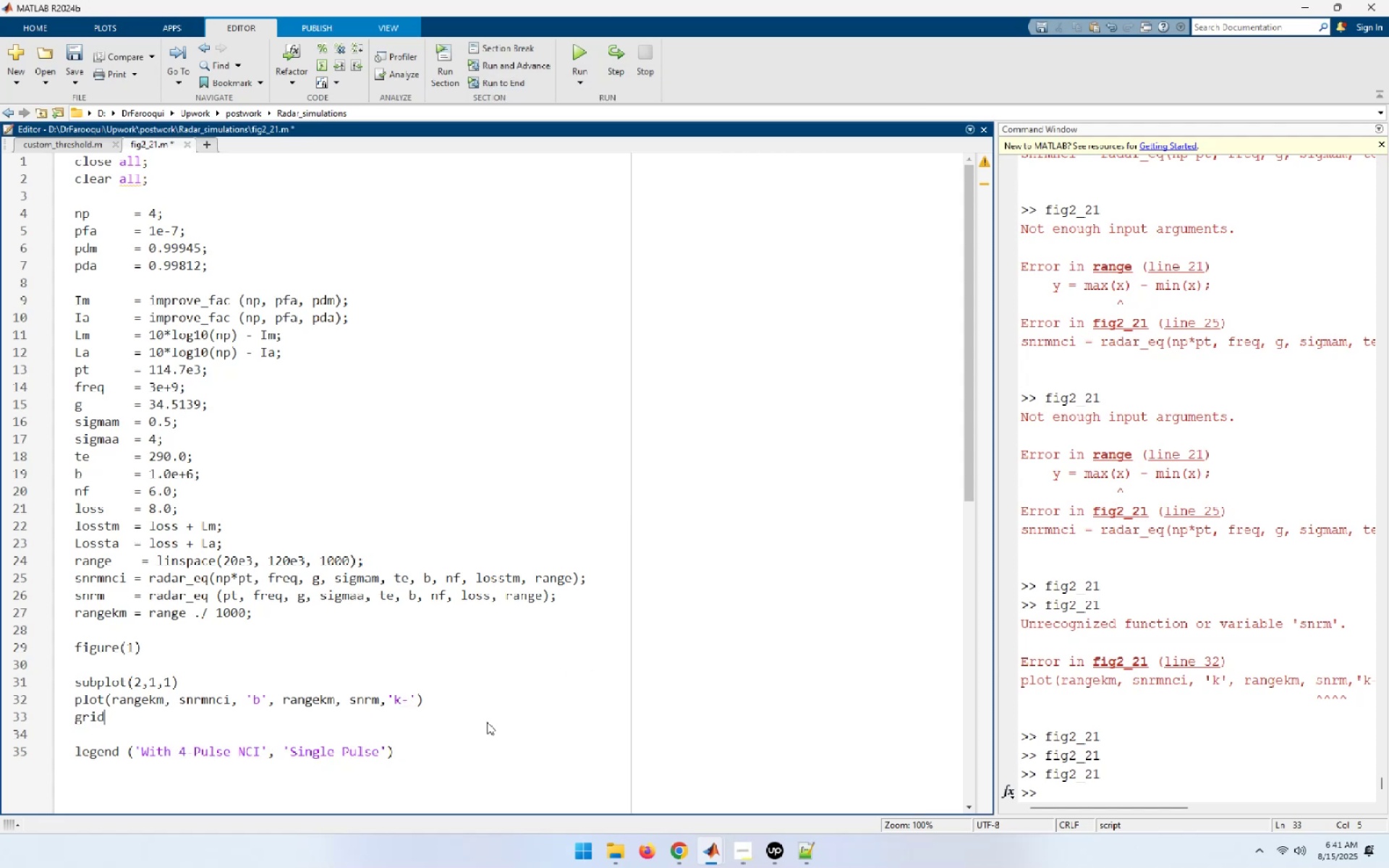 
key(ArrowDown)
 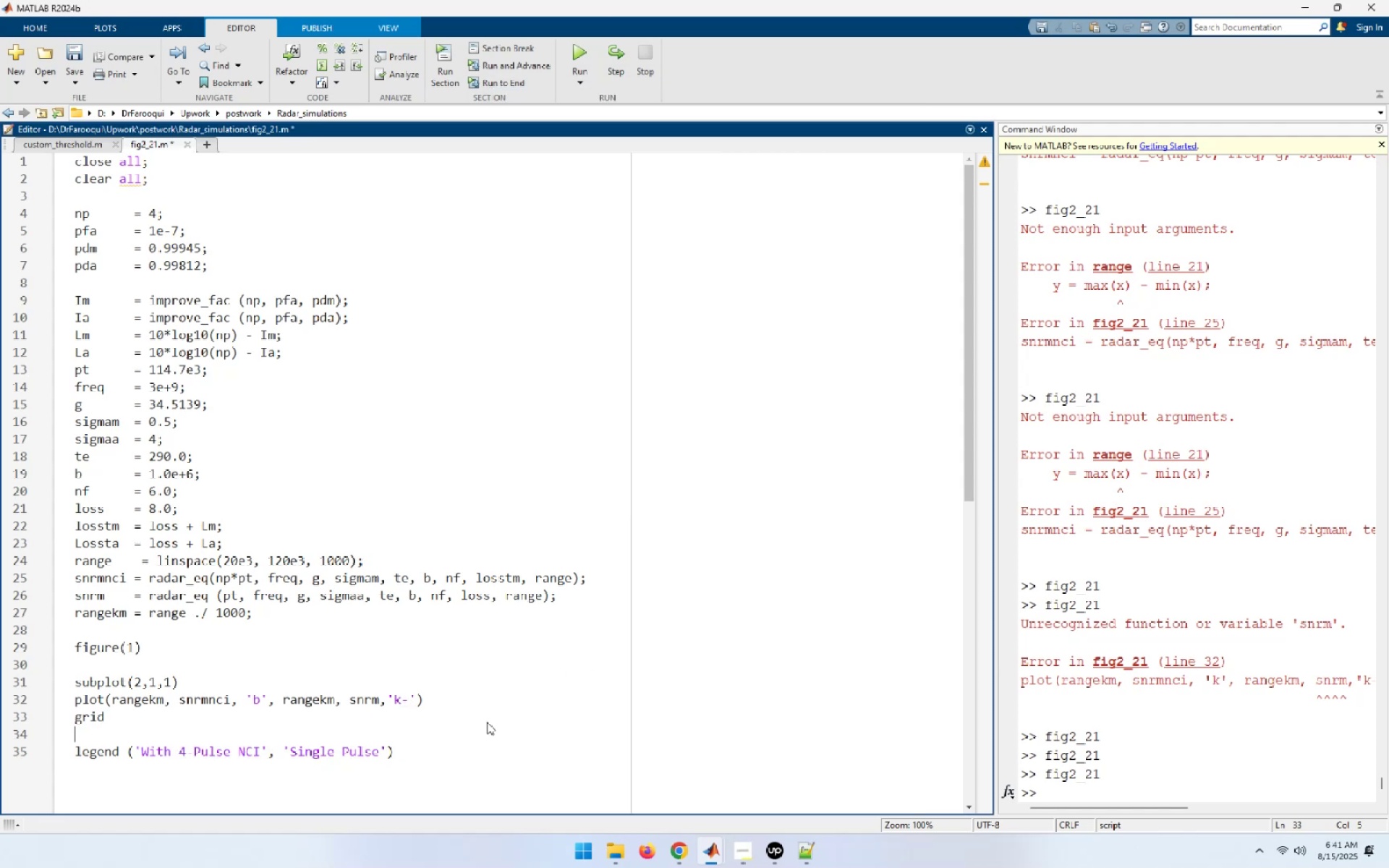 
key(ArrowDown)
 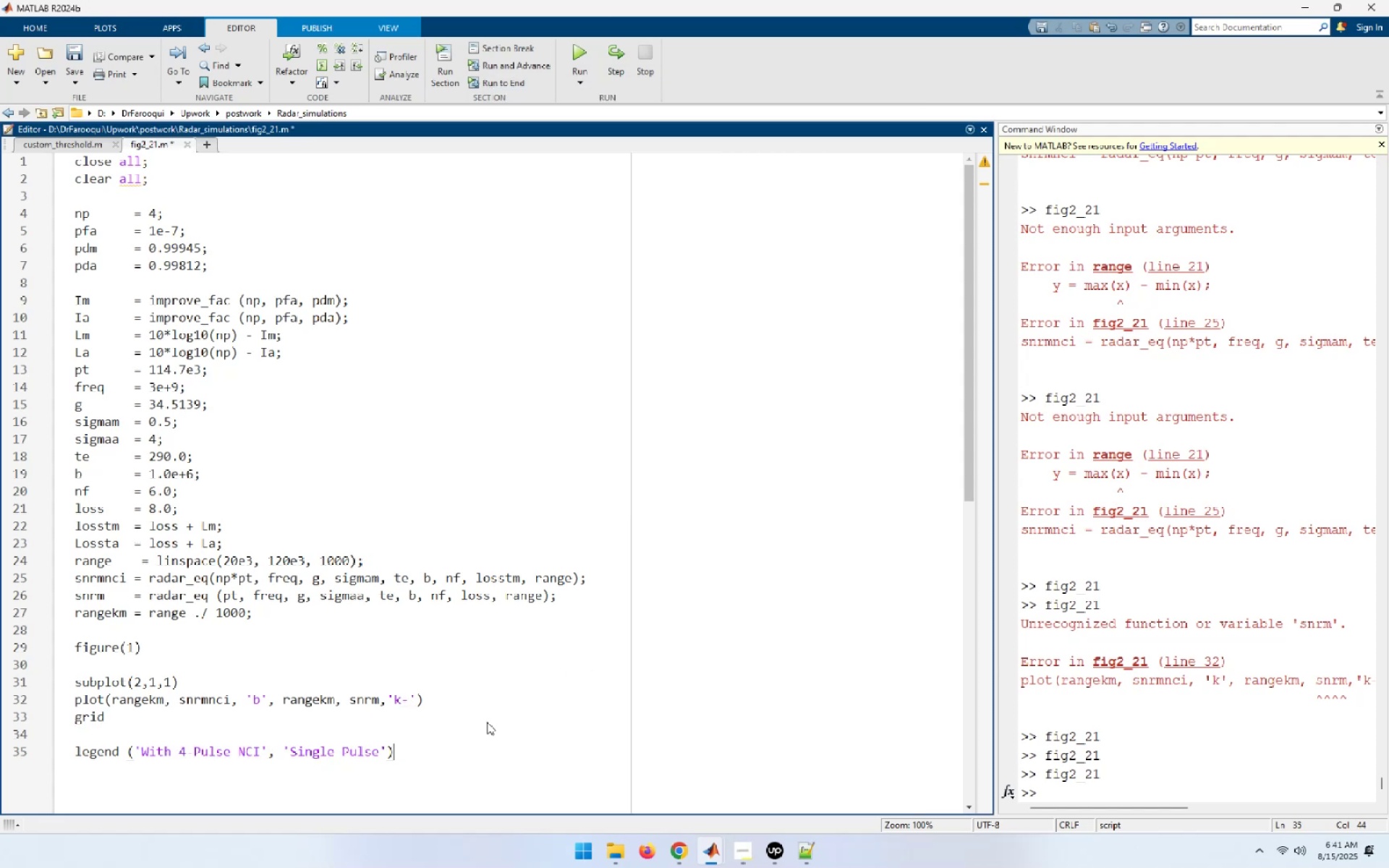 
key(End)
 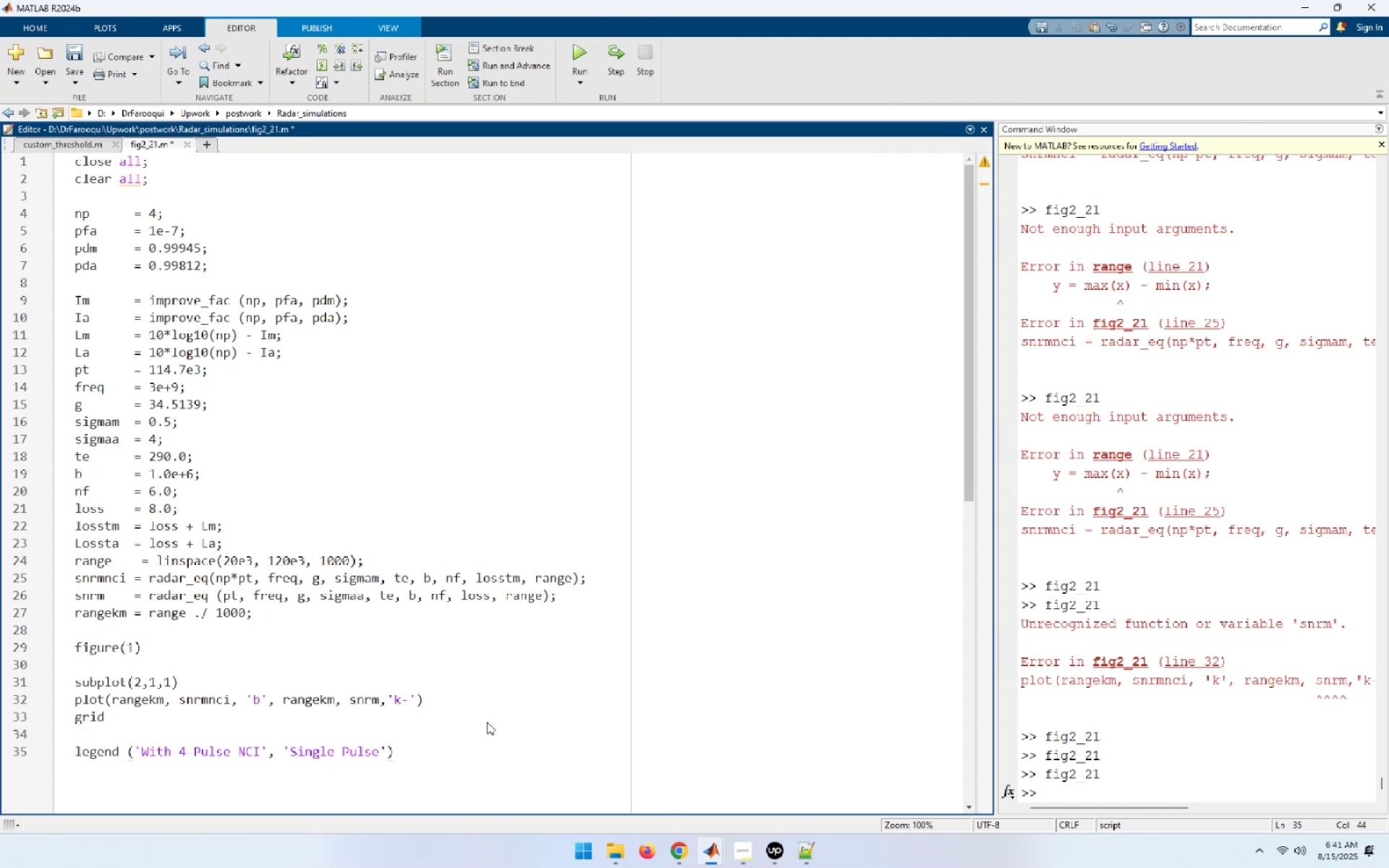 
key(Enter)
 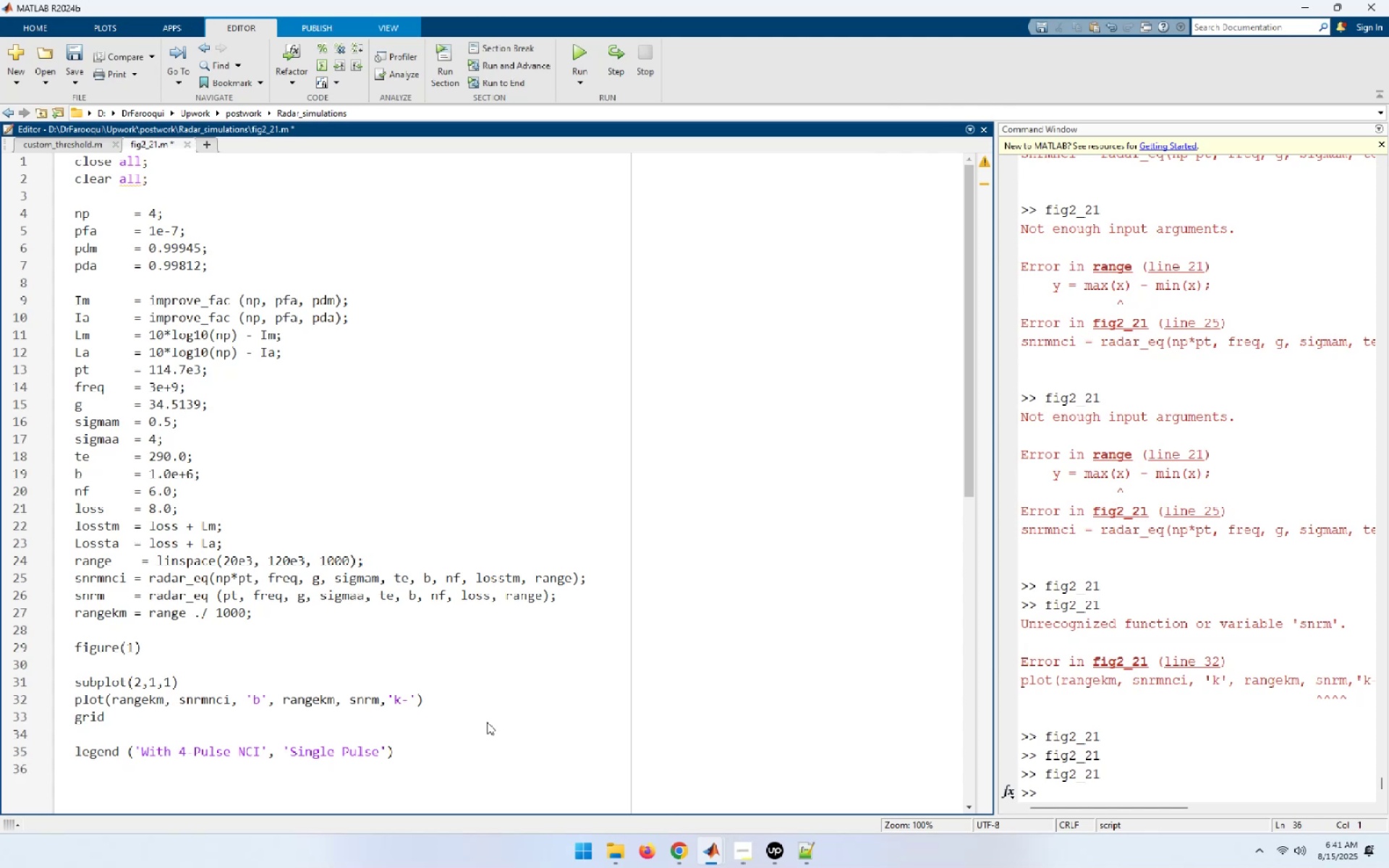 
key(Enter)
 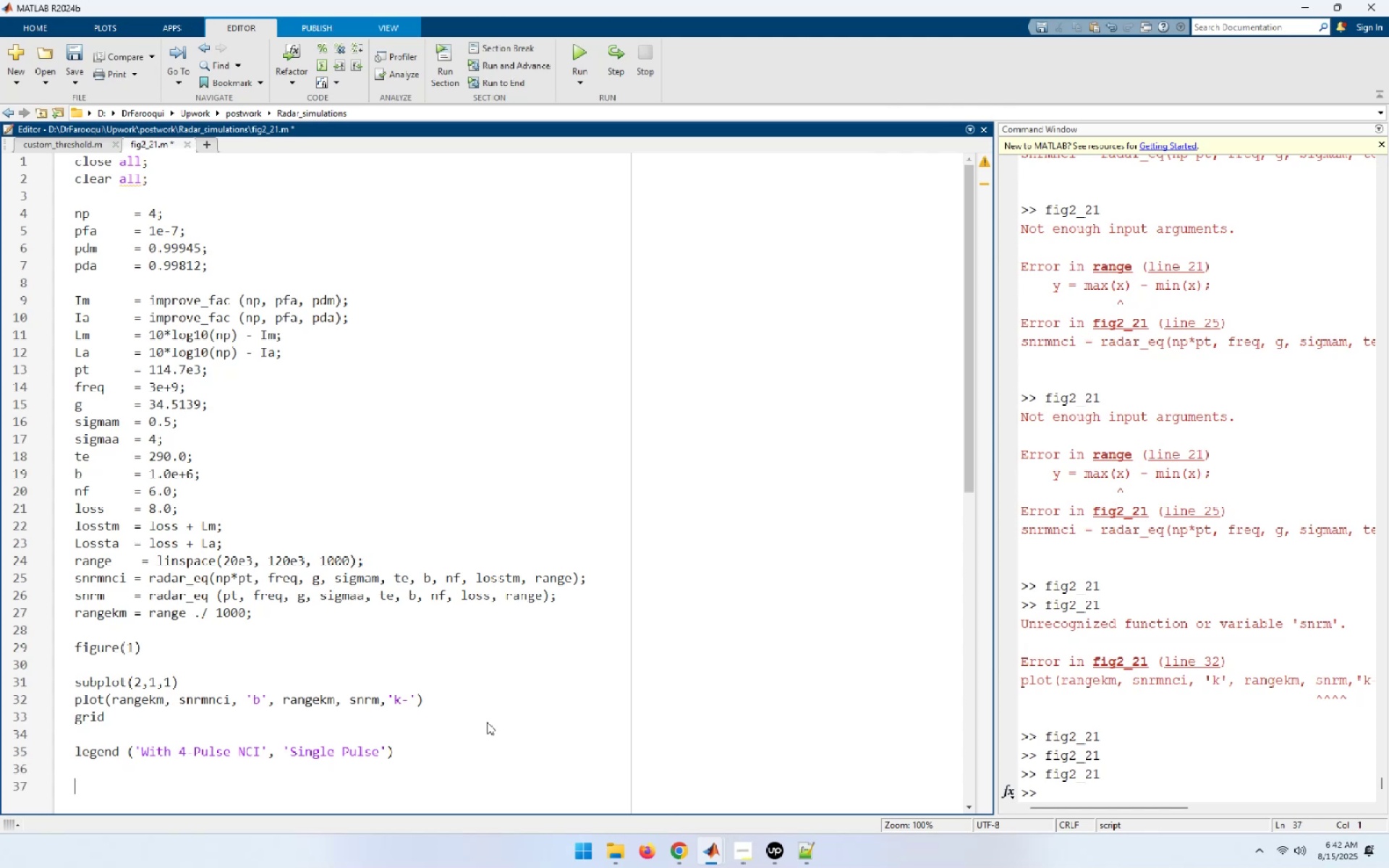 
type(ylabel ('SNR - dB'))
key(NumpadEnter)
key(NumpadEnter)
 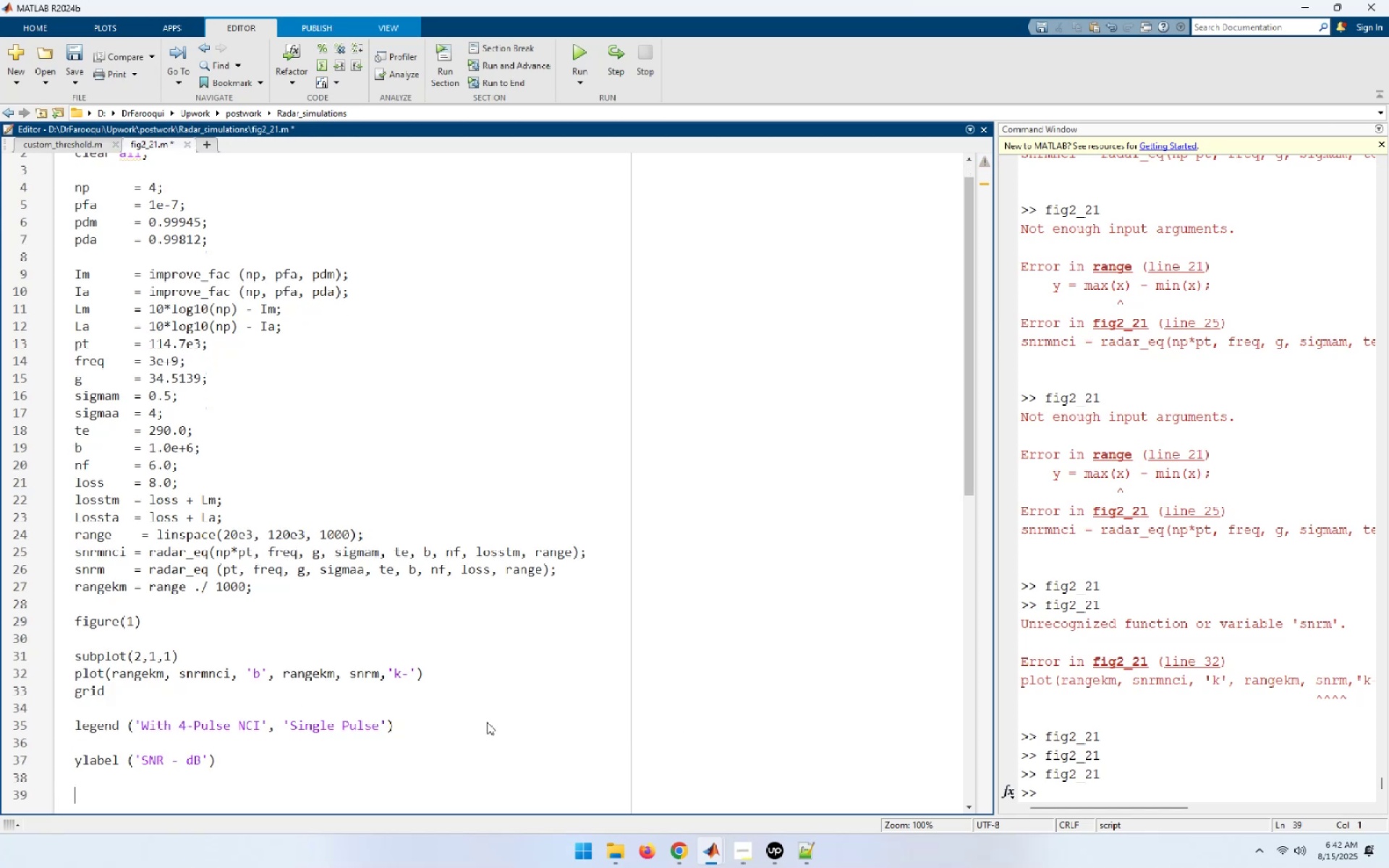 
left_click([578, 55])
 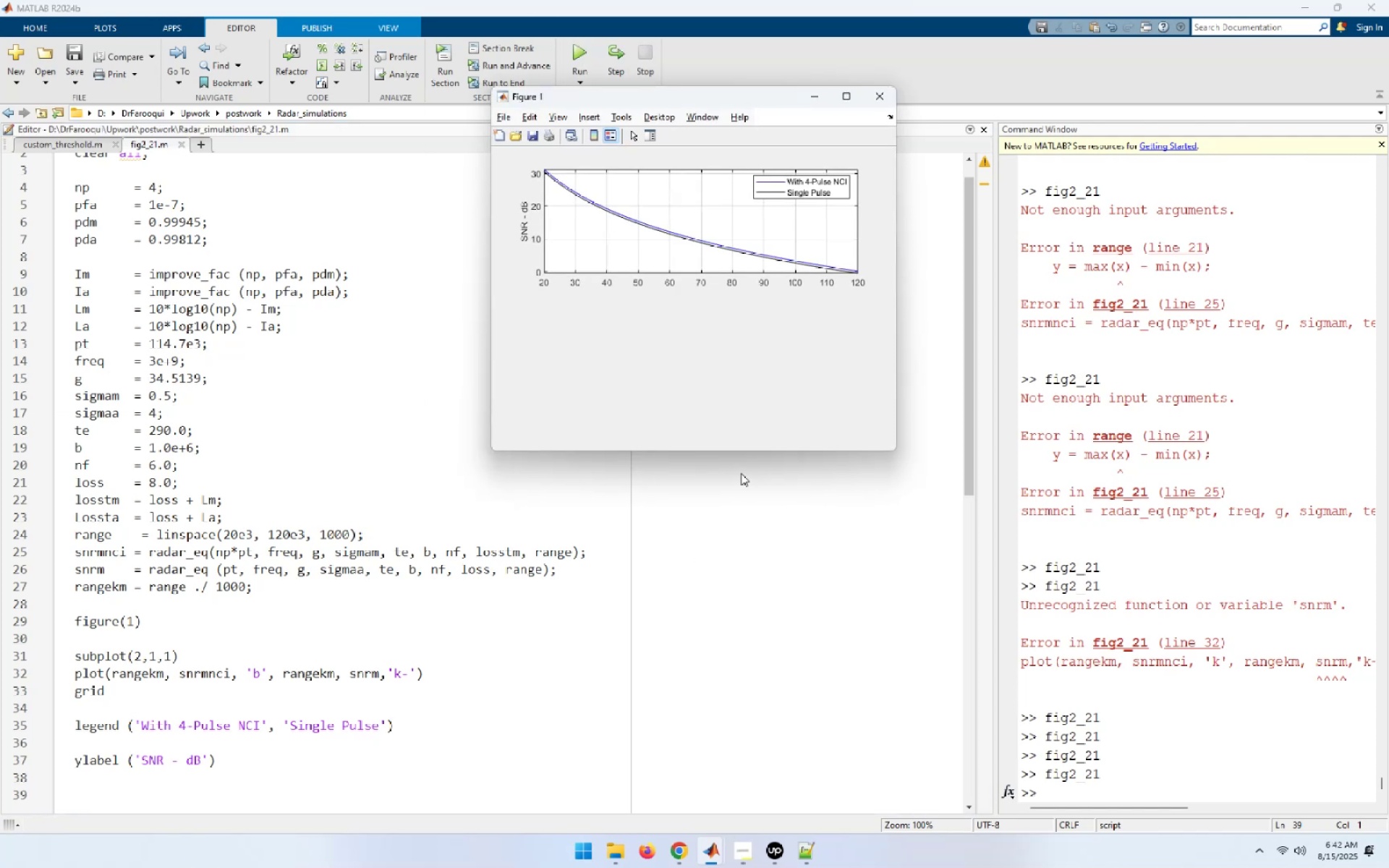 
wait(10.13)
 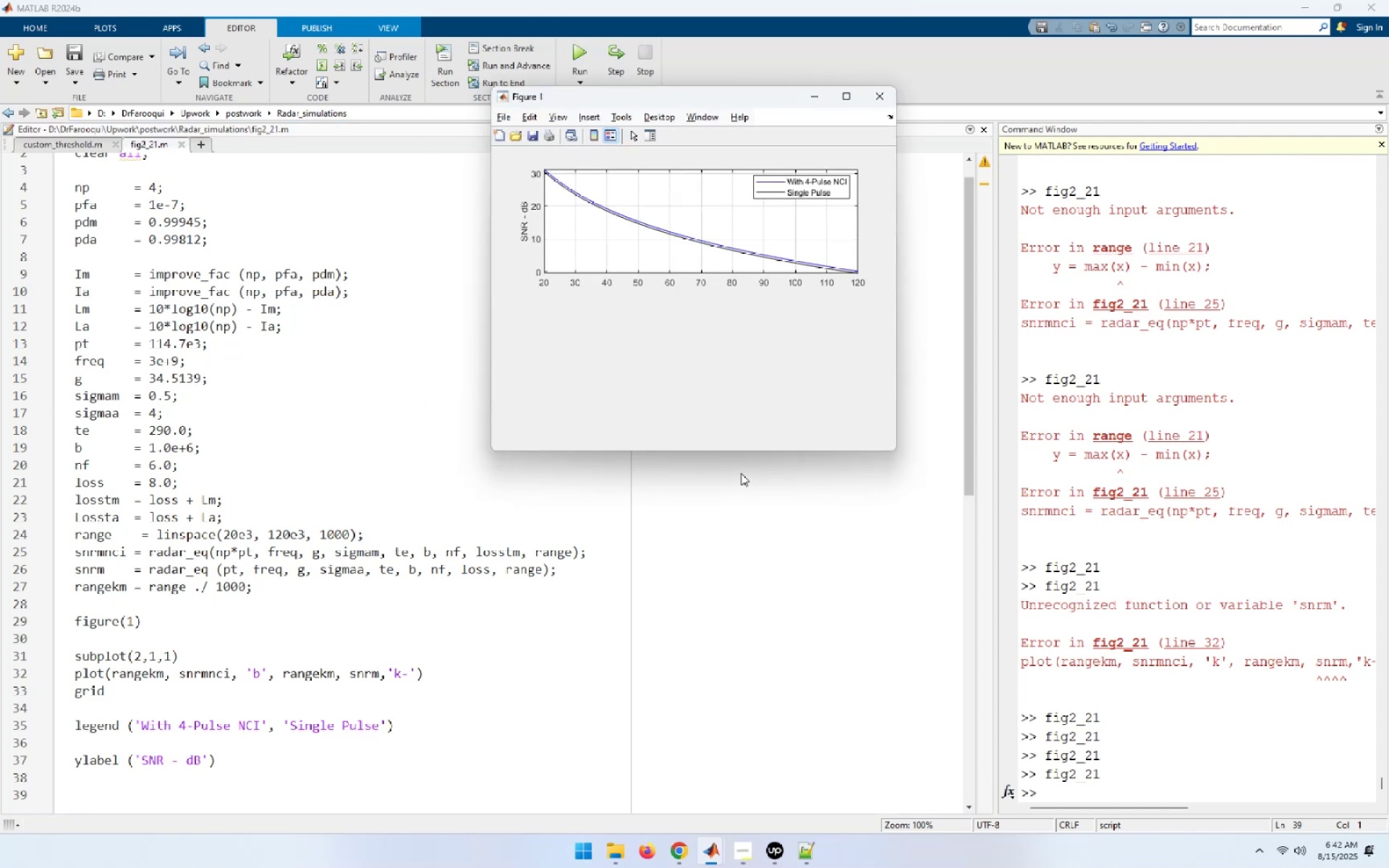 
left_click([887, 100])
 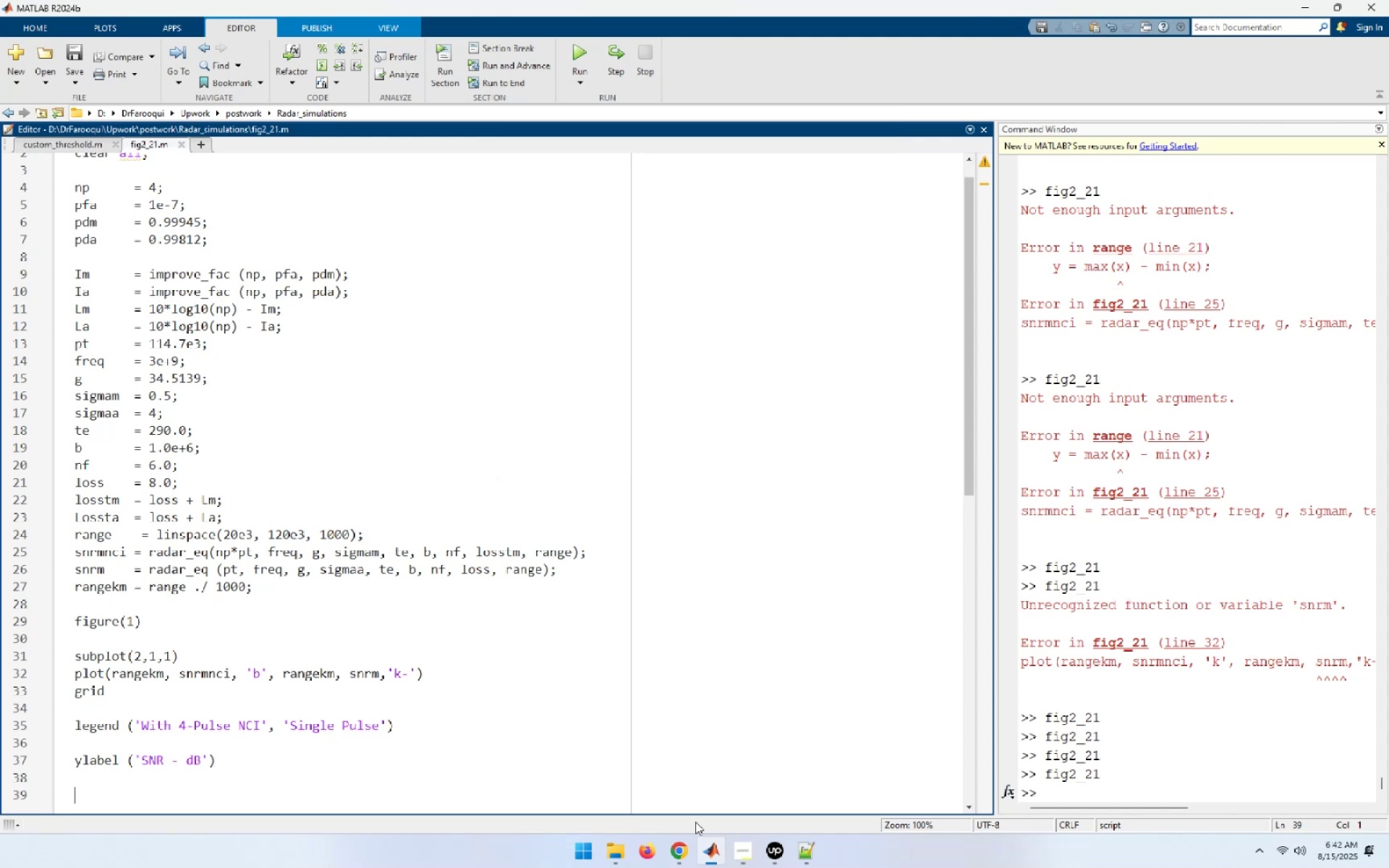 
mouse_move([721, 846])
 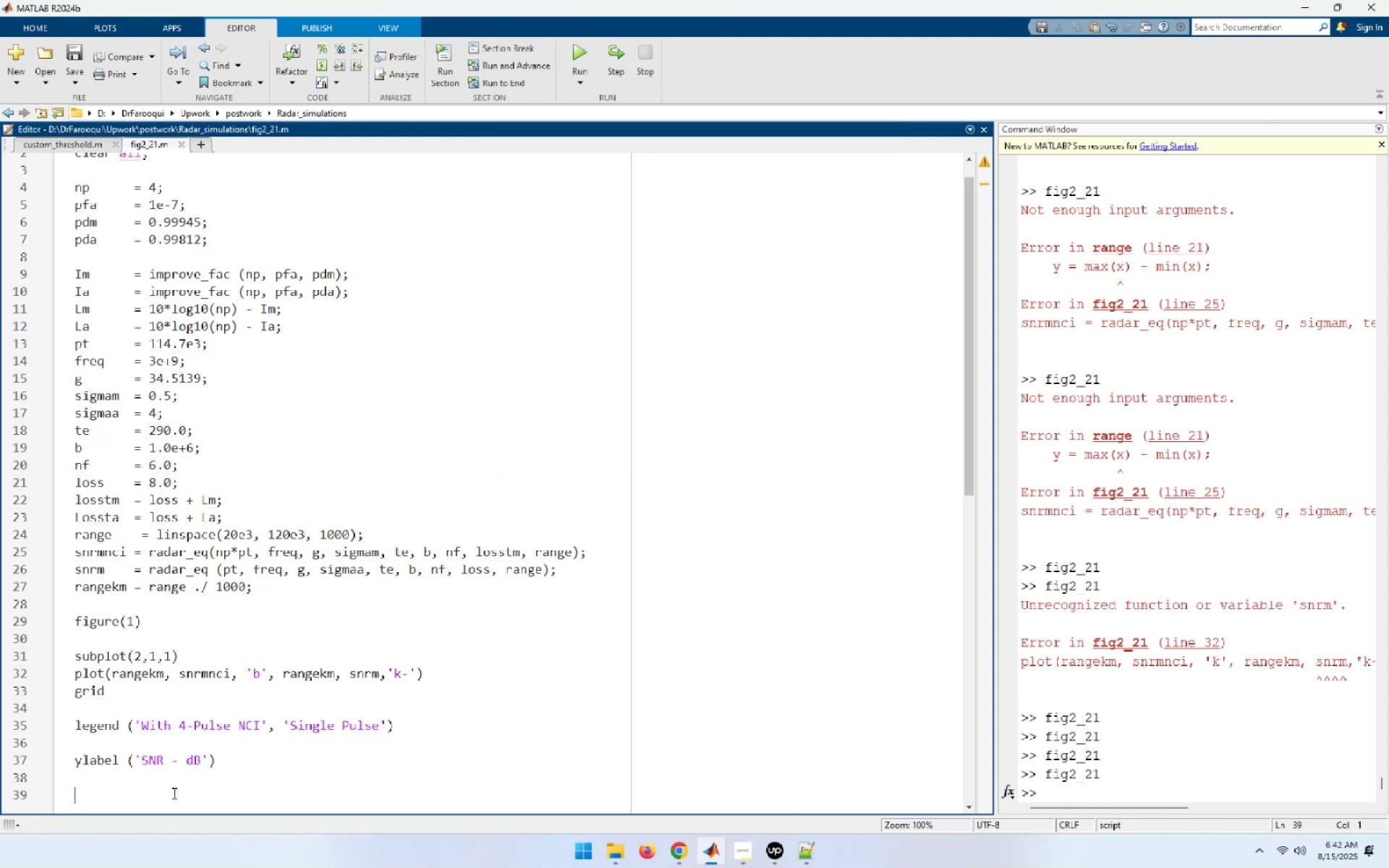 
left_click([119, 793])
 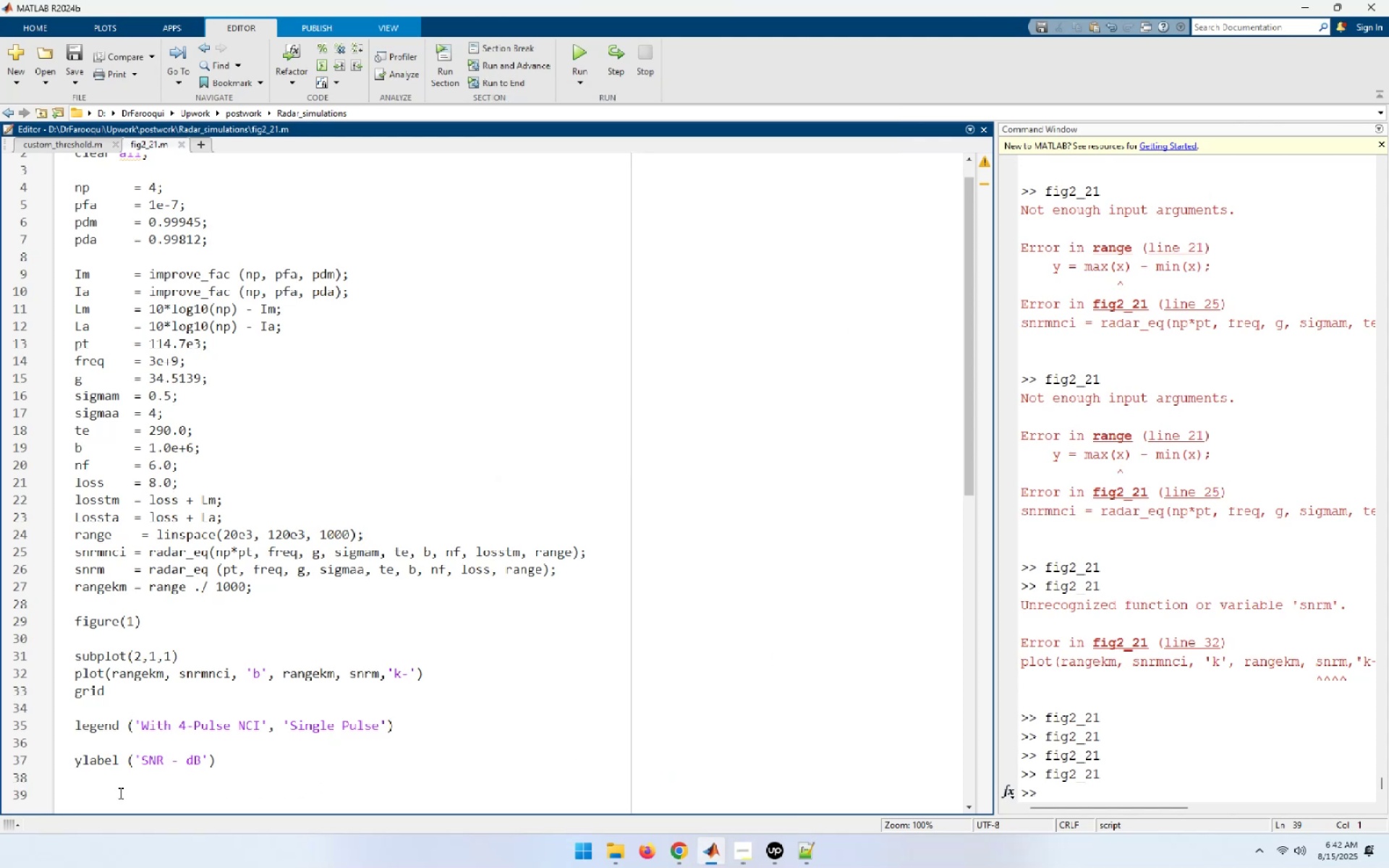 
type(title ('Missile Case'))
 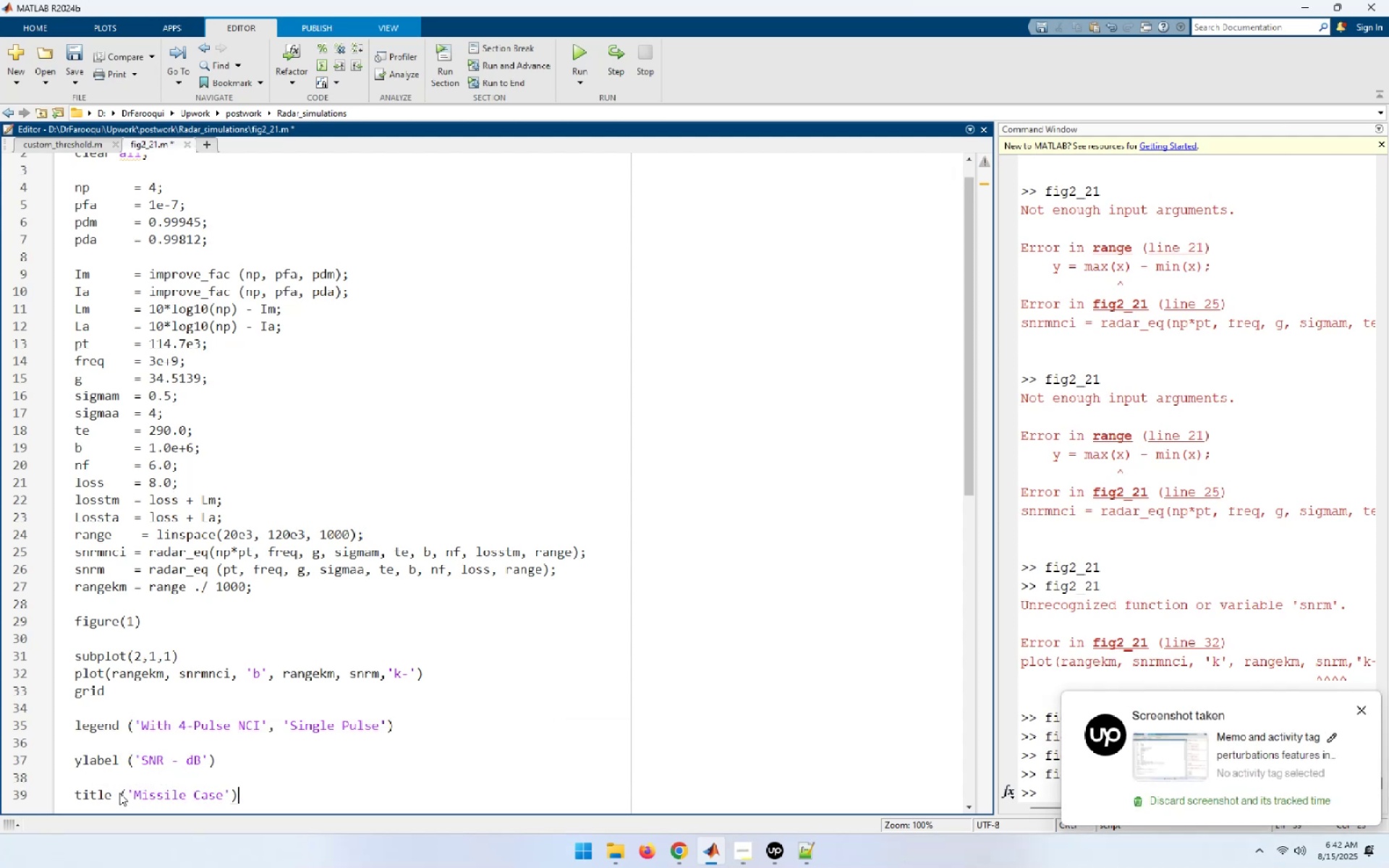 
key(Enter)
 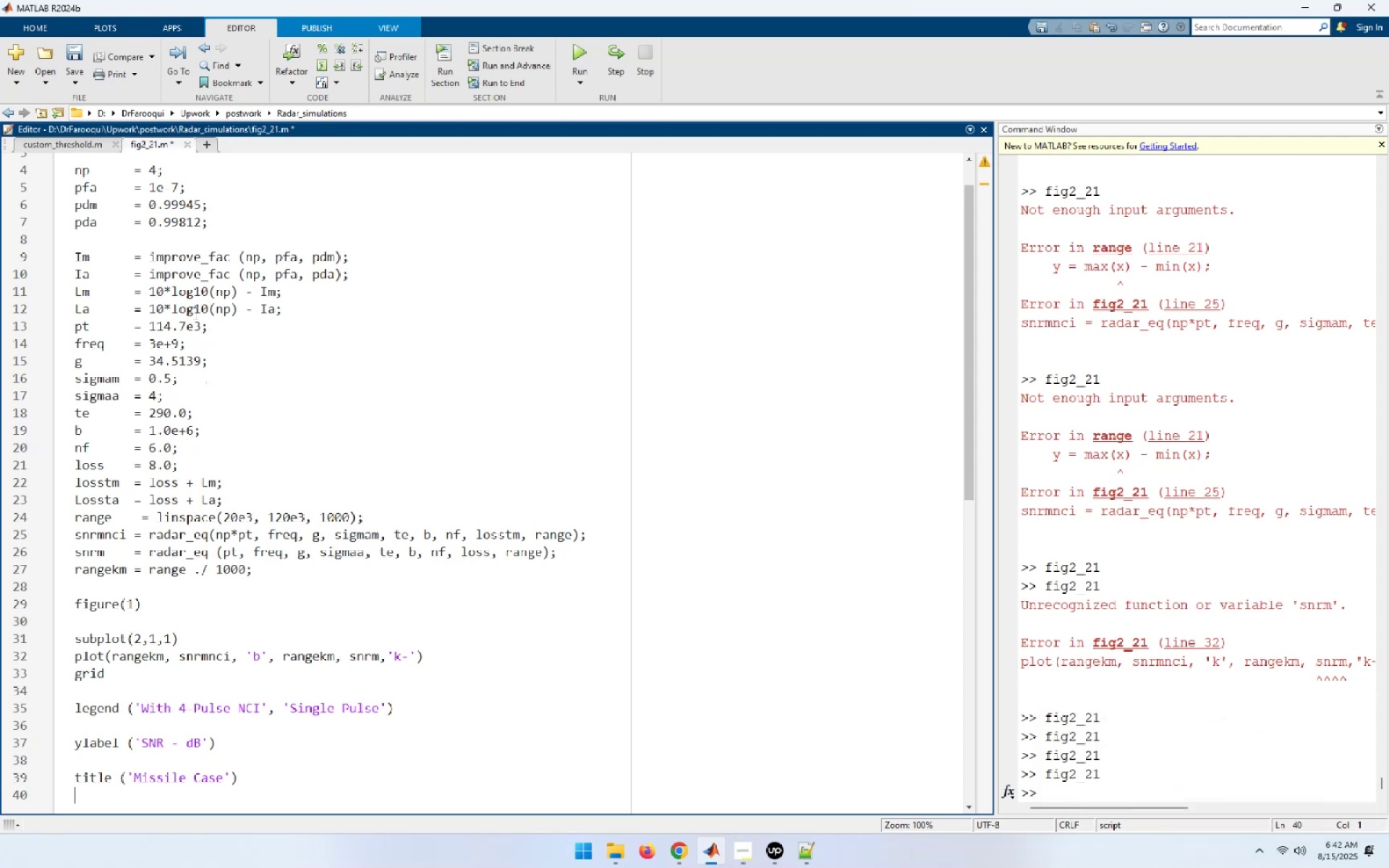 
left_click([70, 52])
 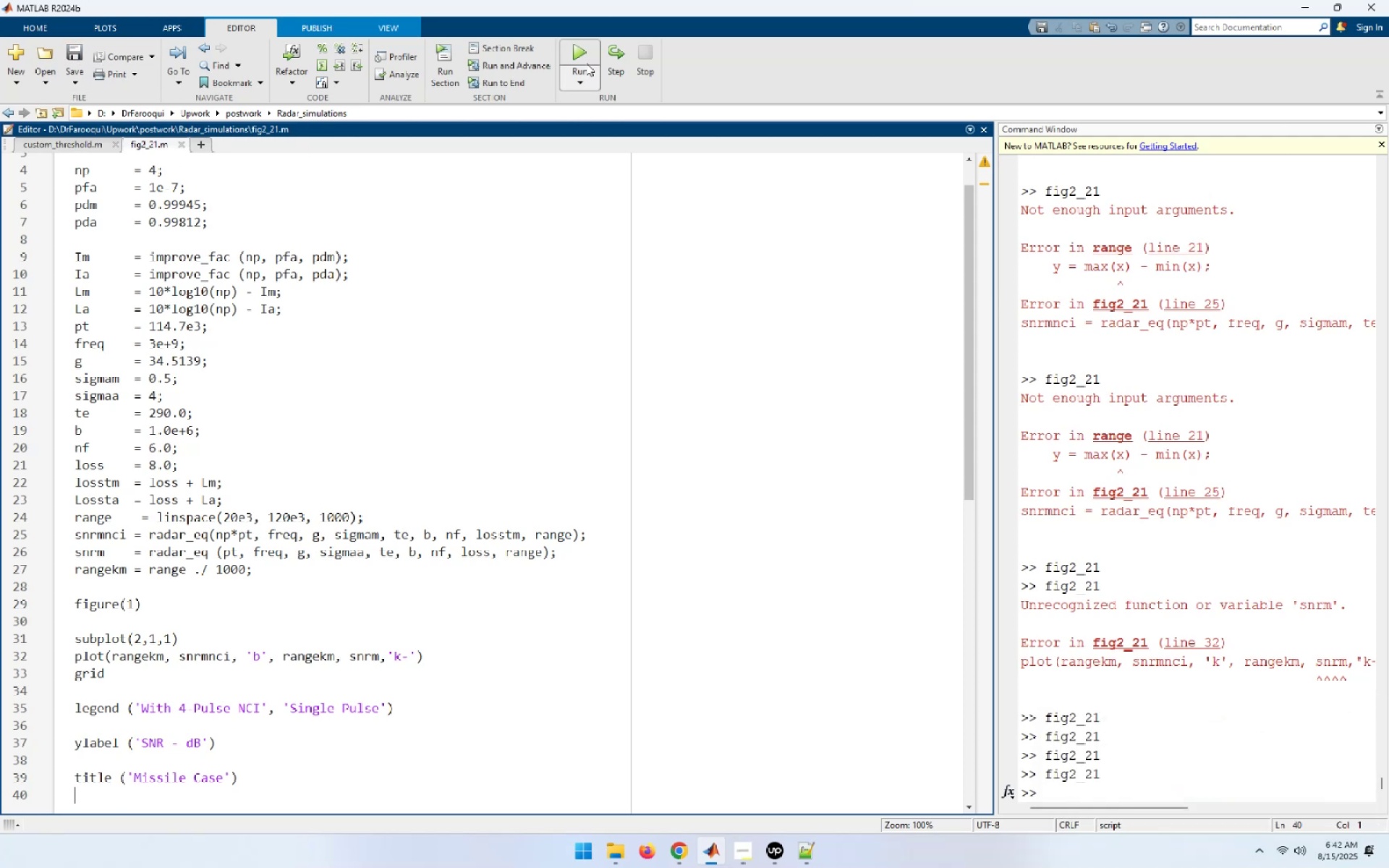 
left_click([579, 50])
 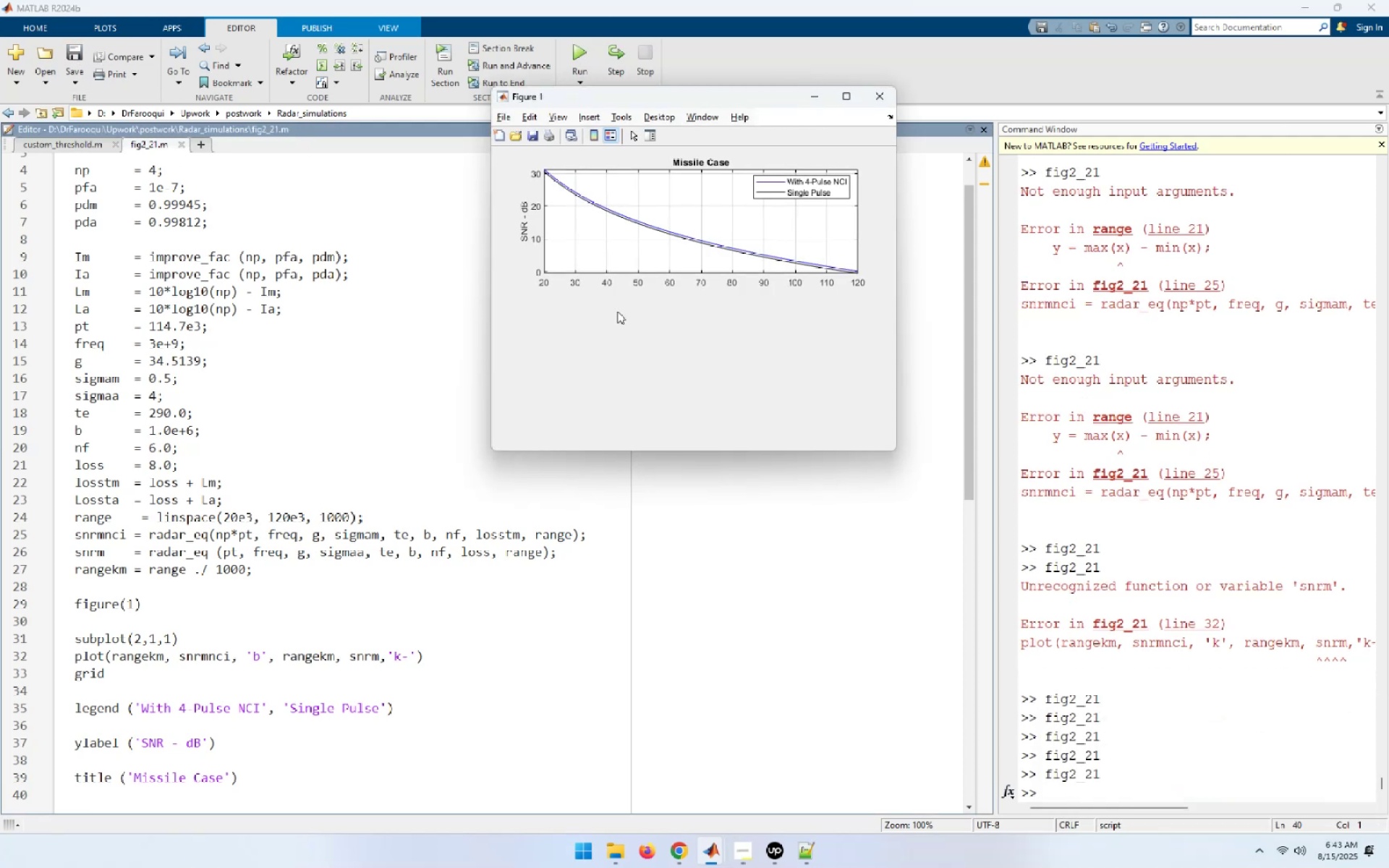 
wait(6.34)
 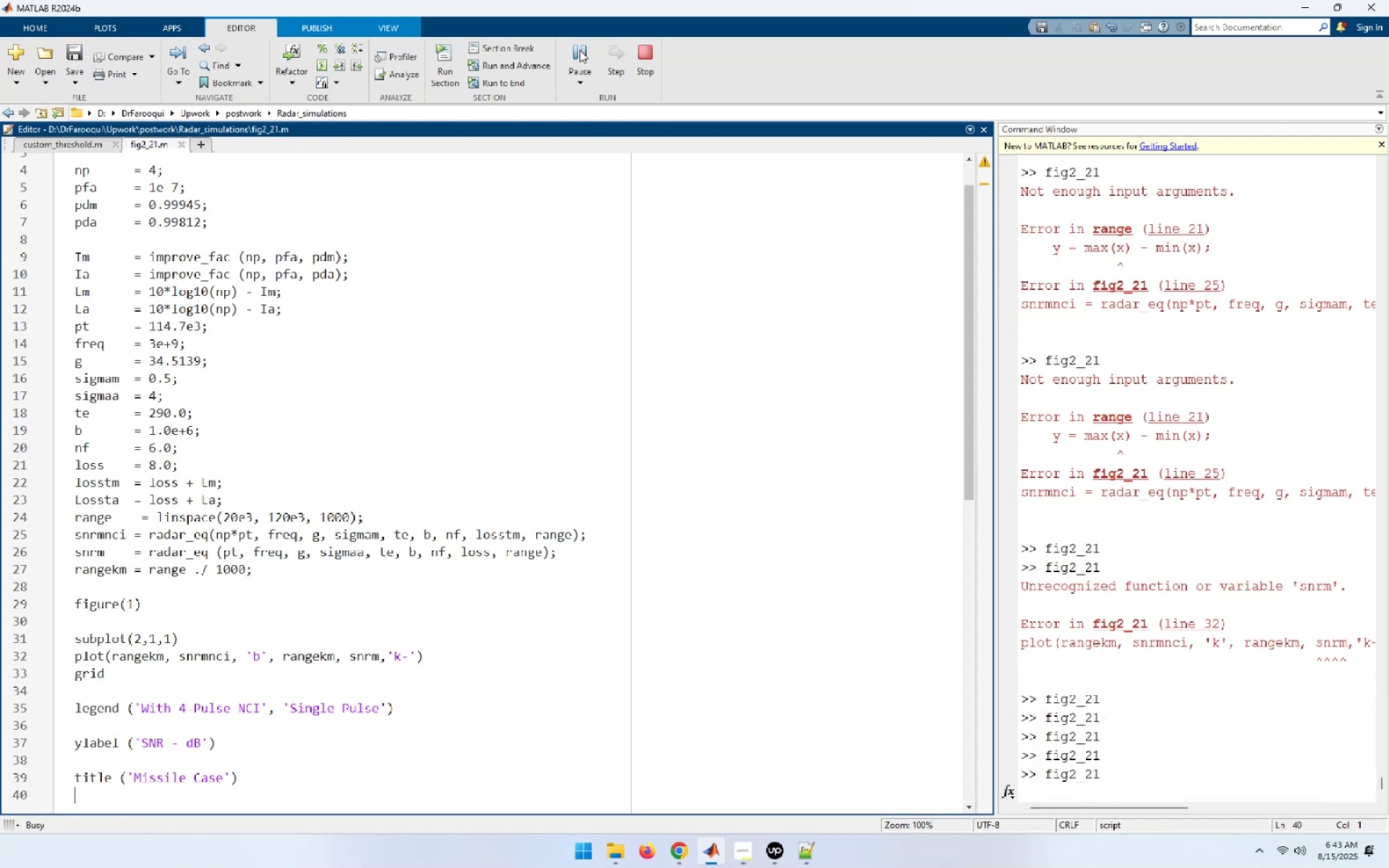 
left_click([250, 783])
 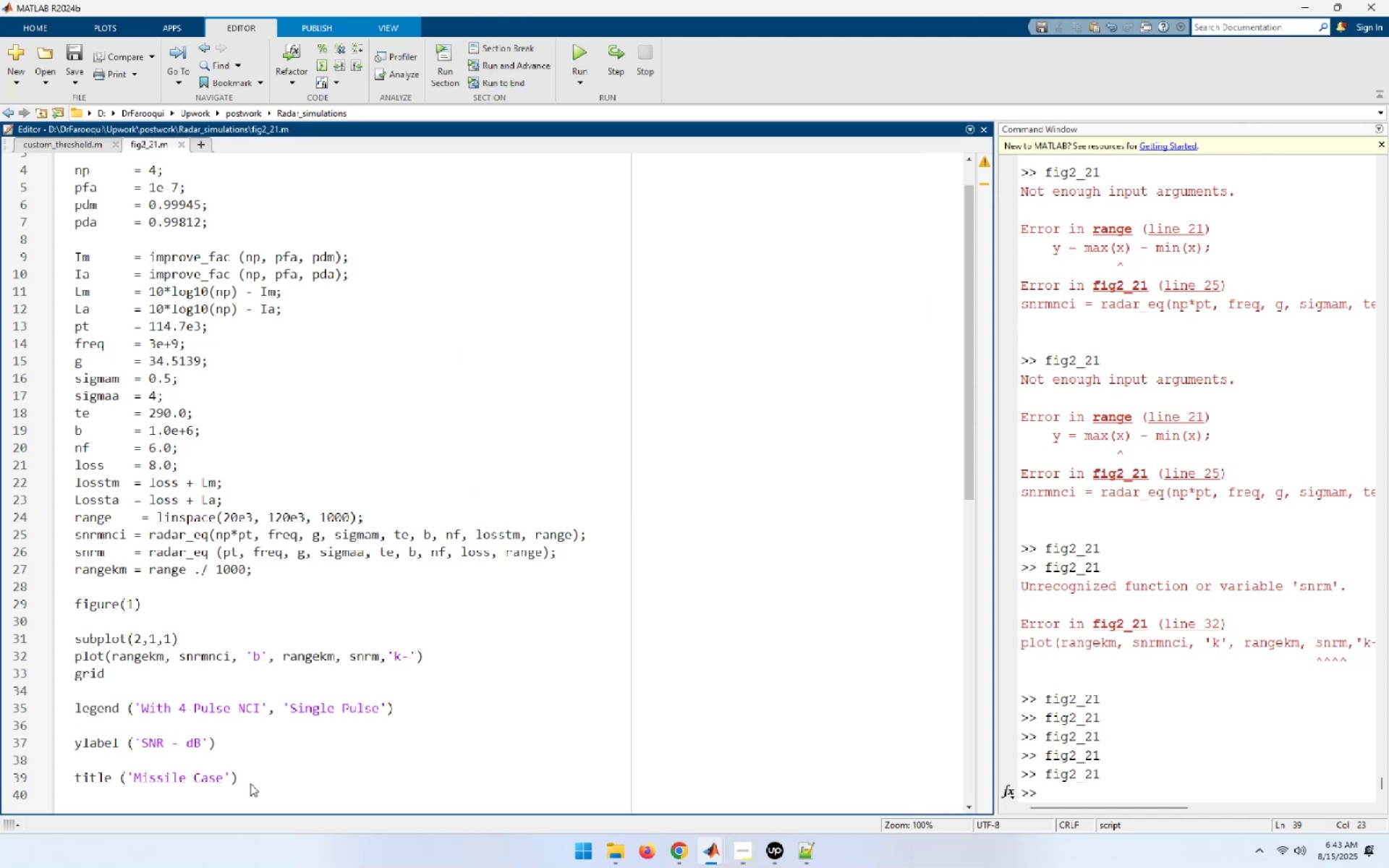 
key(NumpadEnter)
key(NumpadEnter)
type(subplot(2,2)
key(Backspace)
type(1,2))
 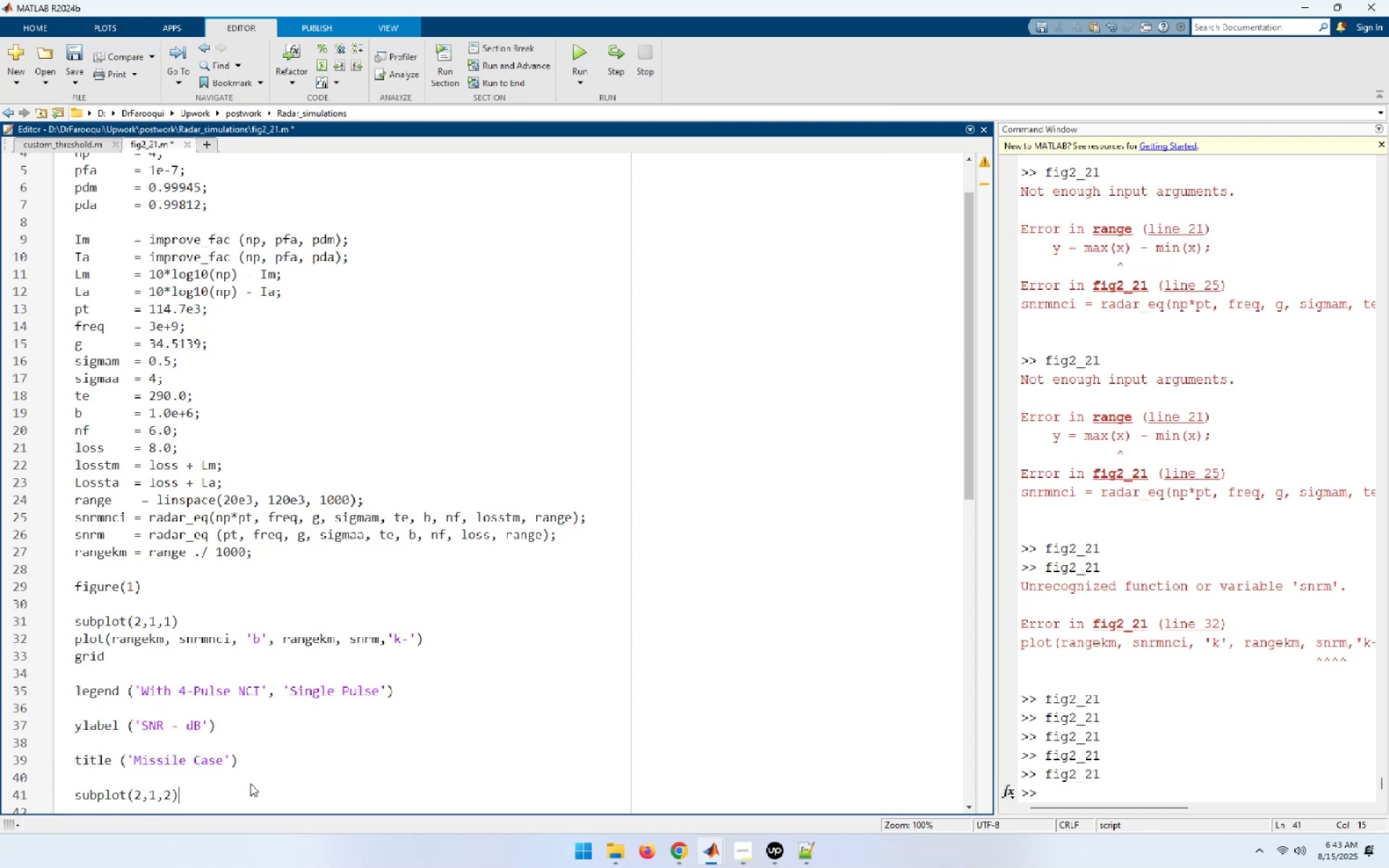 
key(End)
 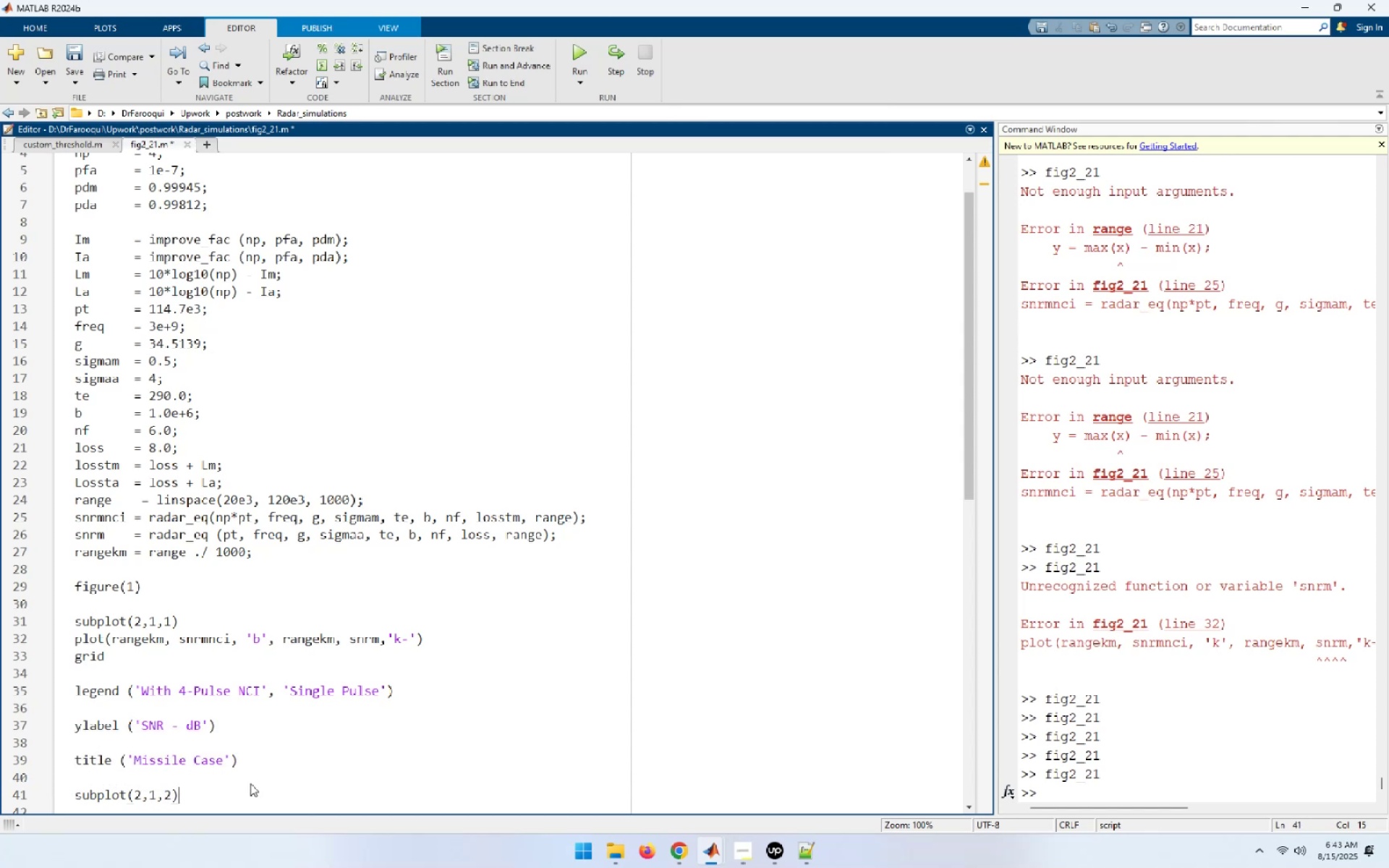 
key(Enter)
 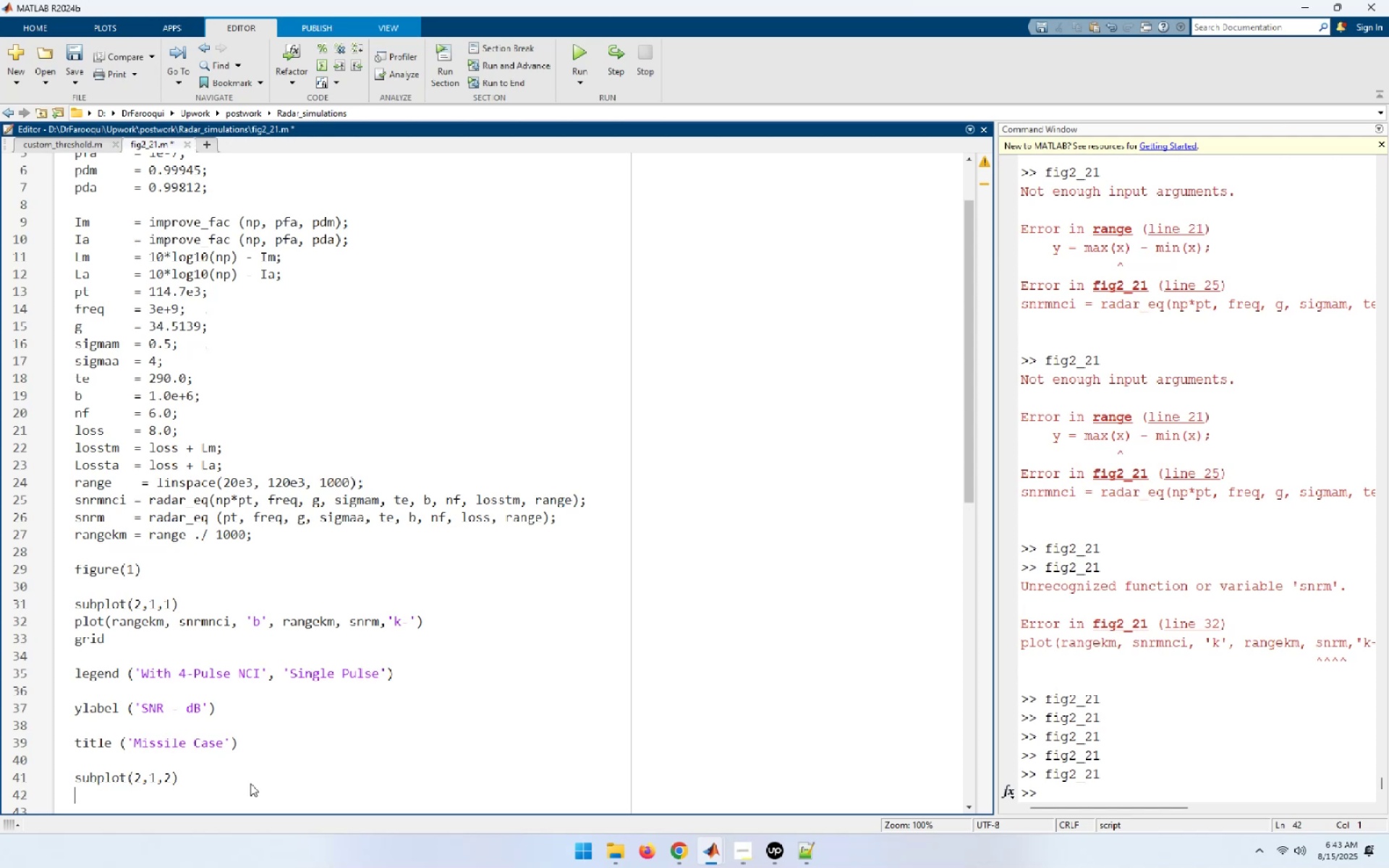 
key(Enter)
 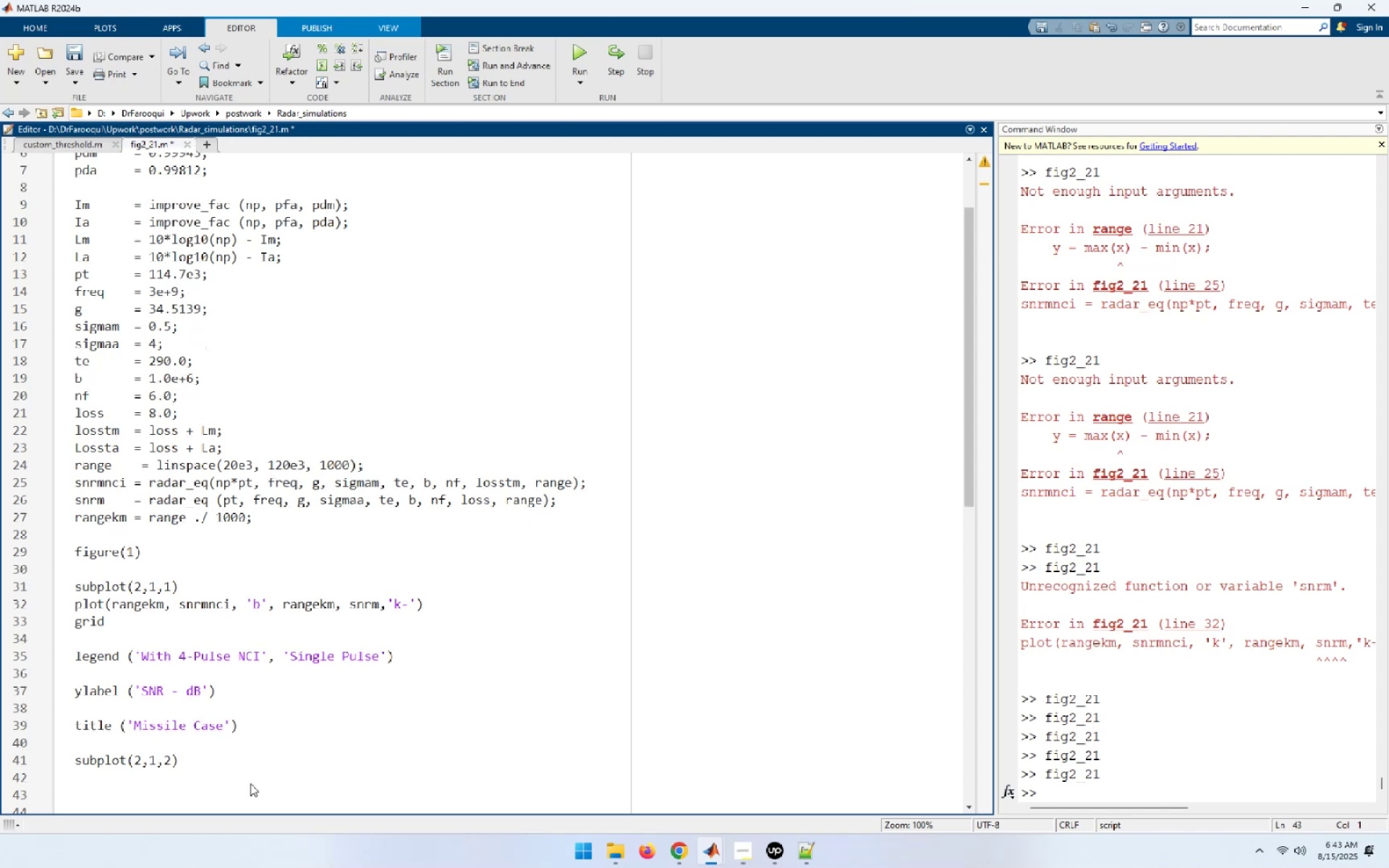 
type(plot(rangekm, snranci, 'b', rangekm, snra, 'k-'))
 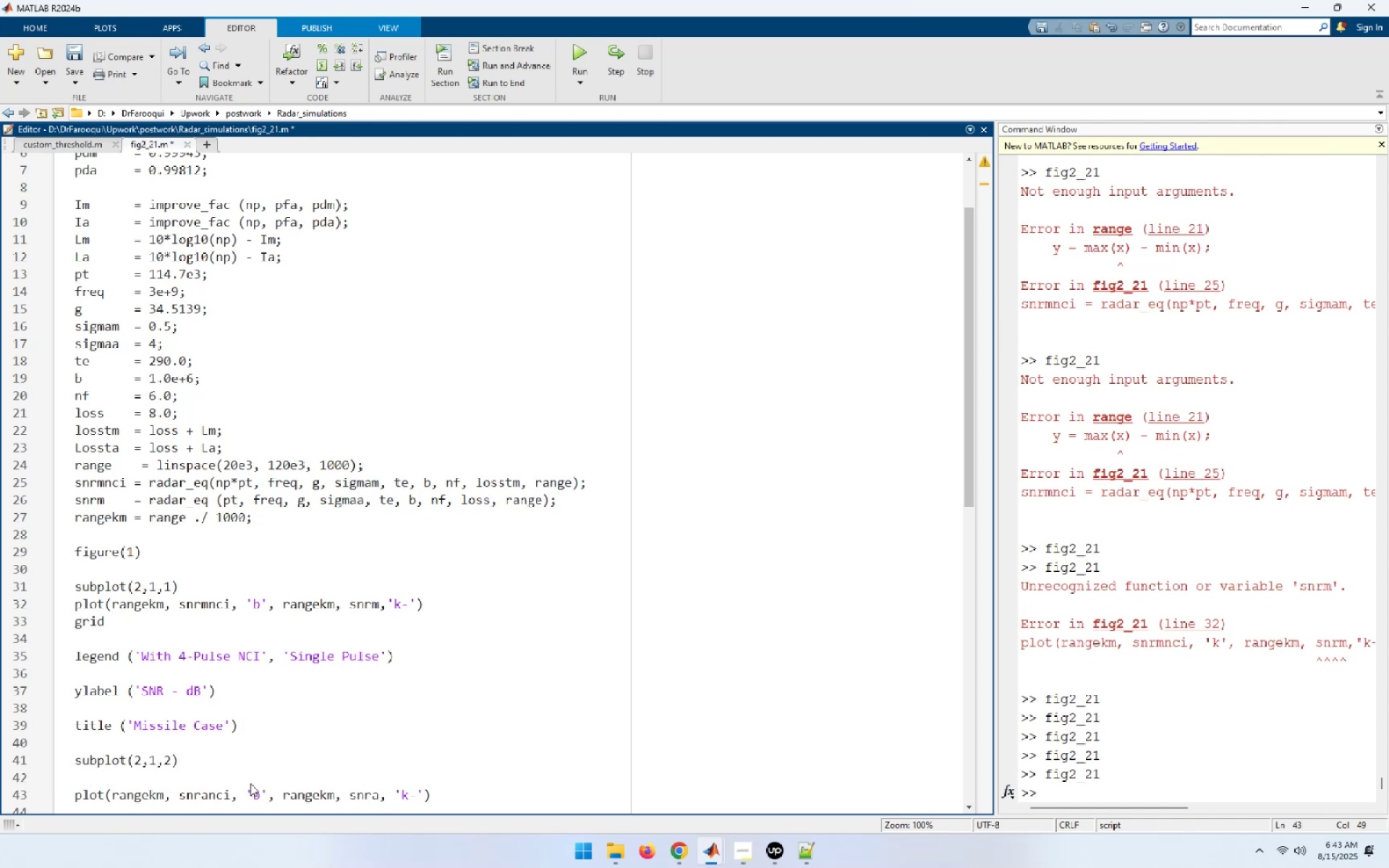 
key(Enter)
 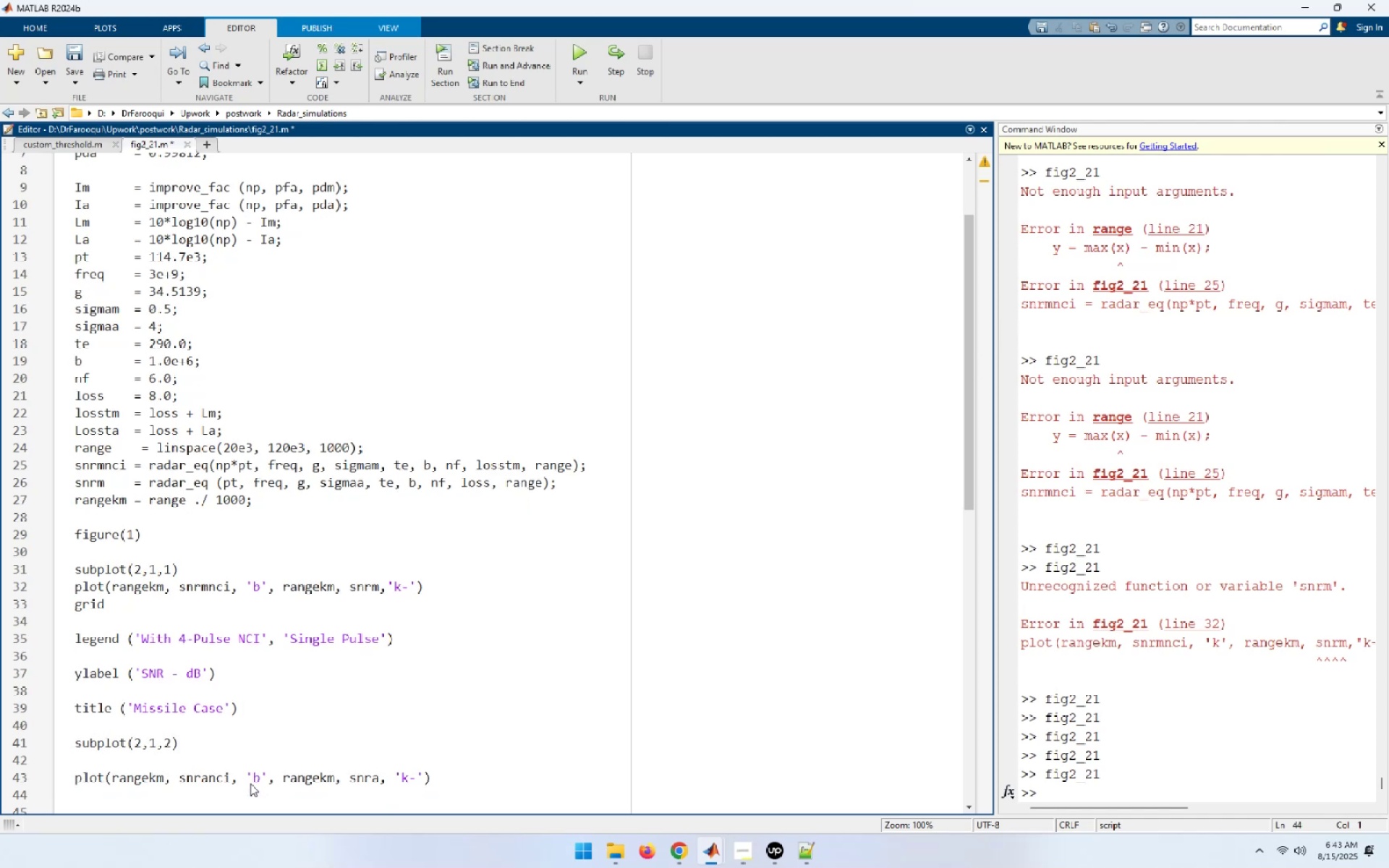 
key(Enter)
 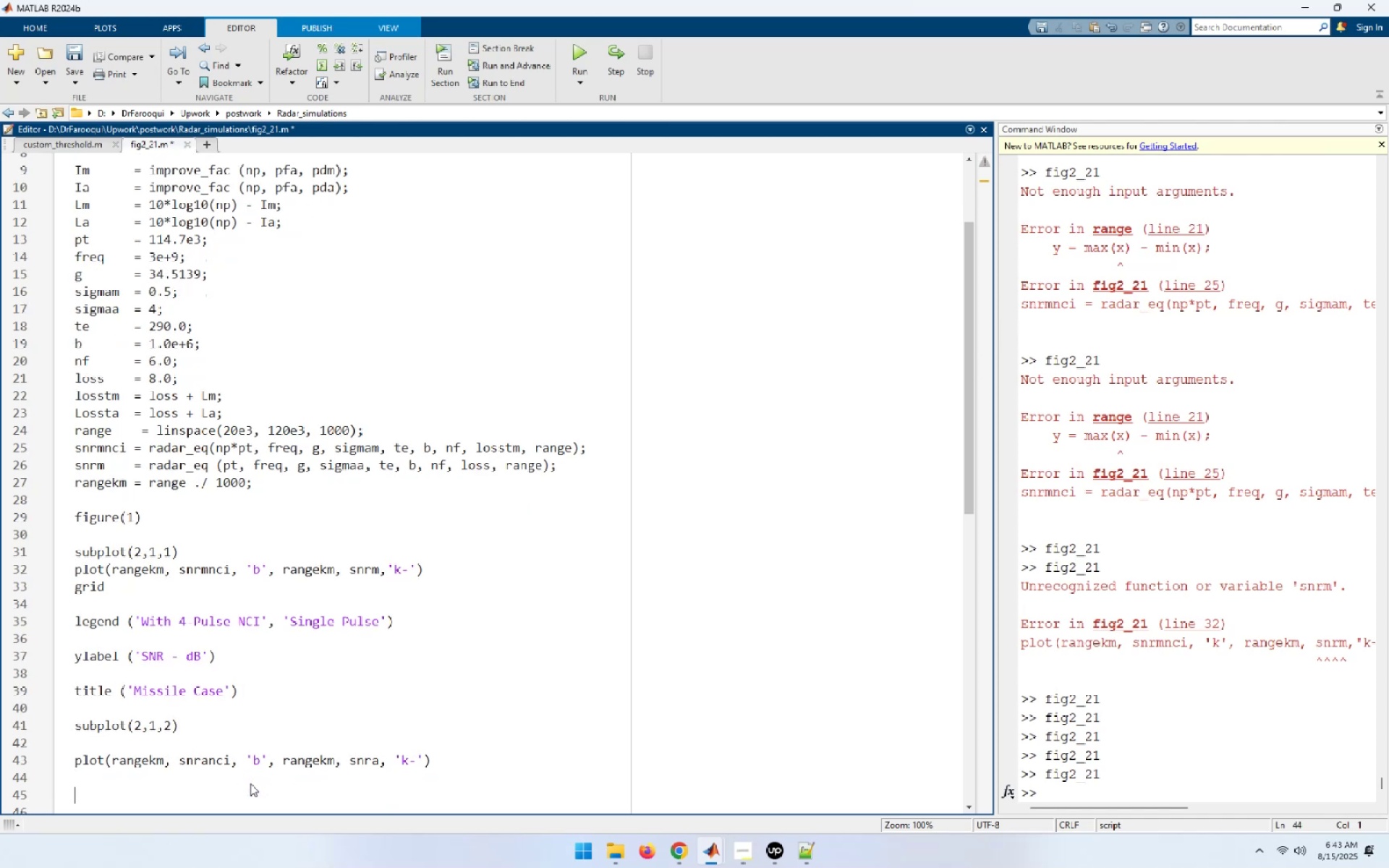 
type(grid)
 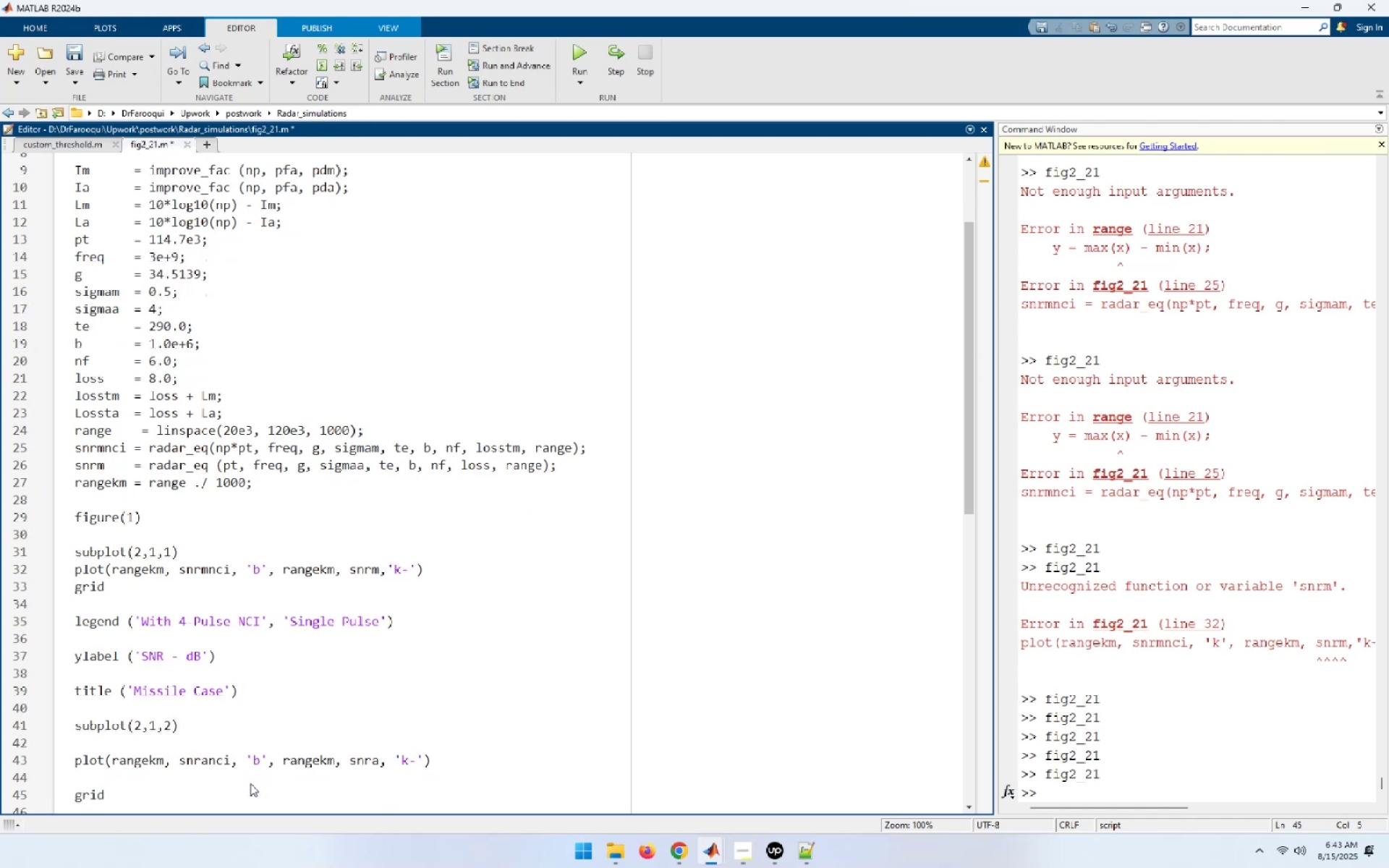 
key(Control+S)
 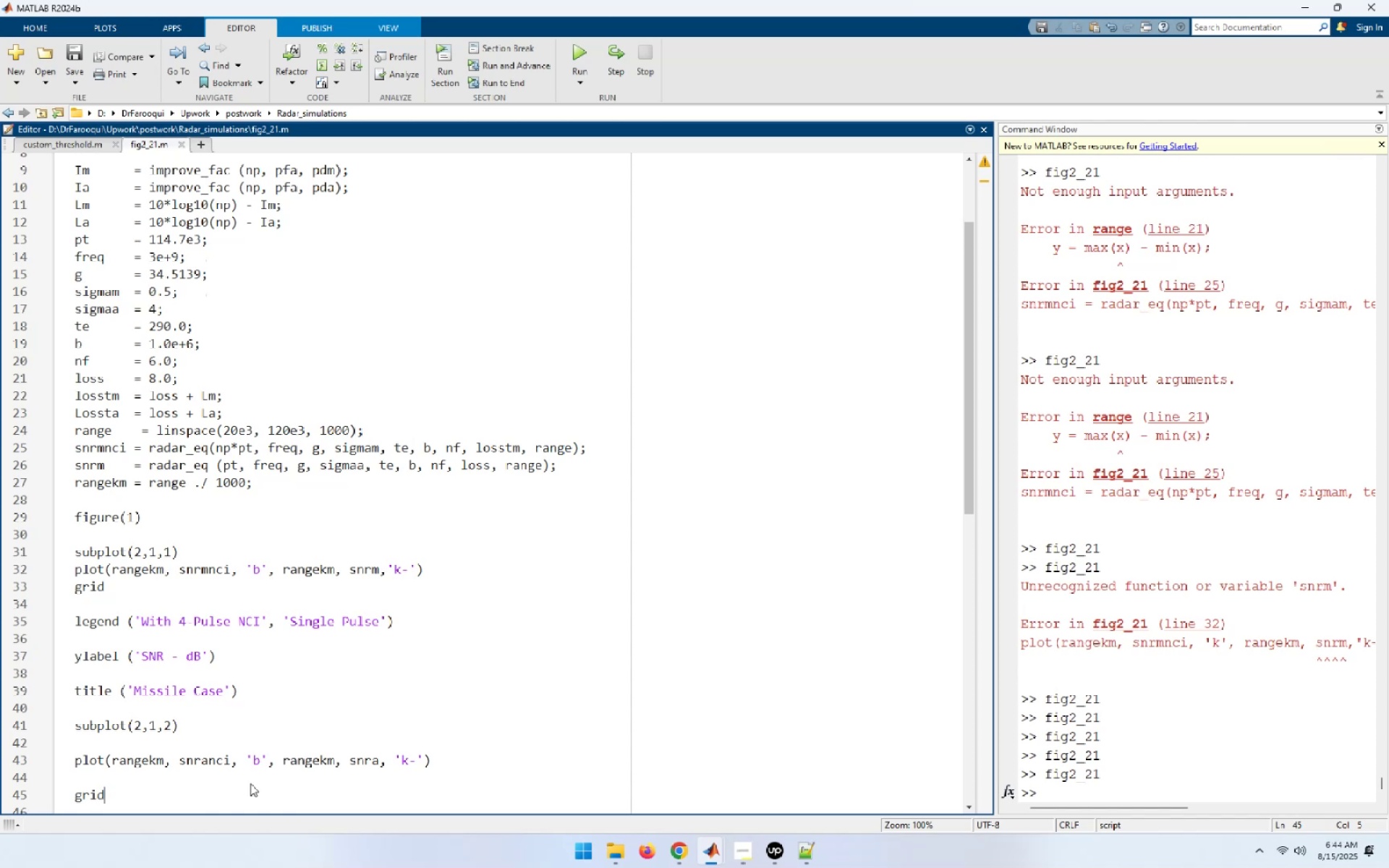 
wait(7.92)
 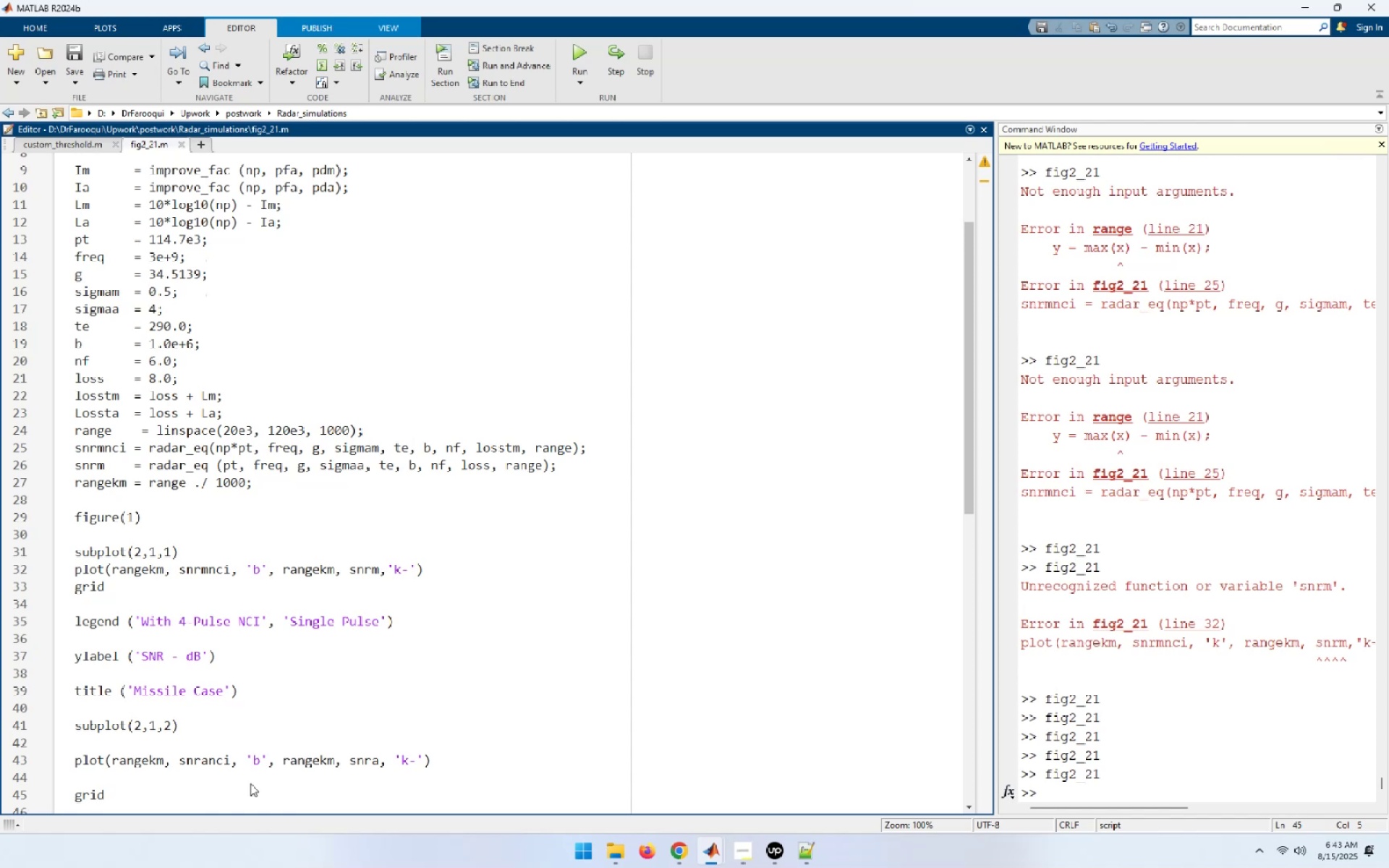 
left_click([579, 46])
 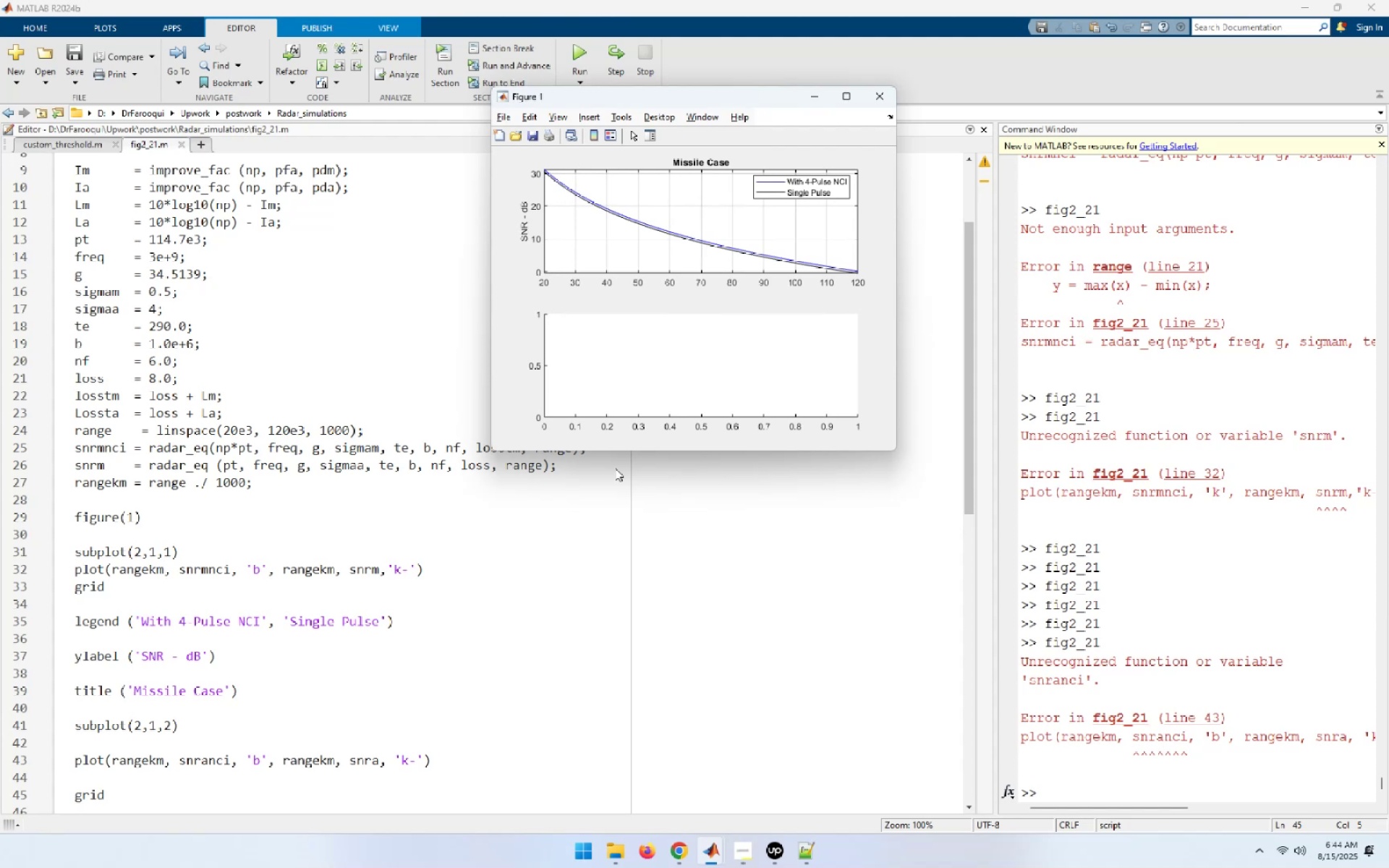 
wait(23.83)
 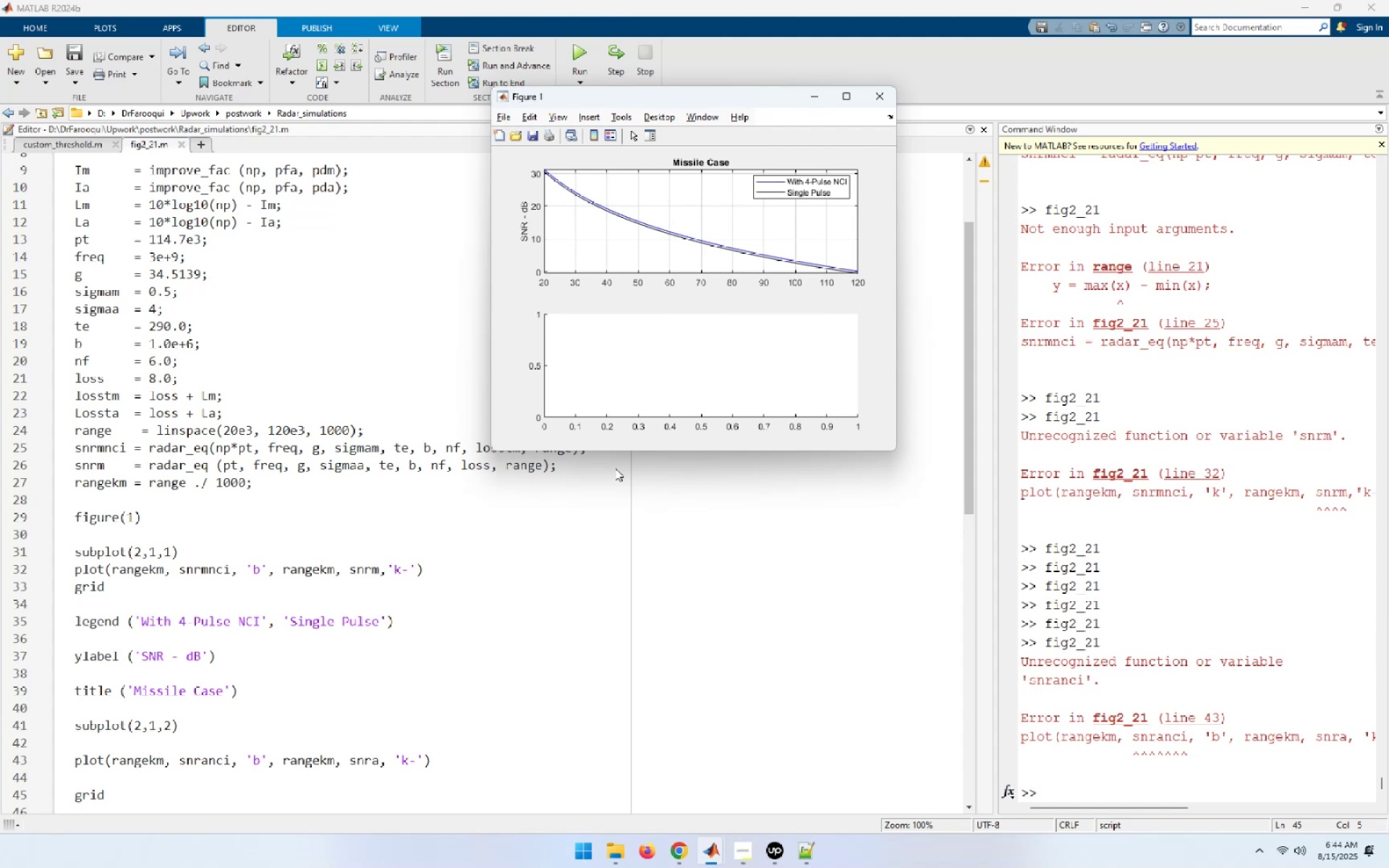 
mouse_move([129, 461])
 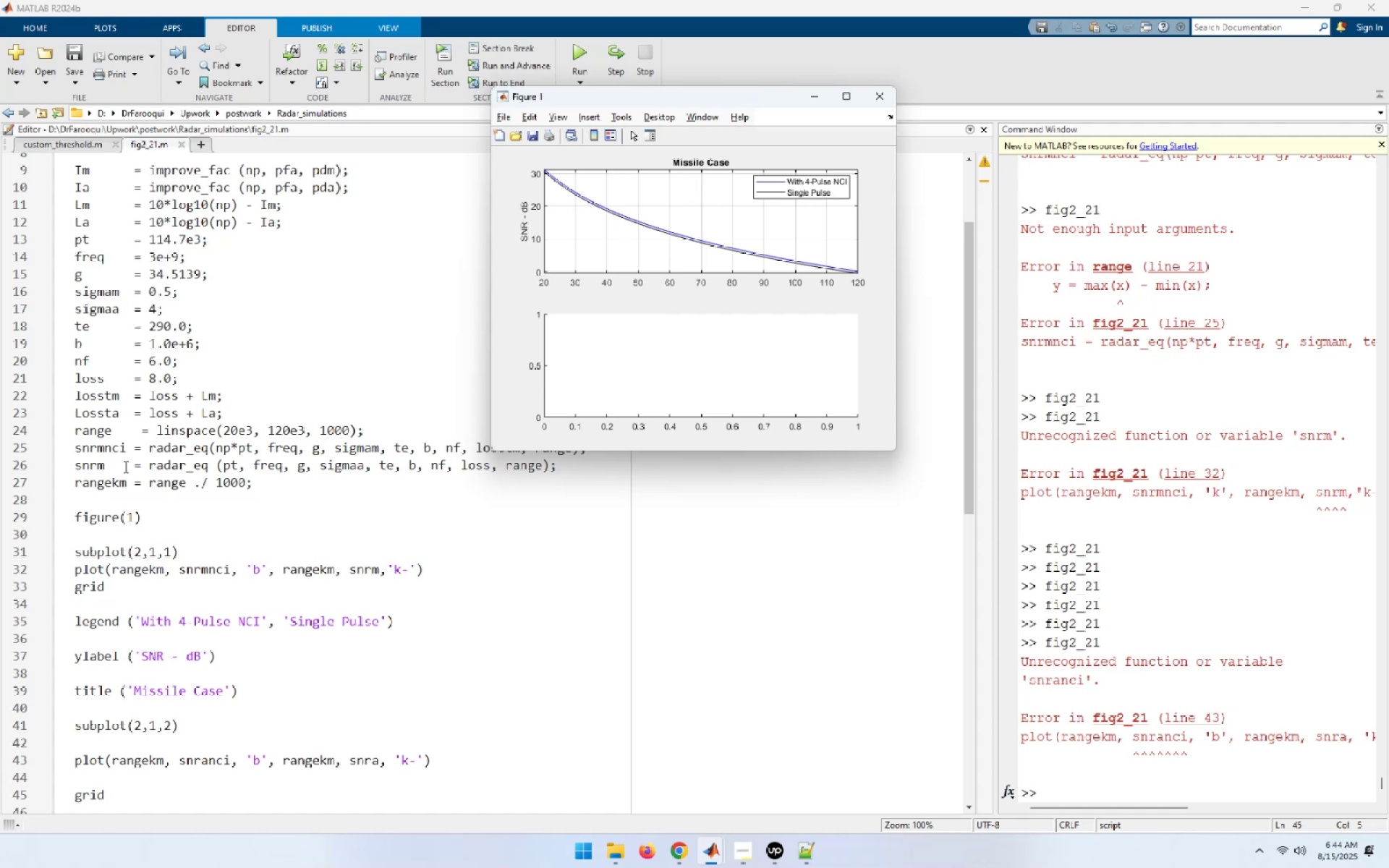 
left_click([124, 467])
 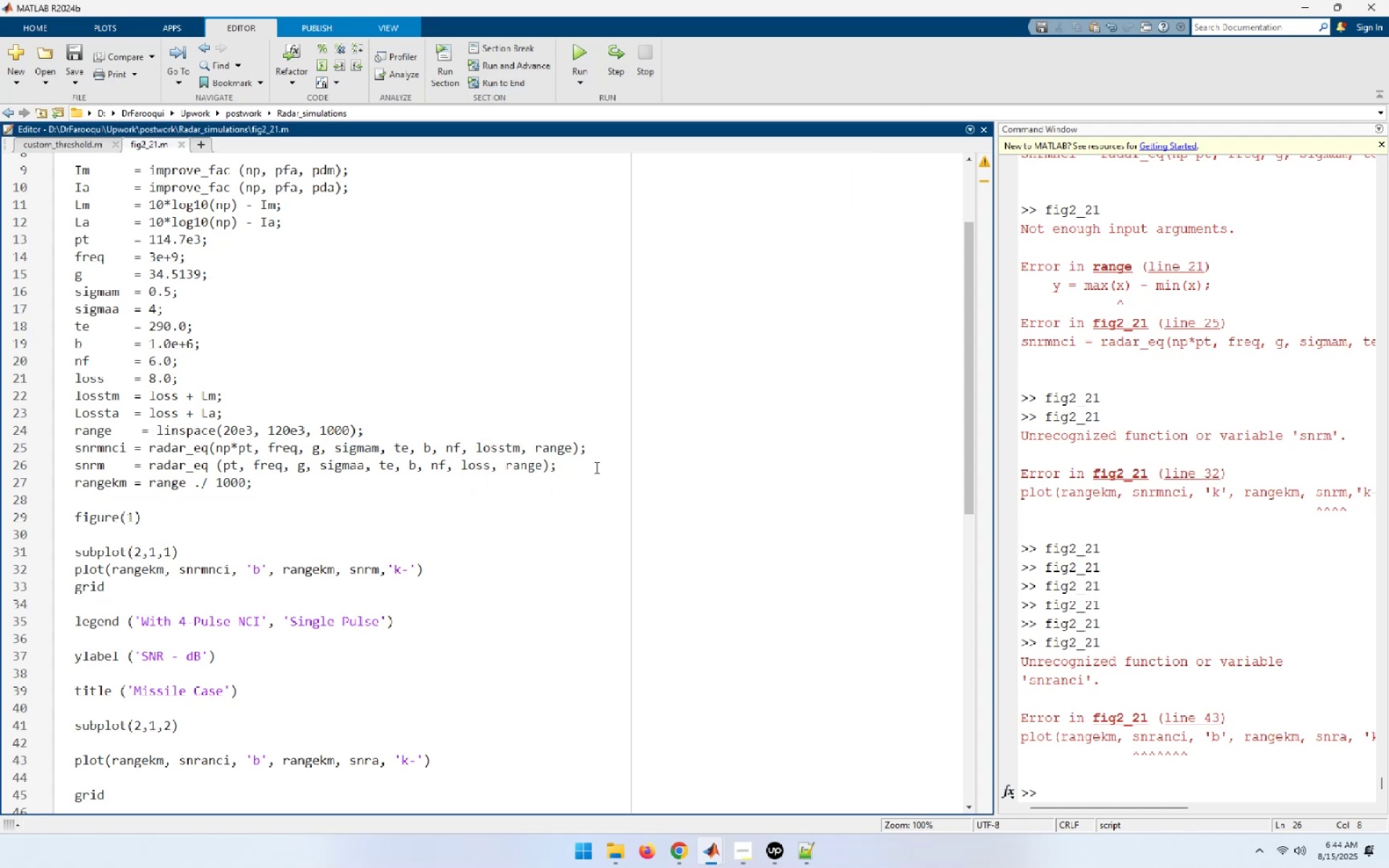 
left_click([560, 463])
 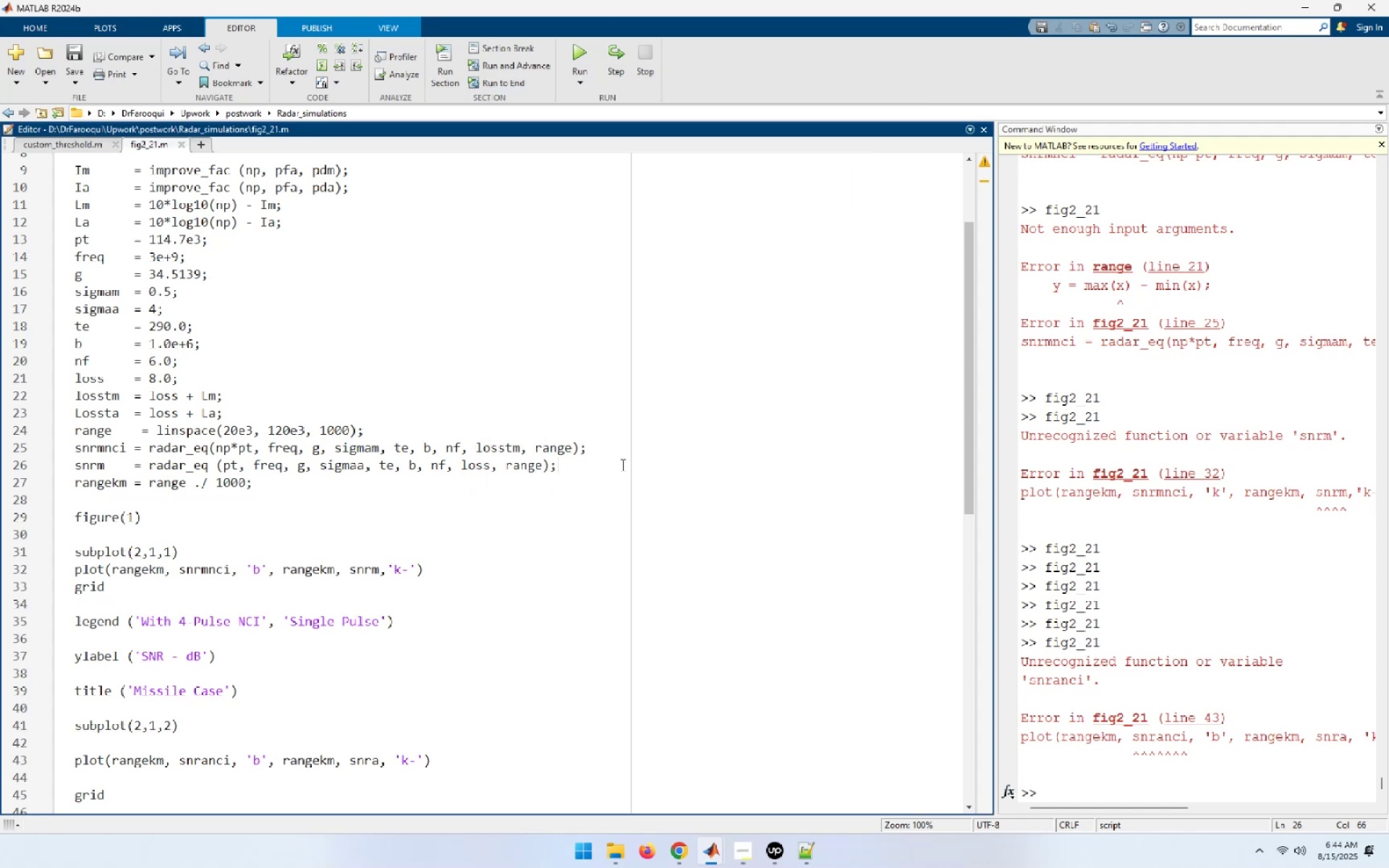 
key(NumpadEnter)
type(Snr)
key(Backspace)
key(Backspace)
key(Backspace)
type(snranci = rader_eq ()
 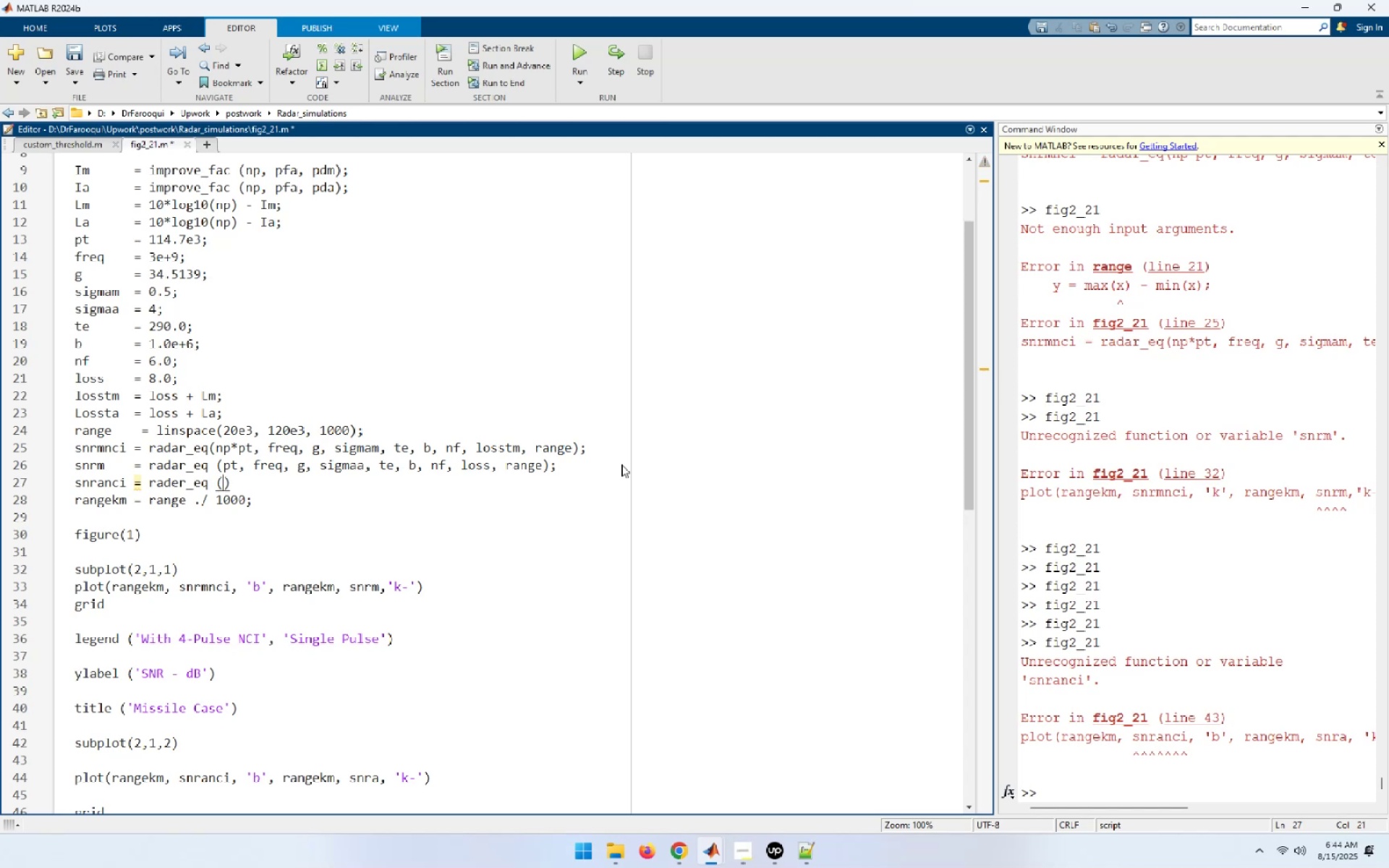 
key(ArrowUp)
 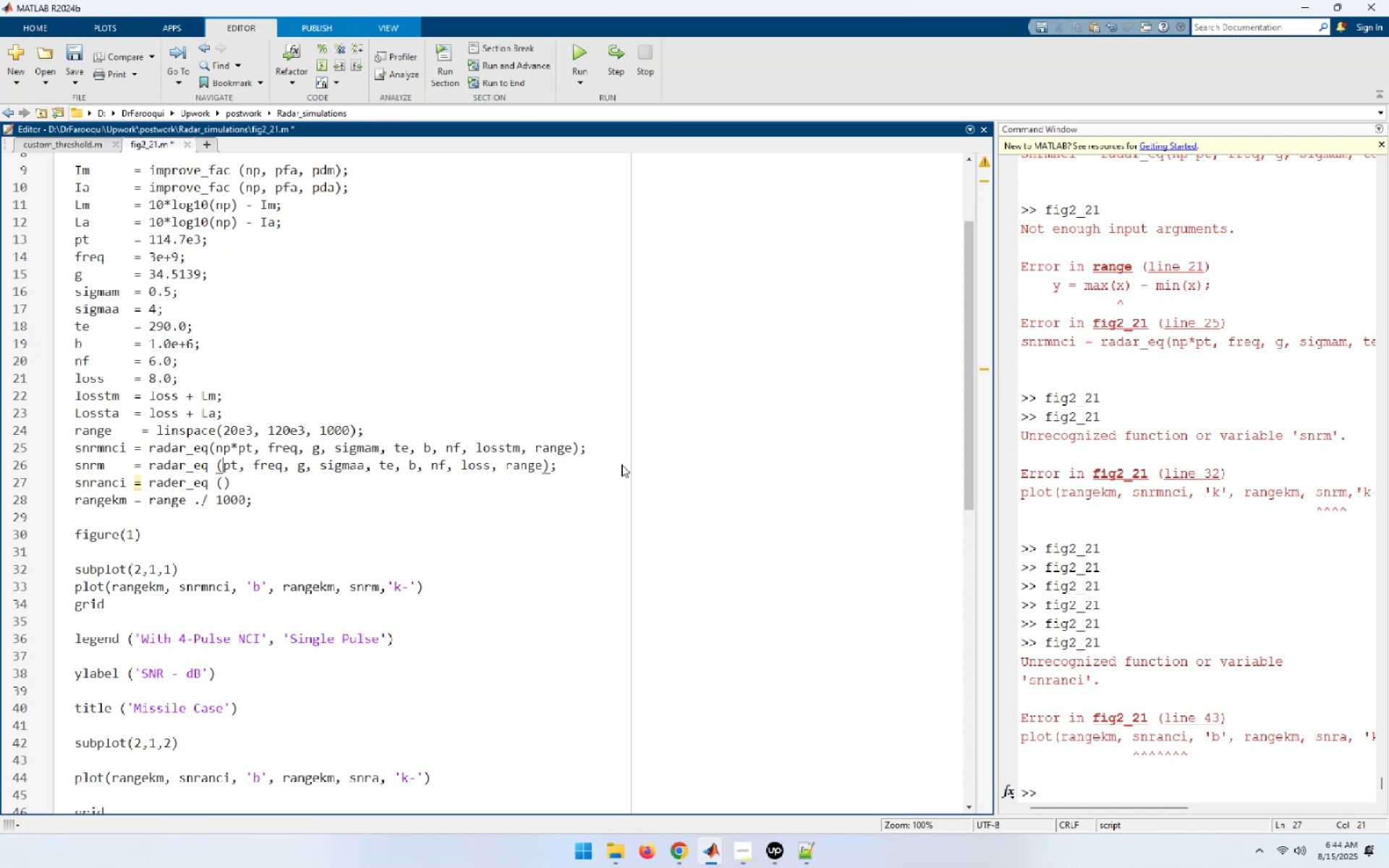 
key(ArrowUp)
 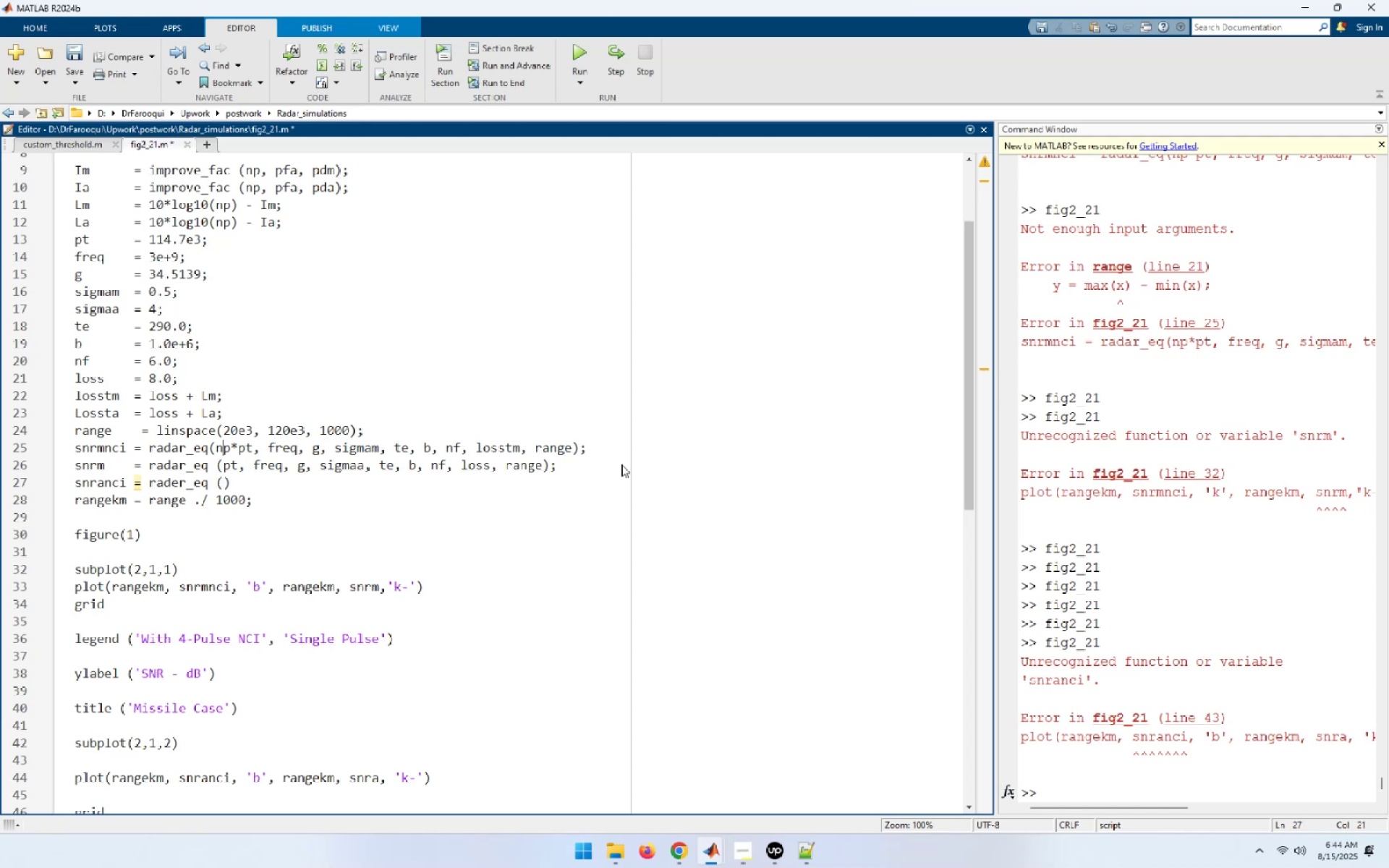 
key(ArrowLeft)
 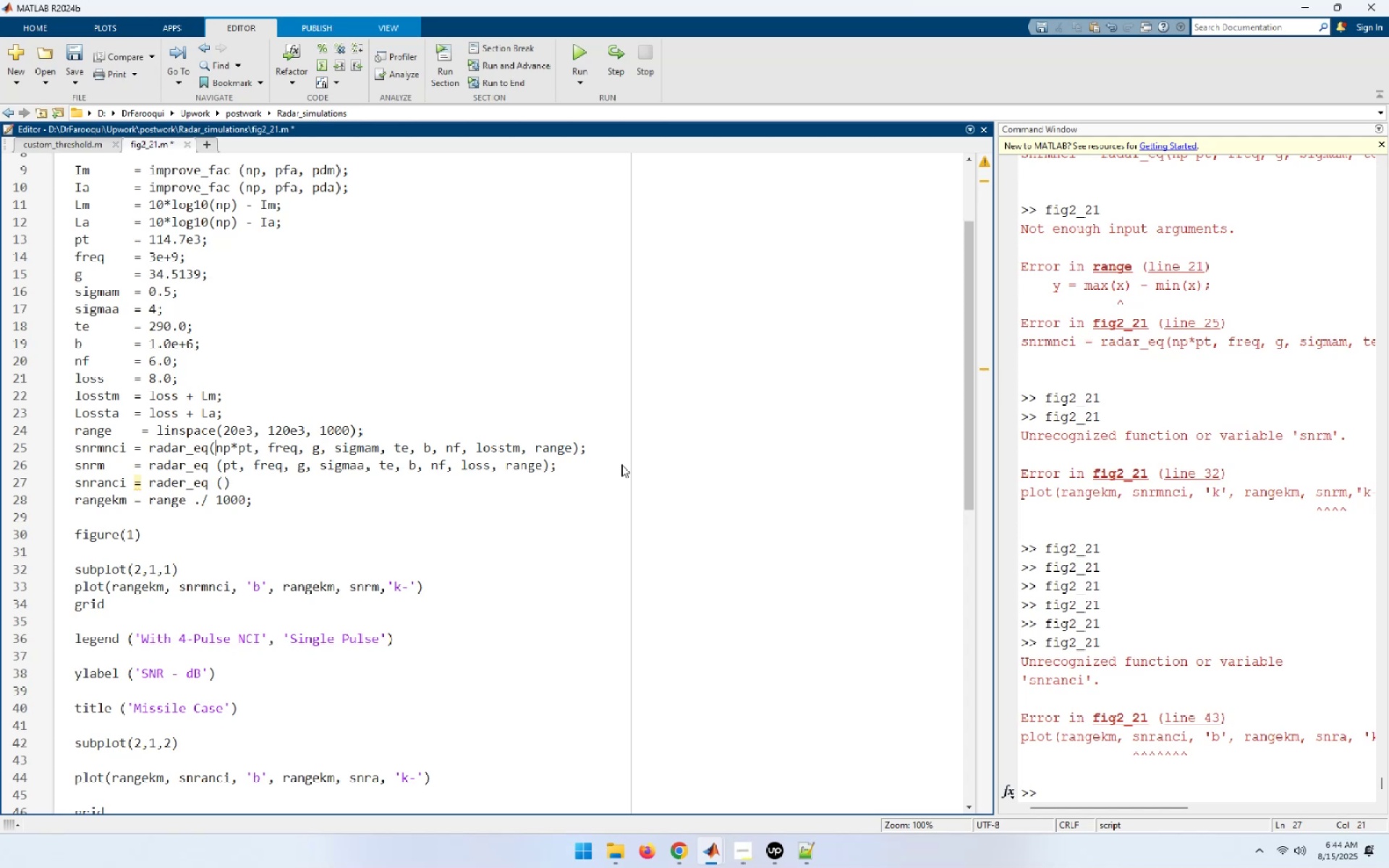 
key(ArrowLeft)
 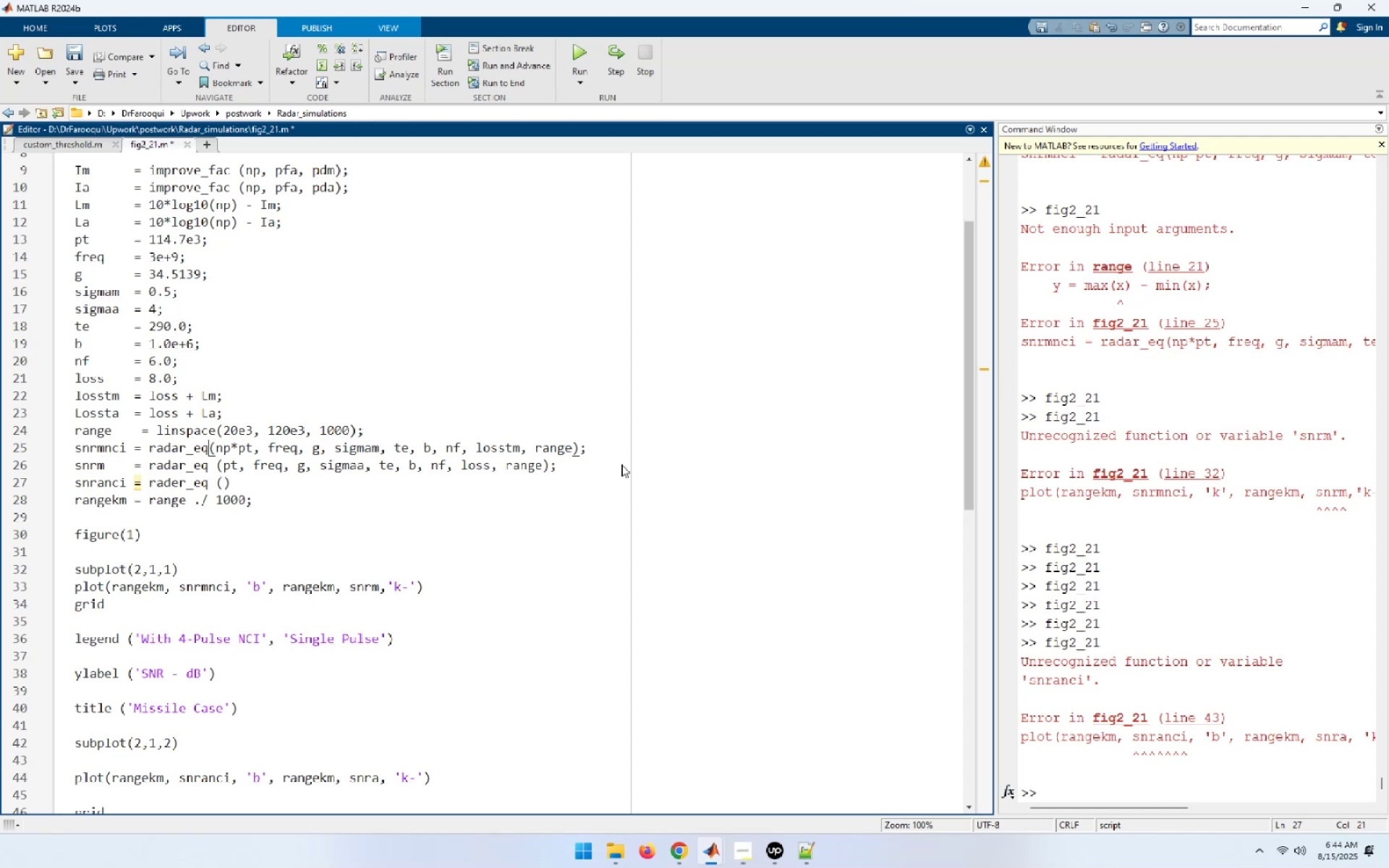 
key(Space)
 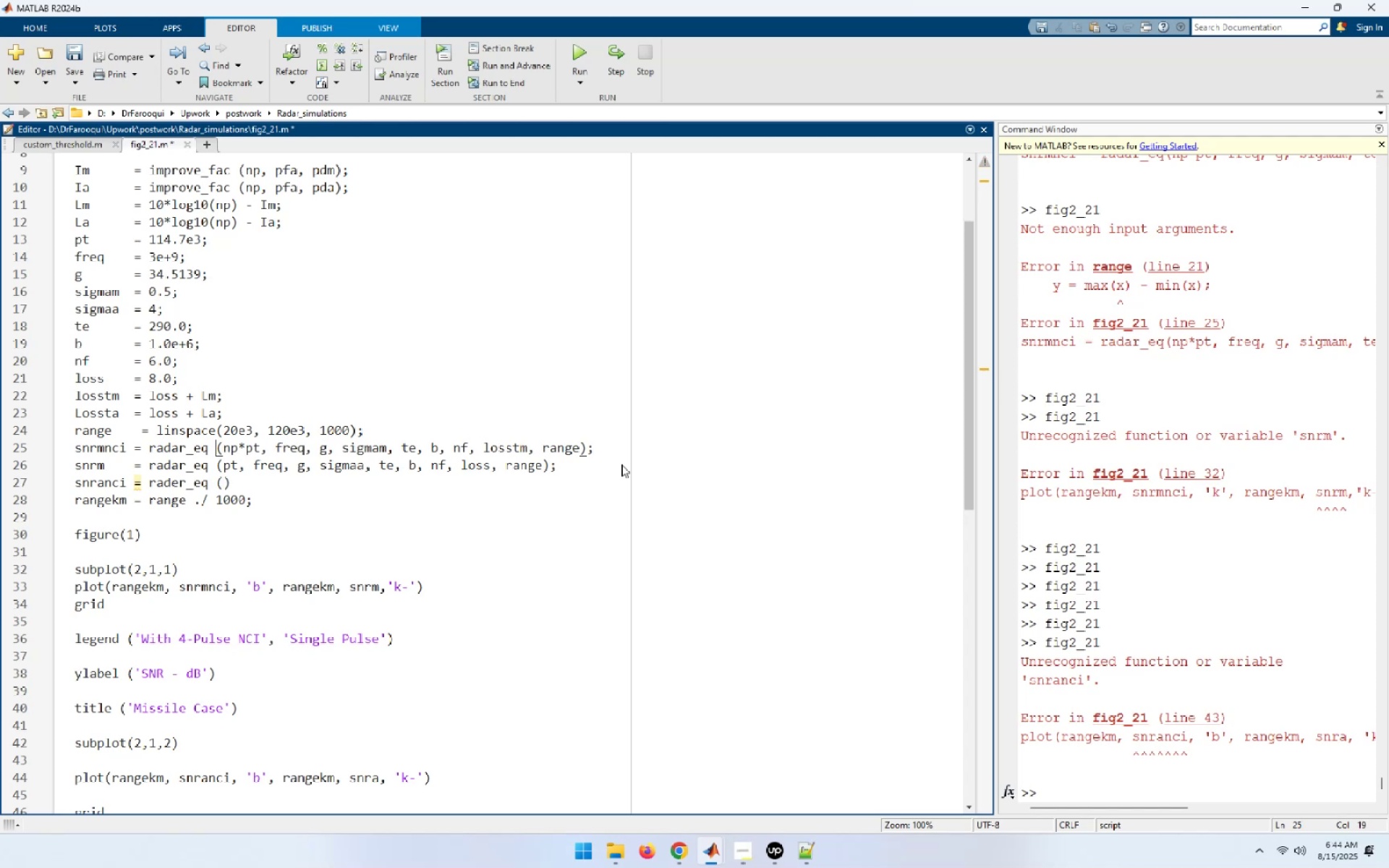 
key(ArrowDown)
 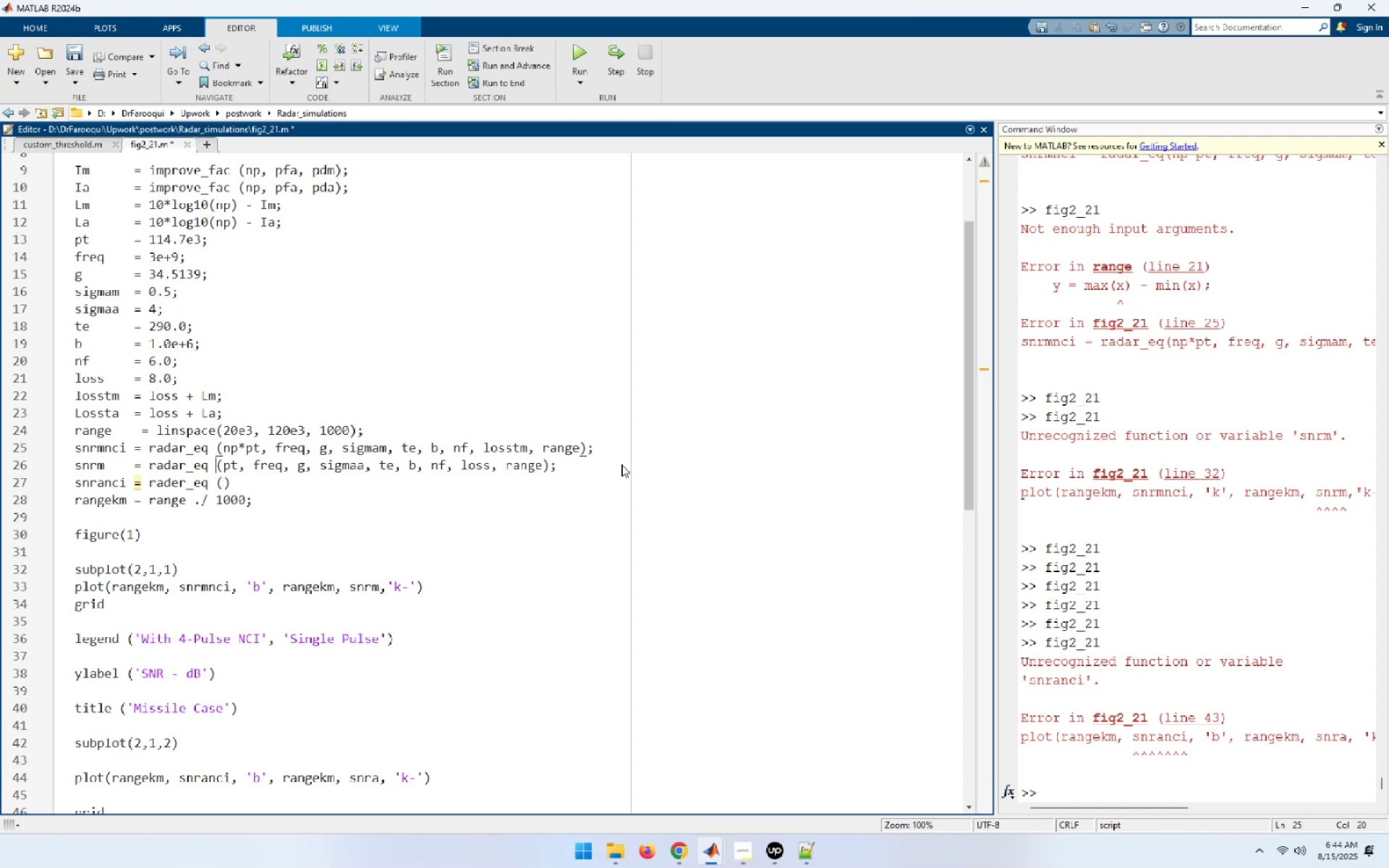 
key(ArrowDown)
 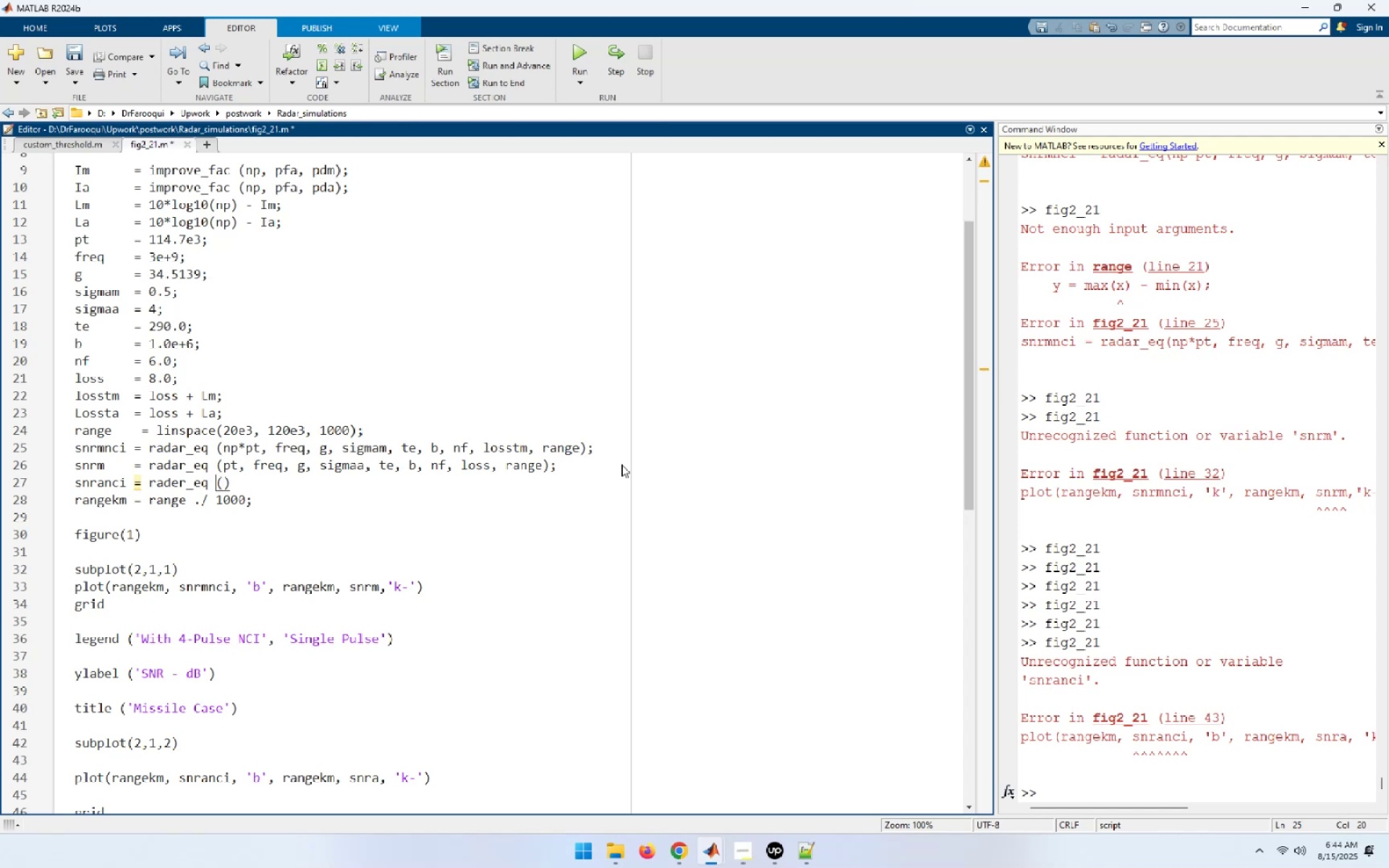 
key(ArrowRight)
 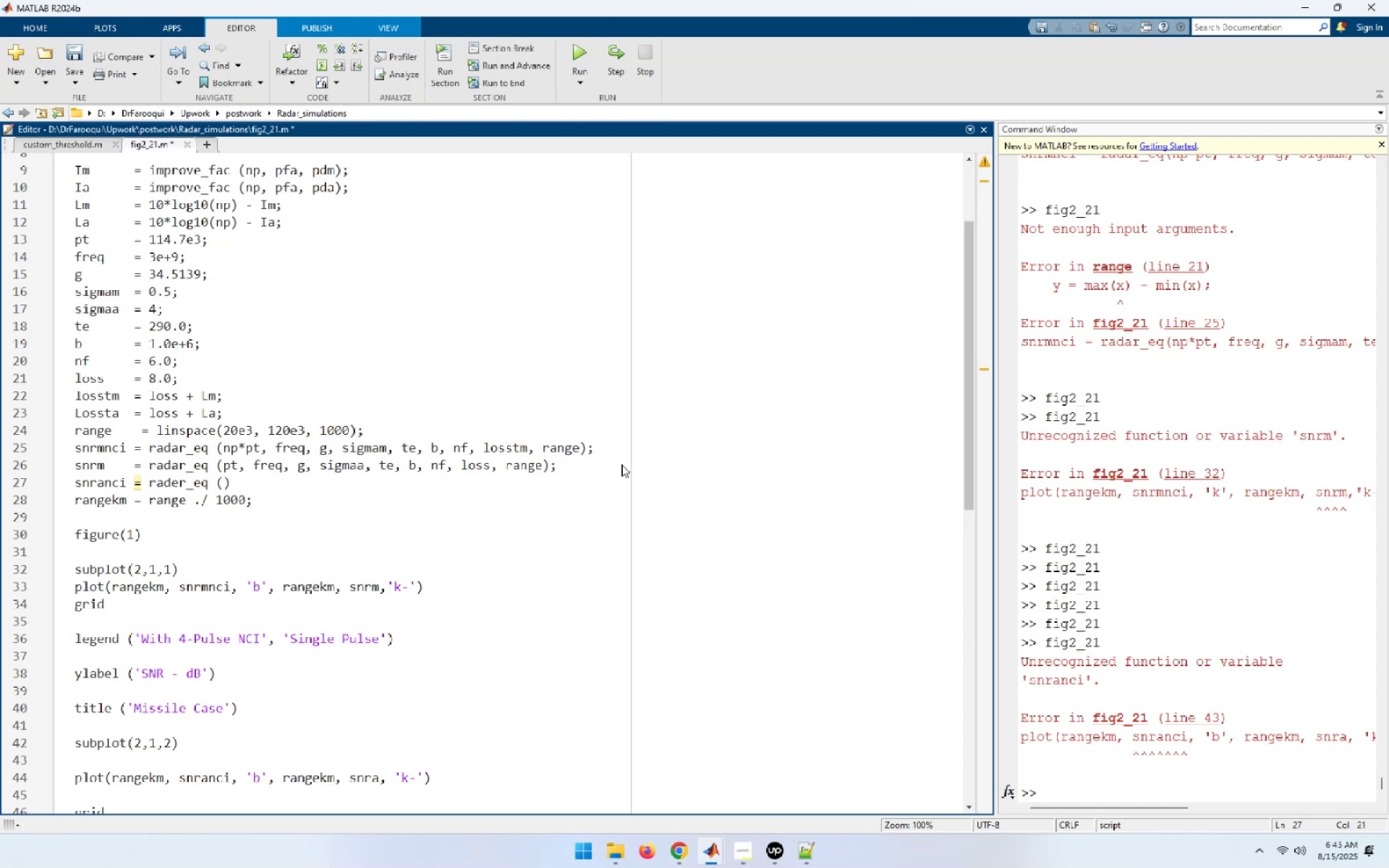 
type(np*pt, freq, g, sigmaa, te, b, nf, lossta, range);)
 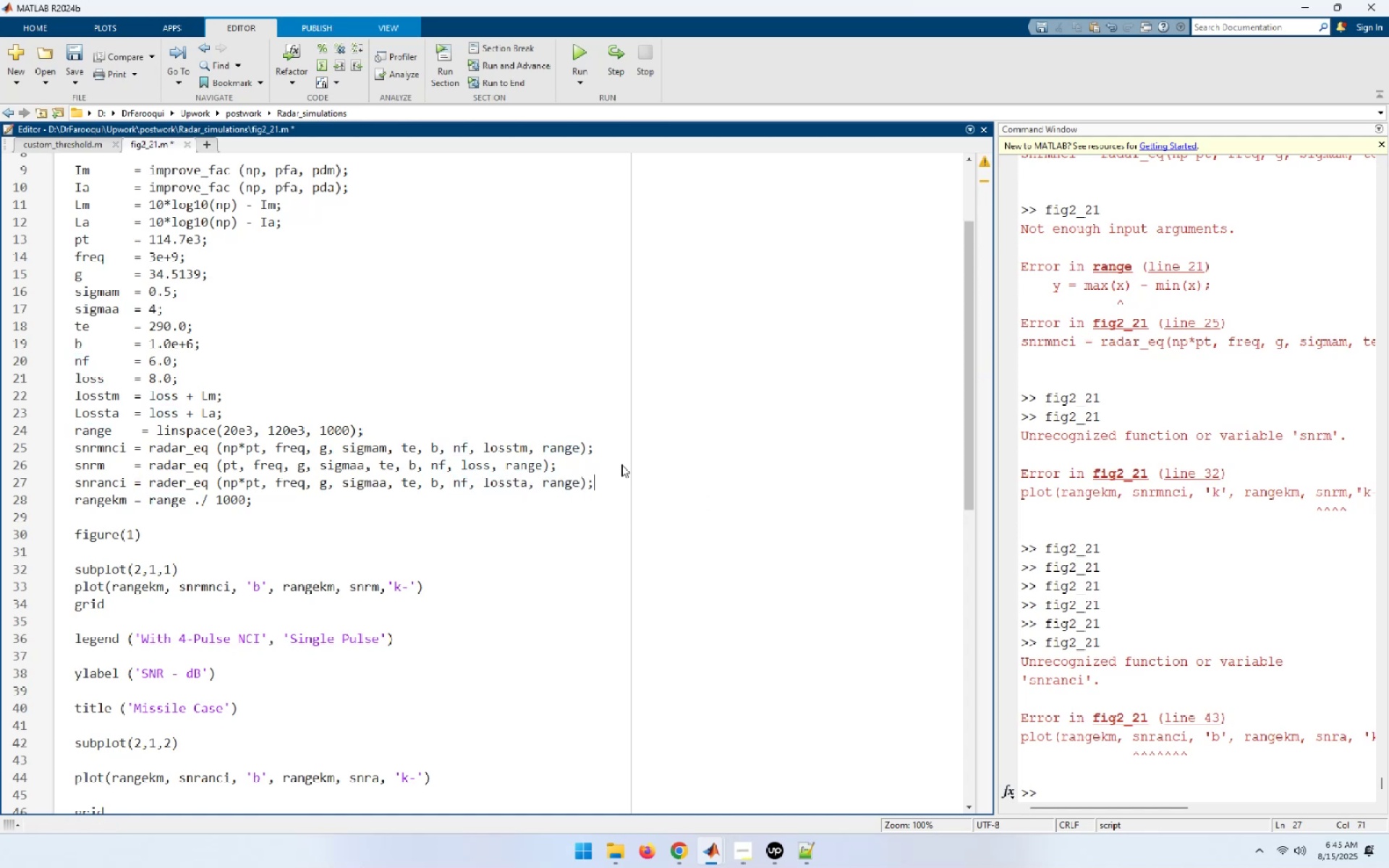 
key(Control+S)
 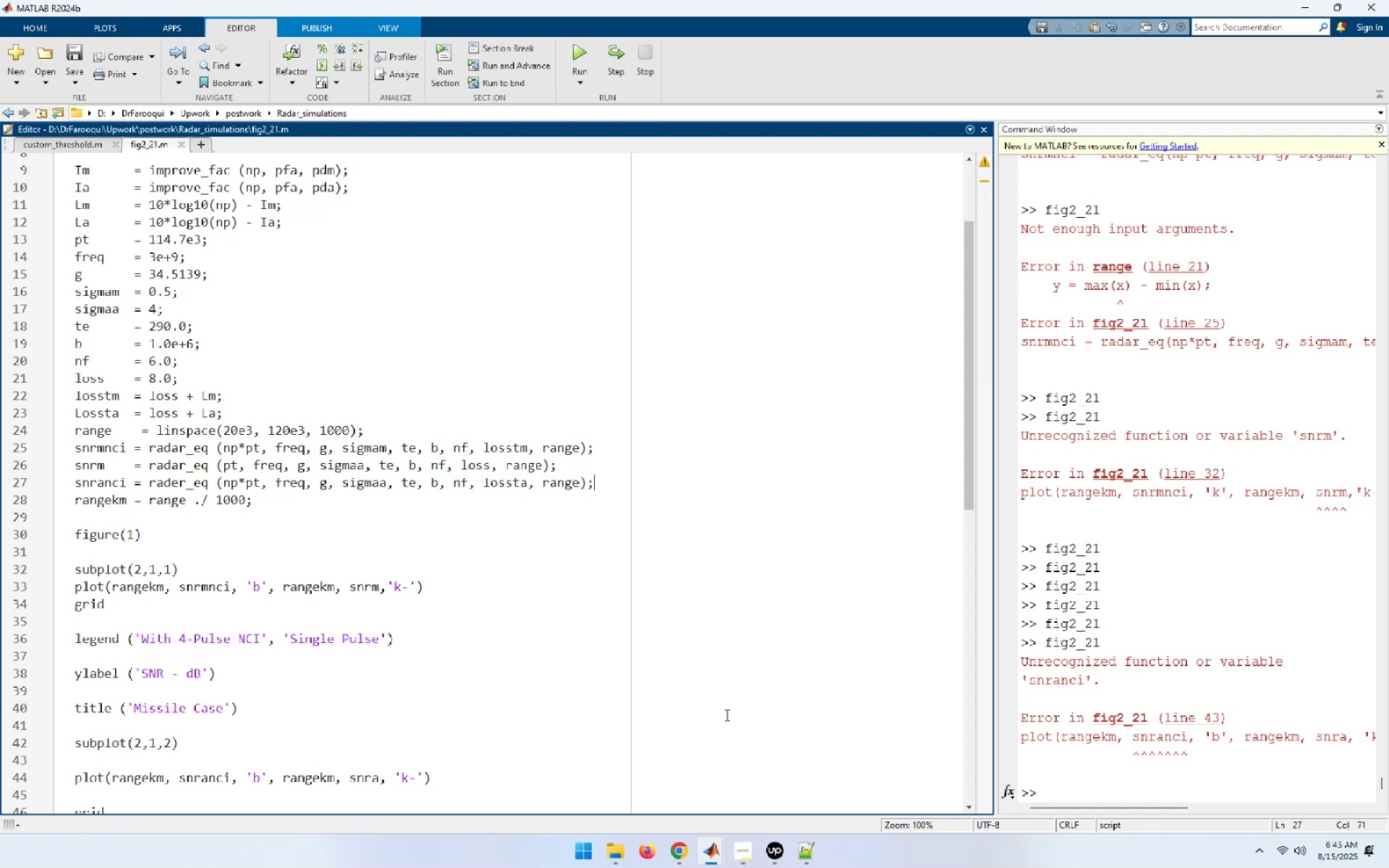 
wait(9.02)
 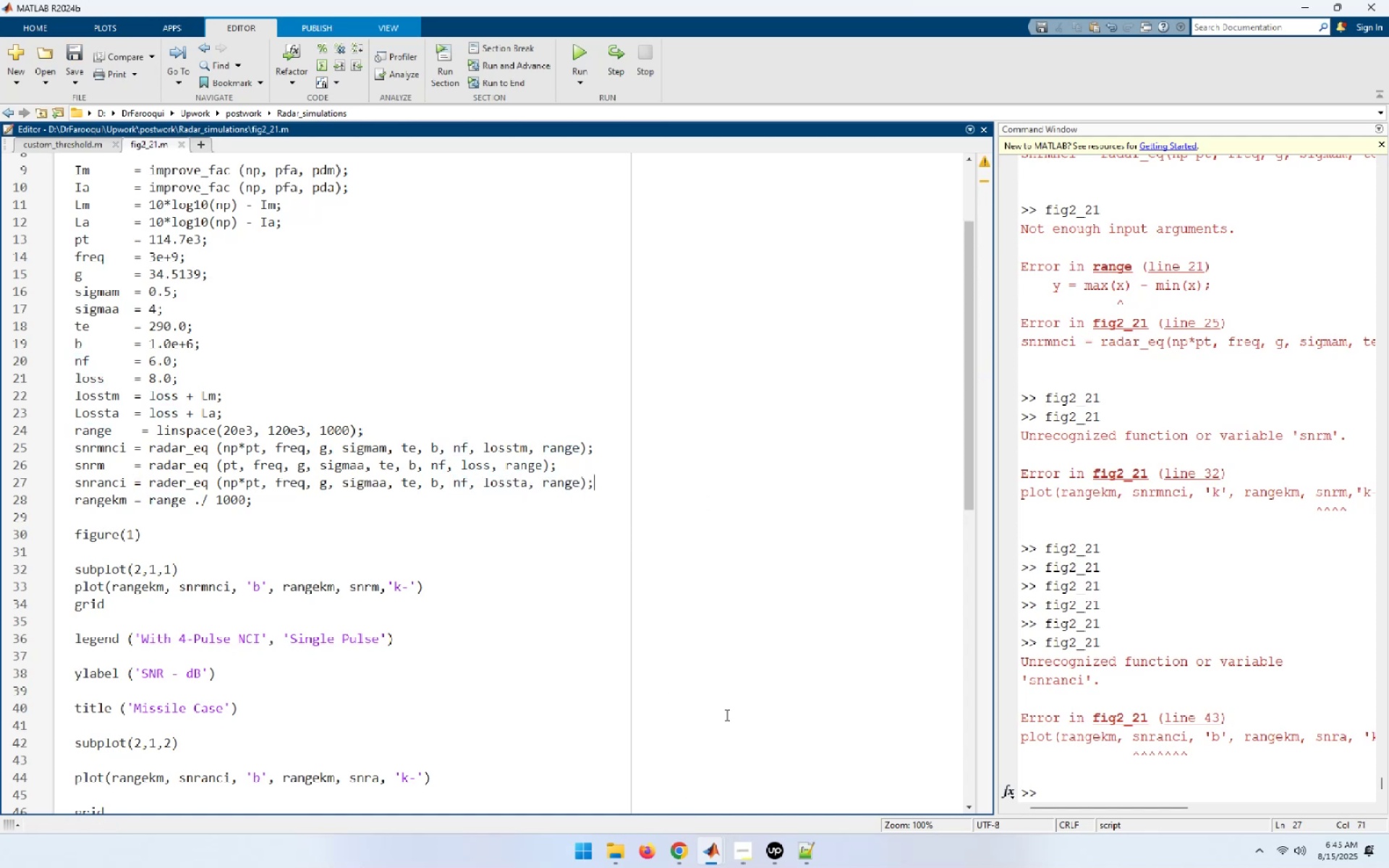 
left_click([577, 51])
 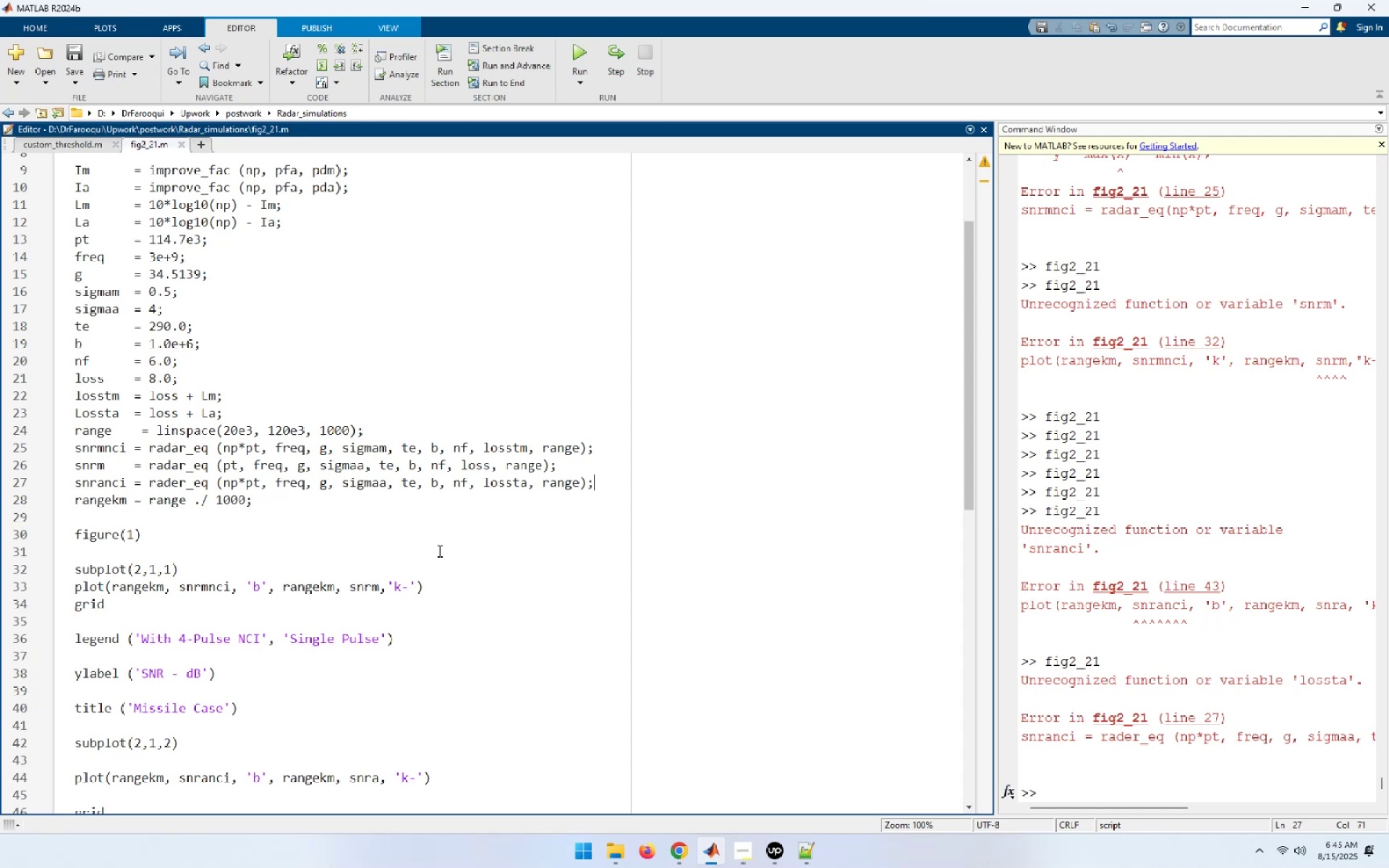 
wait(20.42)
 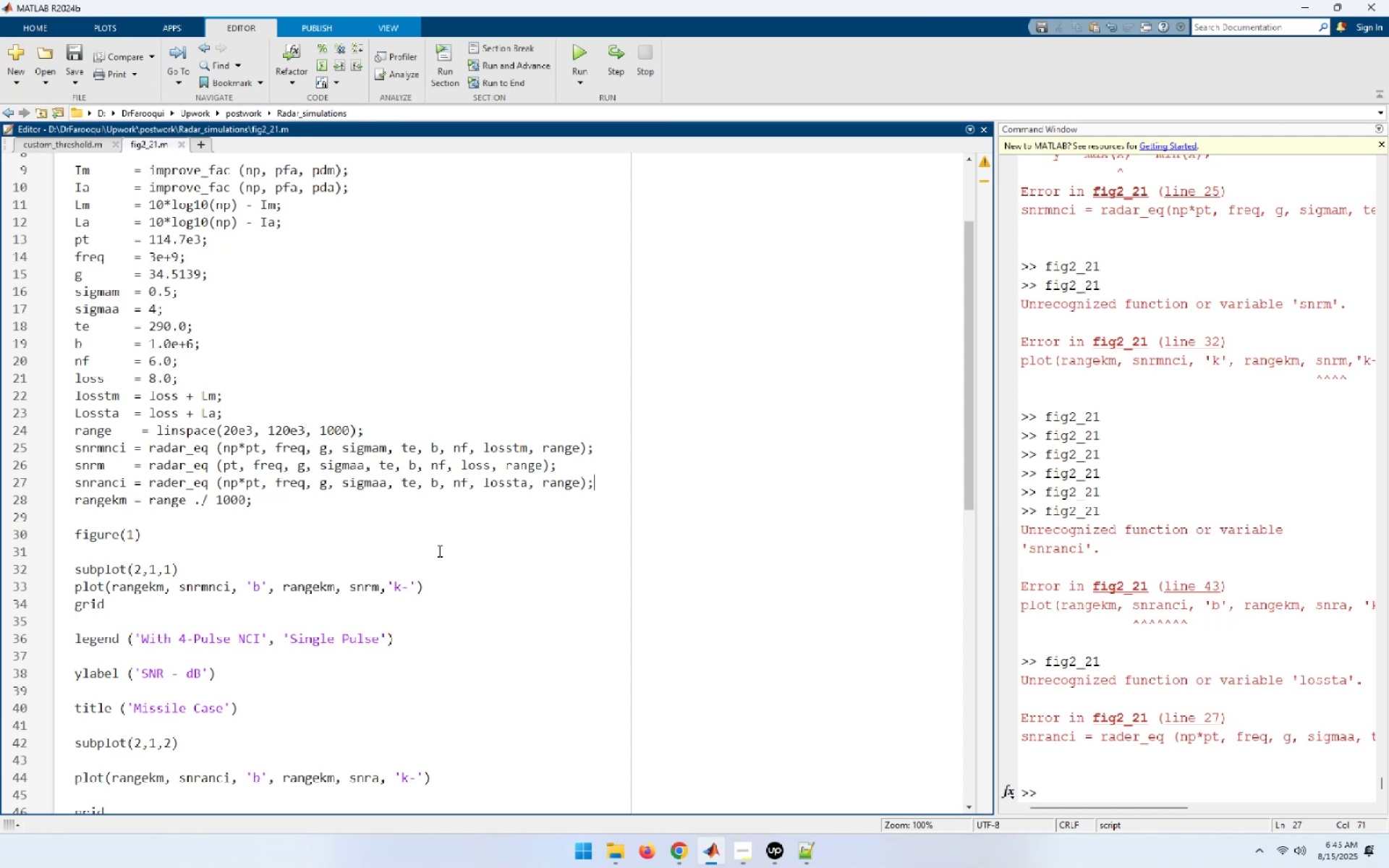 
left_click([501, 484])
 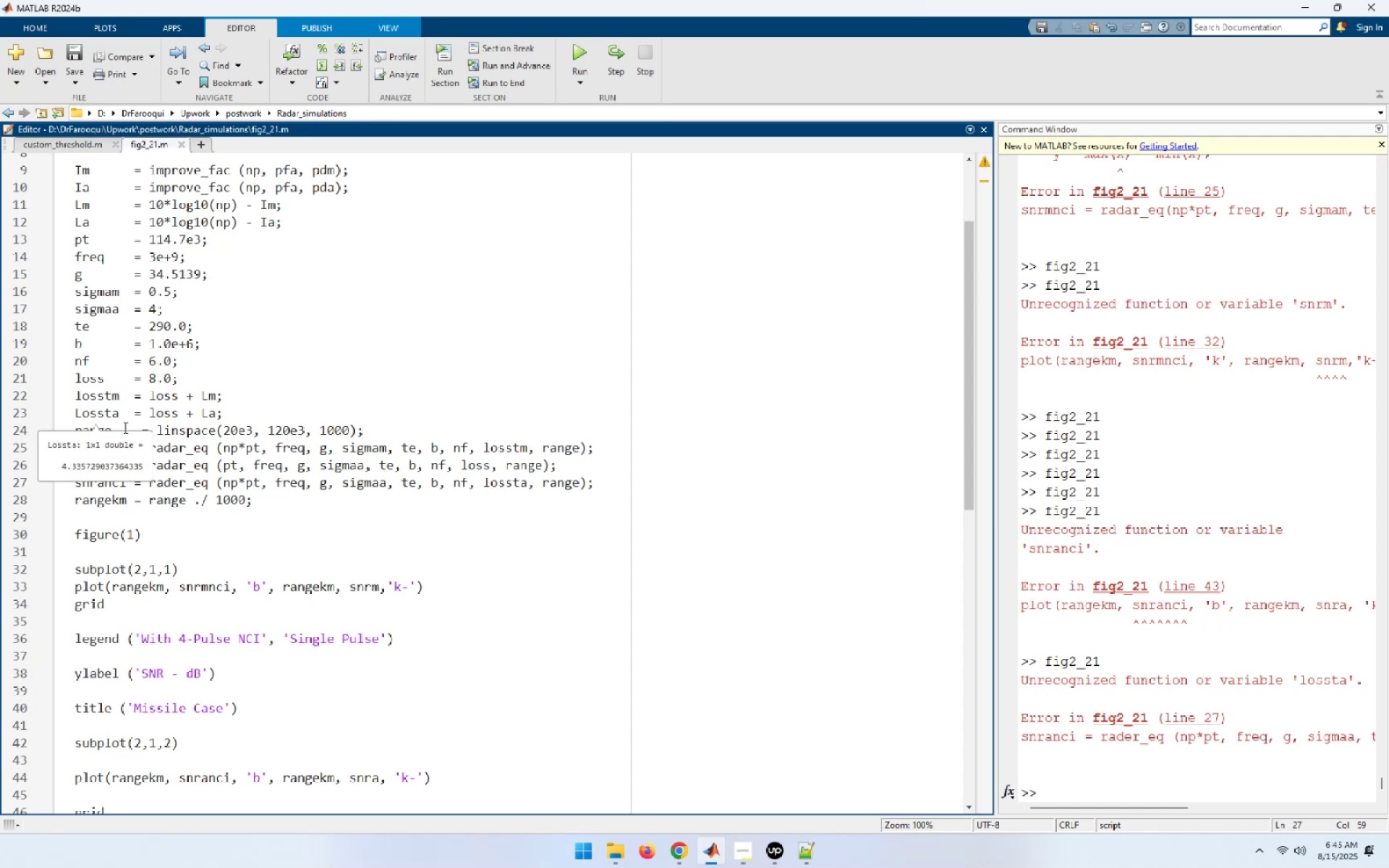 
wait(6.35)
 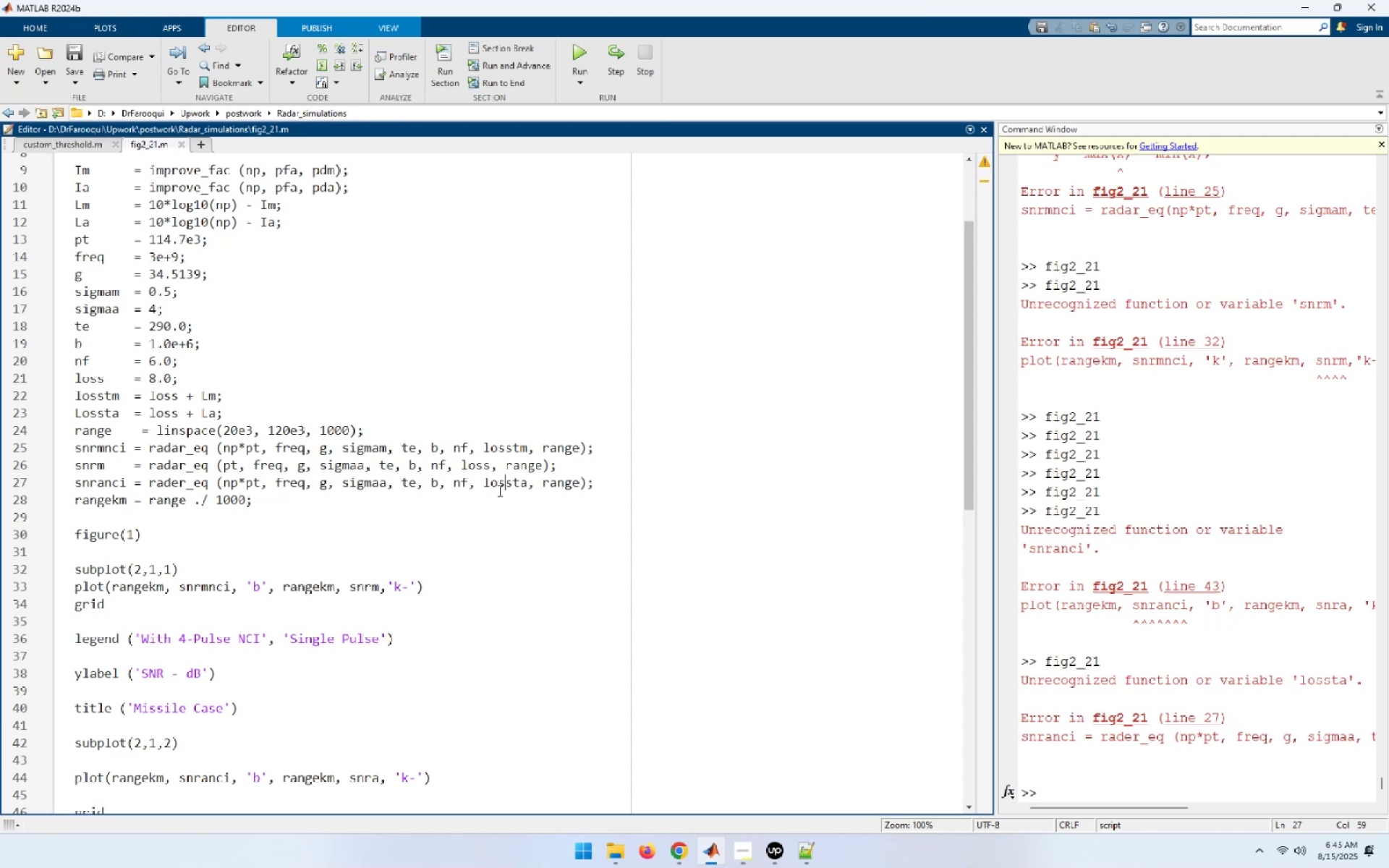 
left_click([80, 416])
 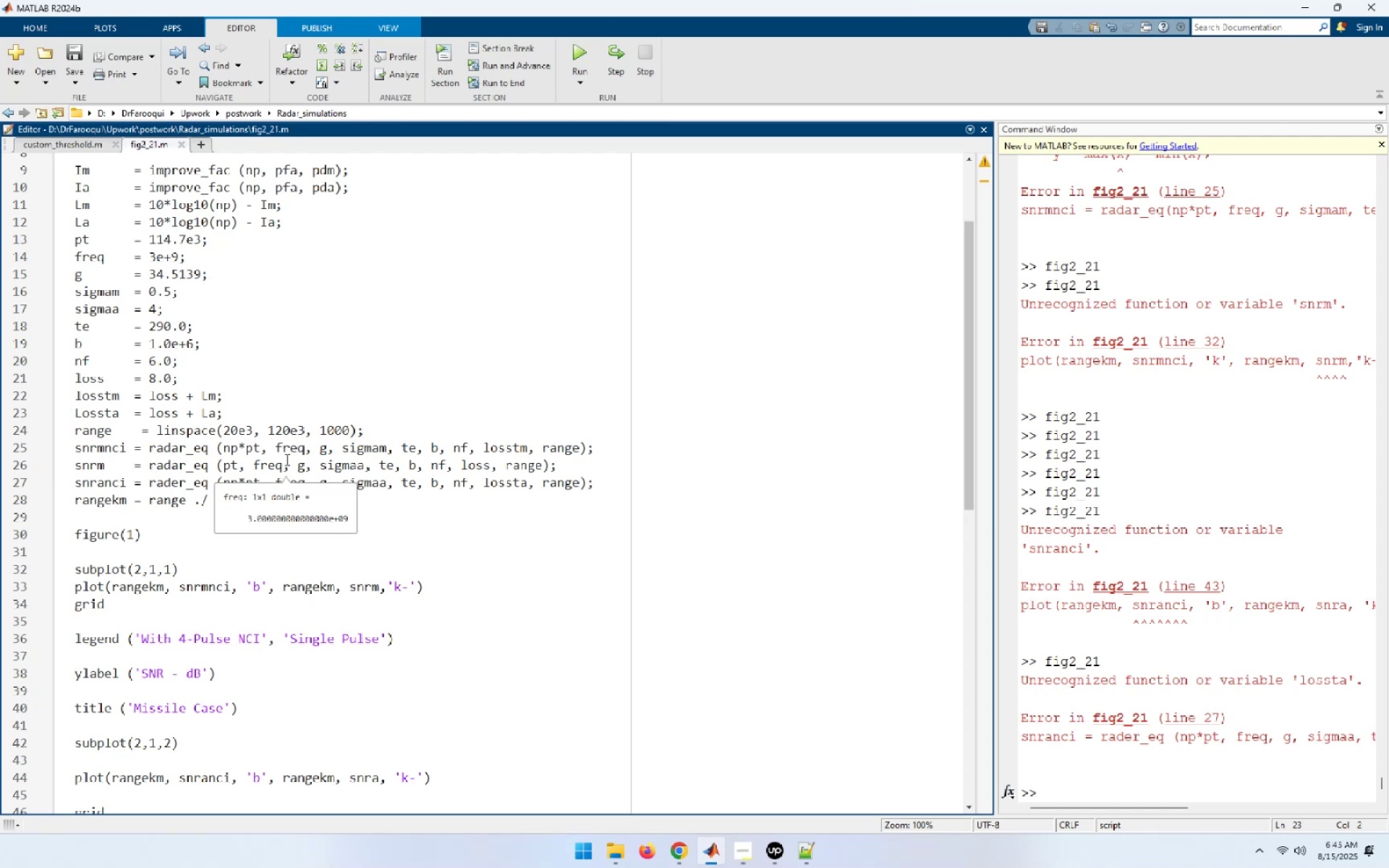 
key(Backspace)
 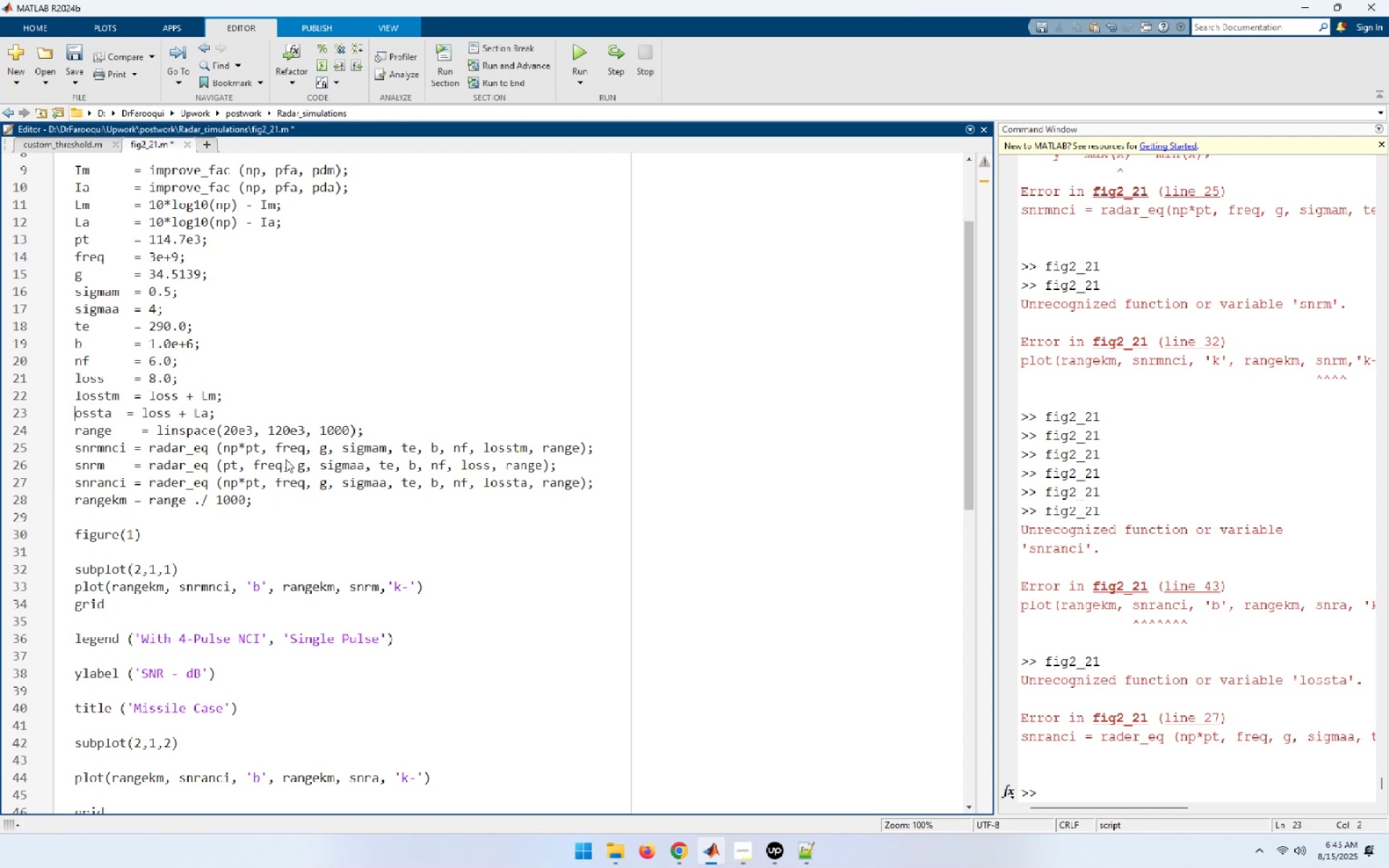 
key(L)
 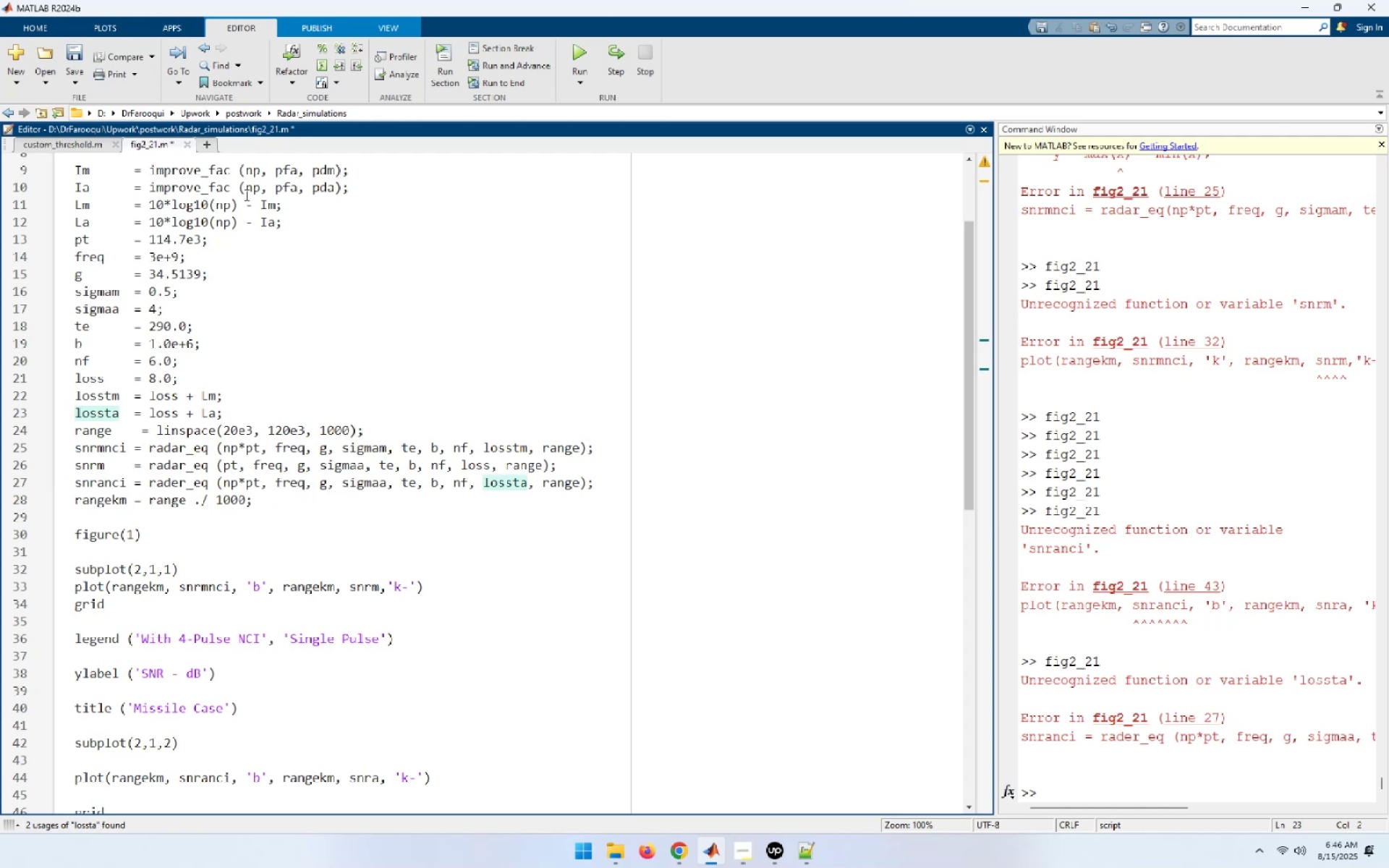 
left_click([79, 43])
 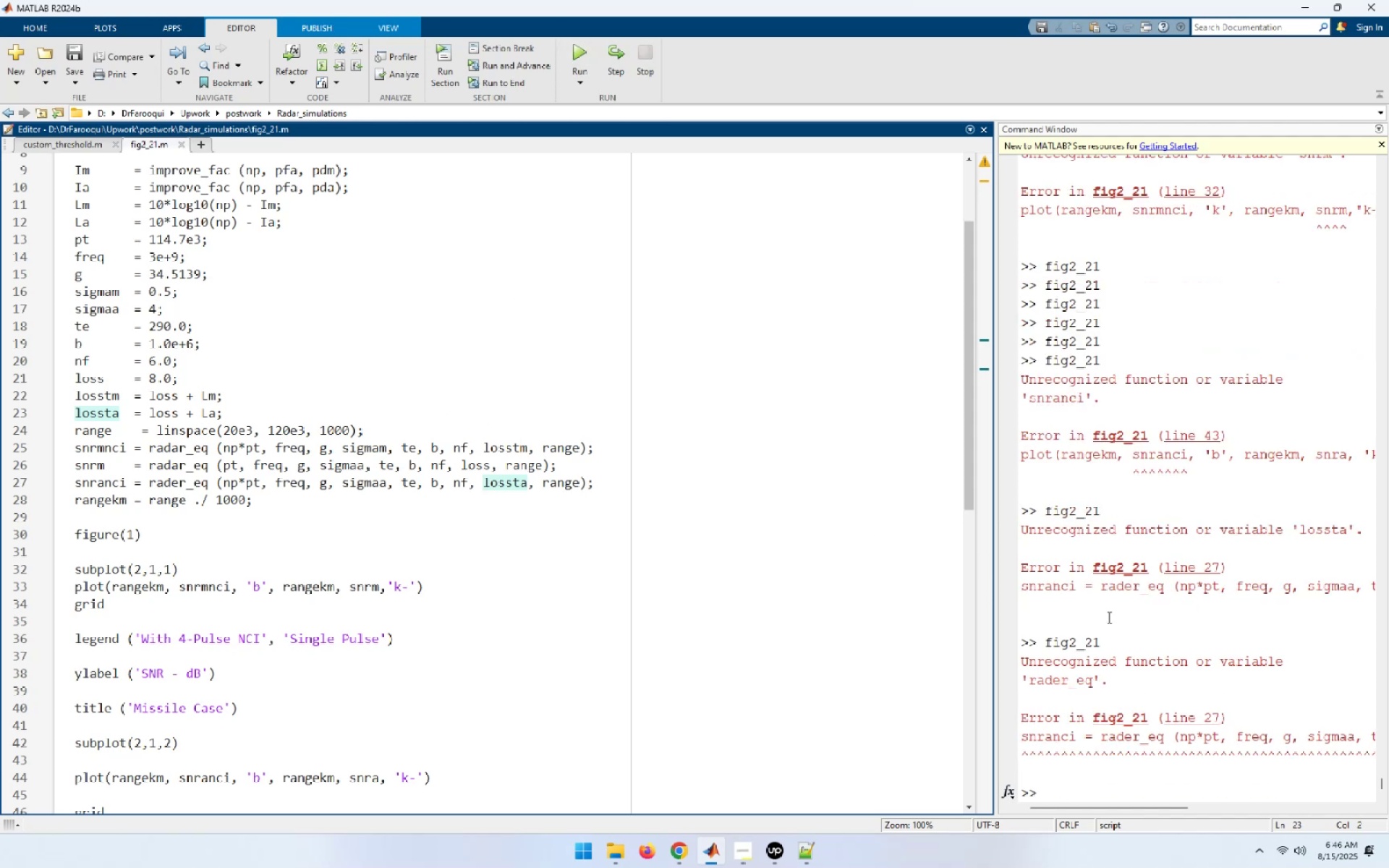 
wait(12.58)
 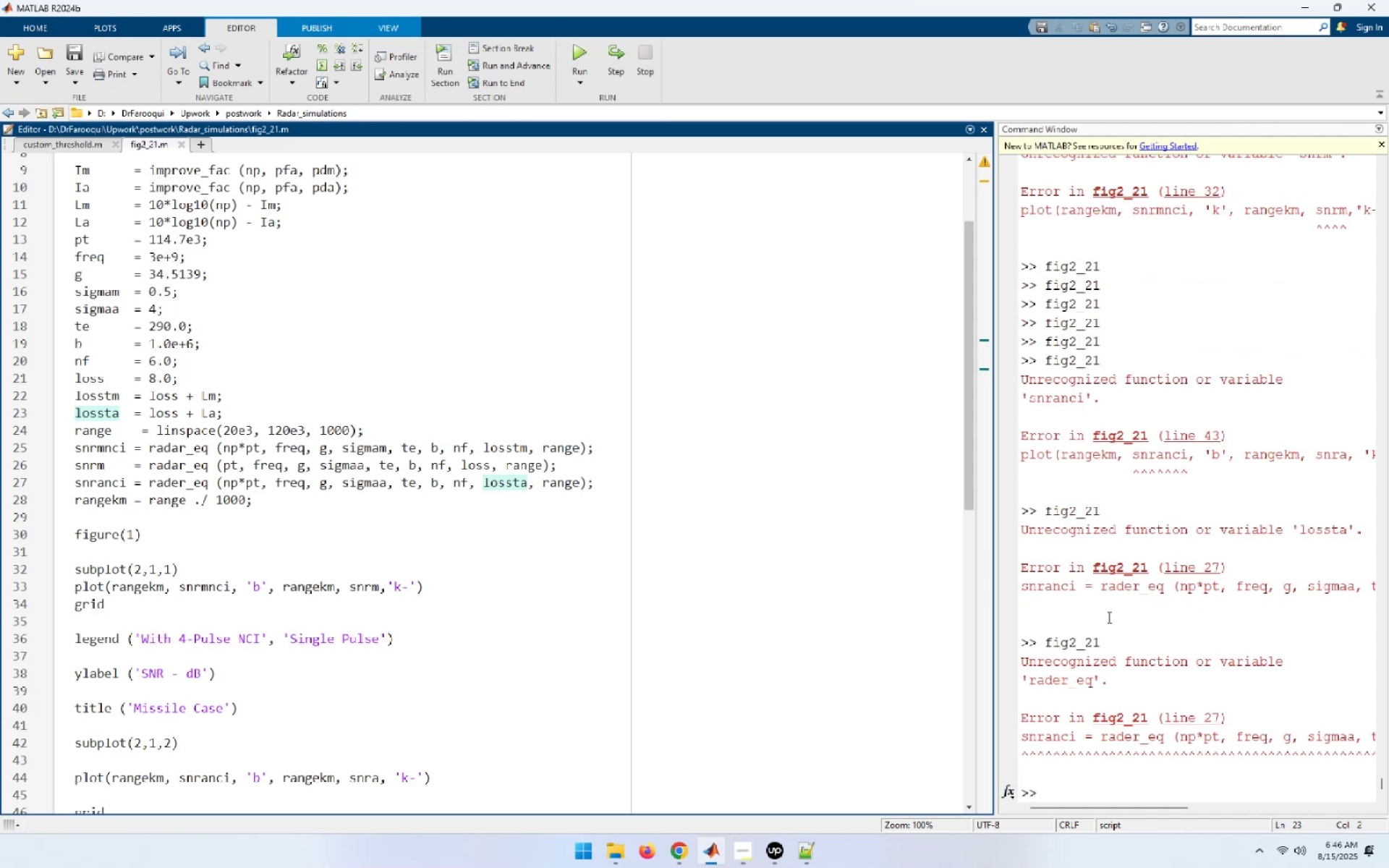 
left_click([177, 484])
 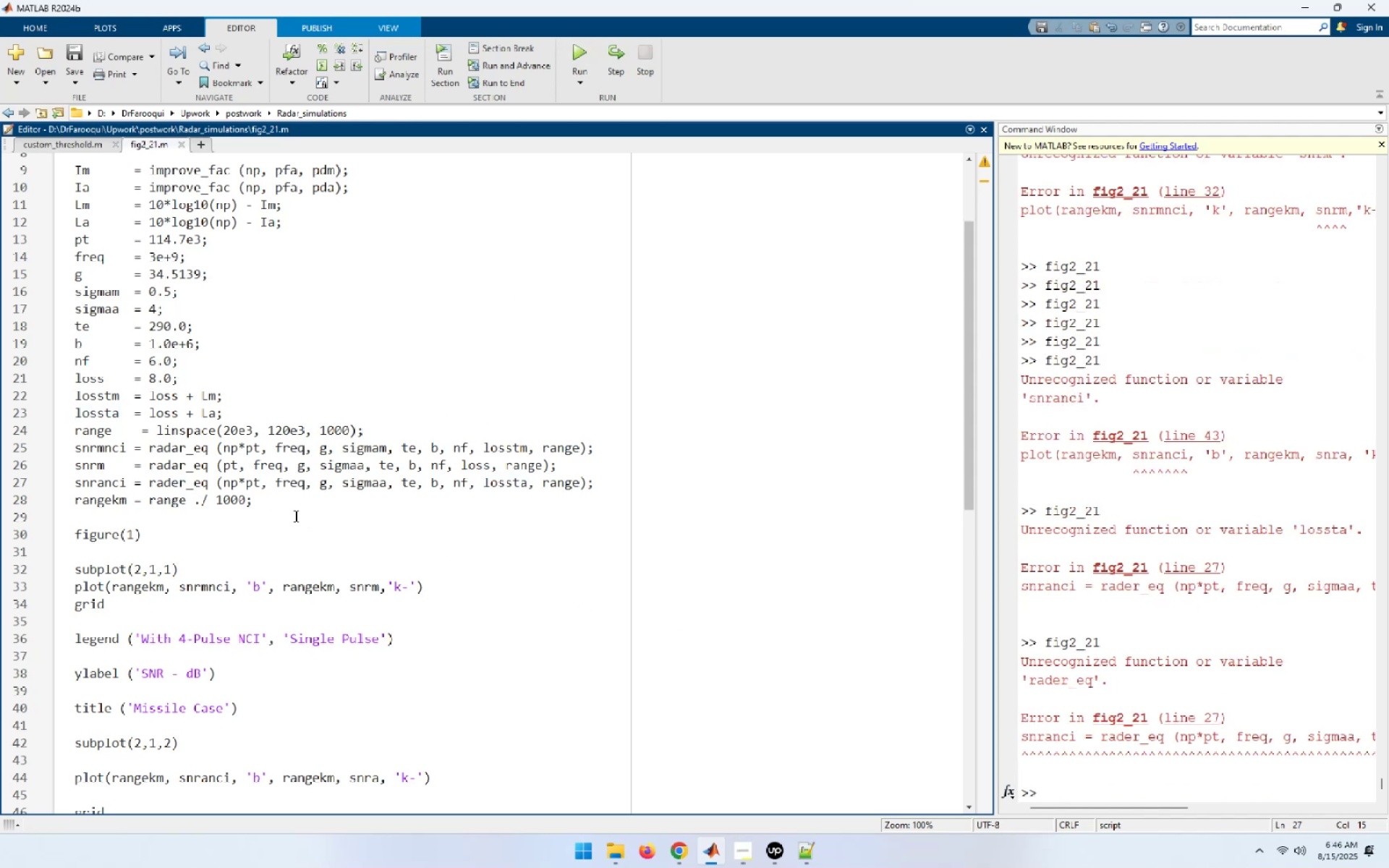 
key(Backspace)
 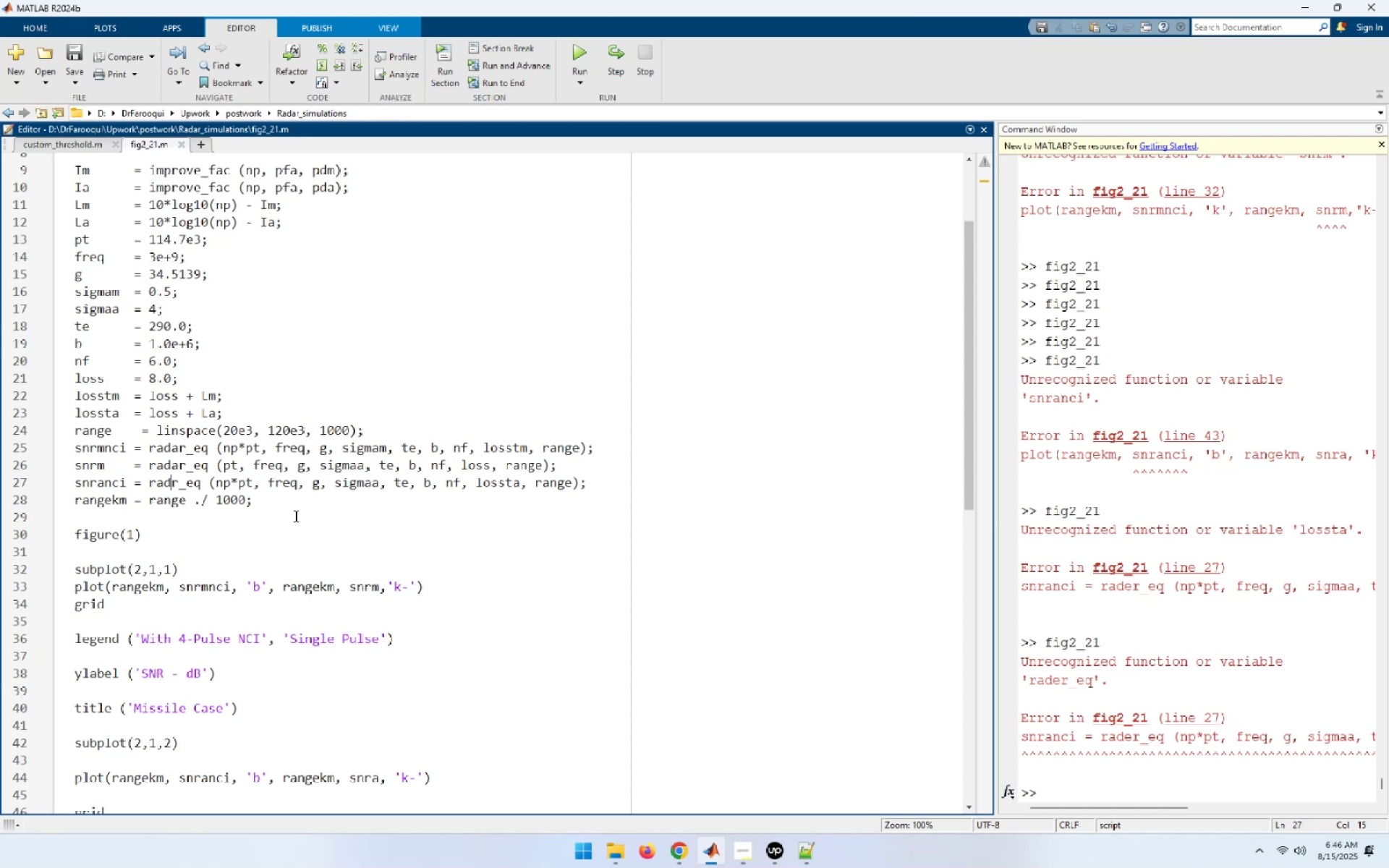 
key(A)
 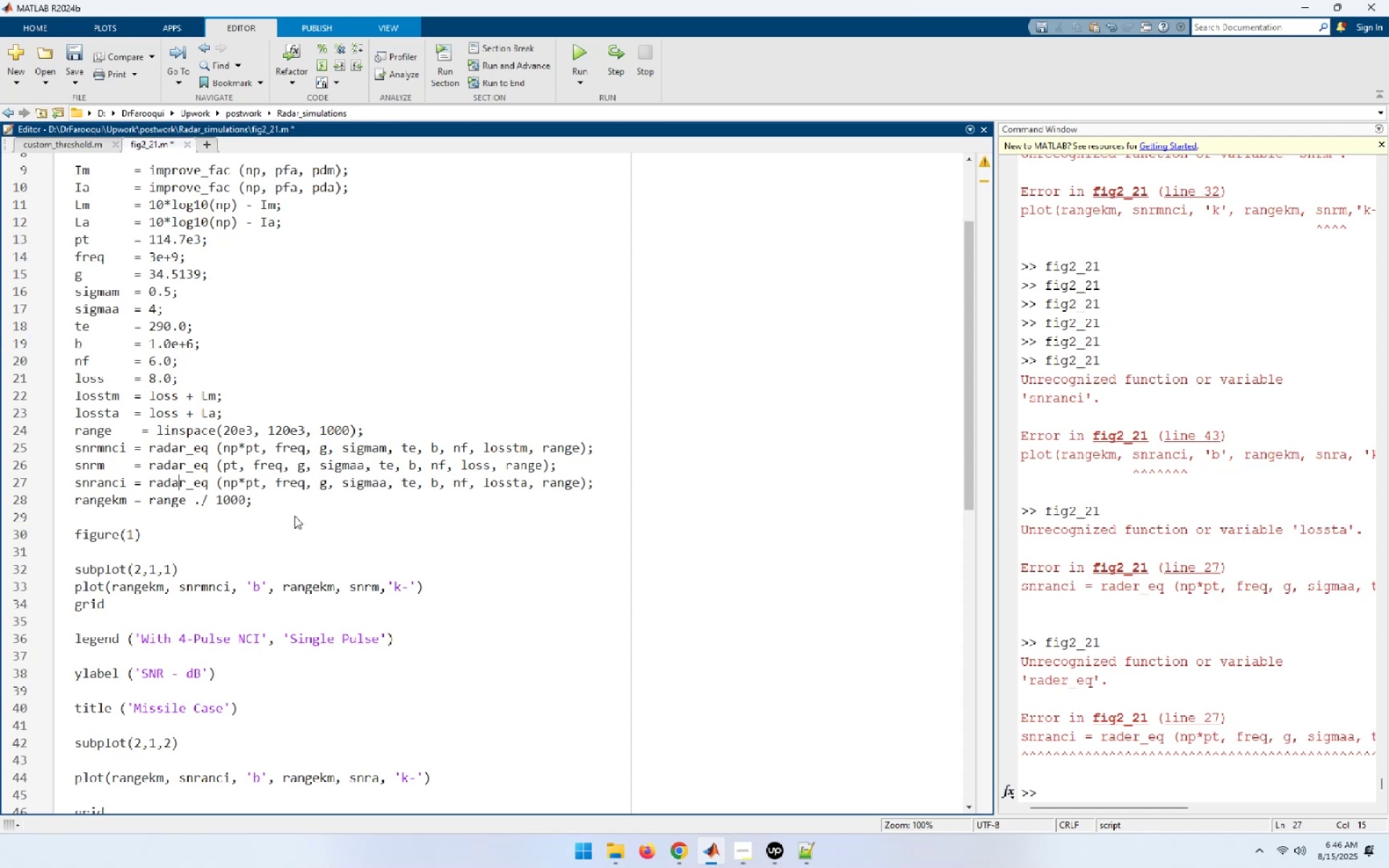 
key(Control+S)
 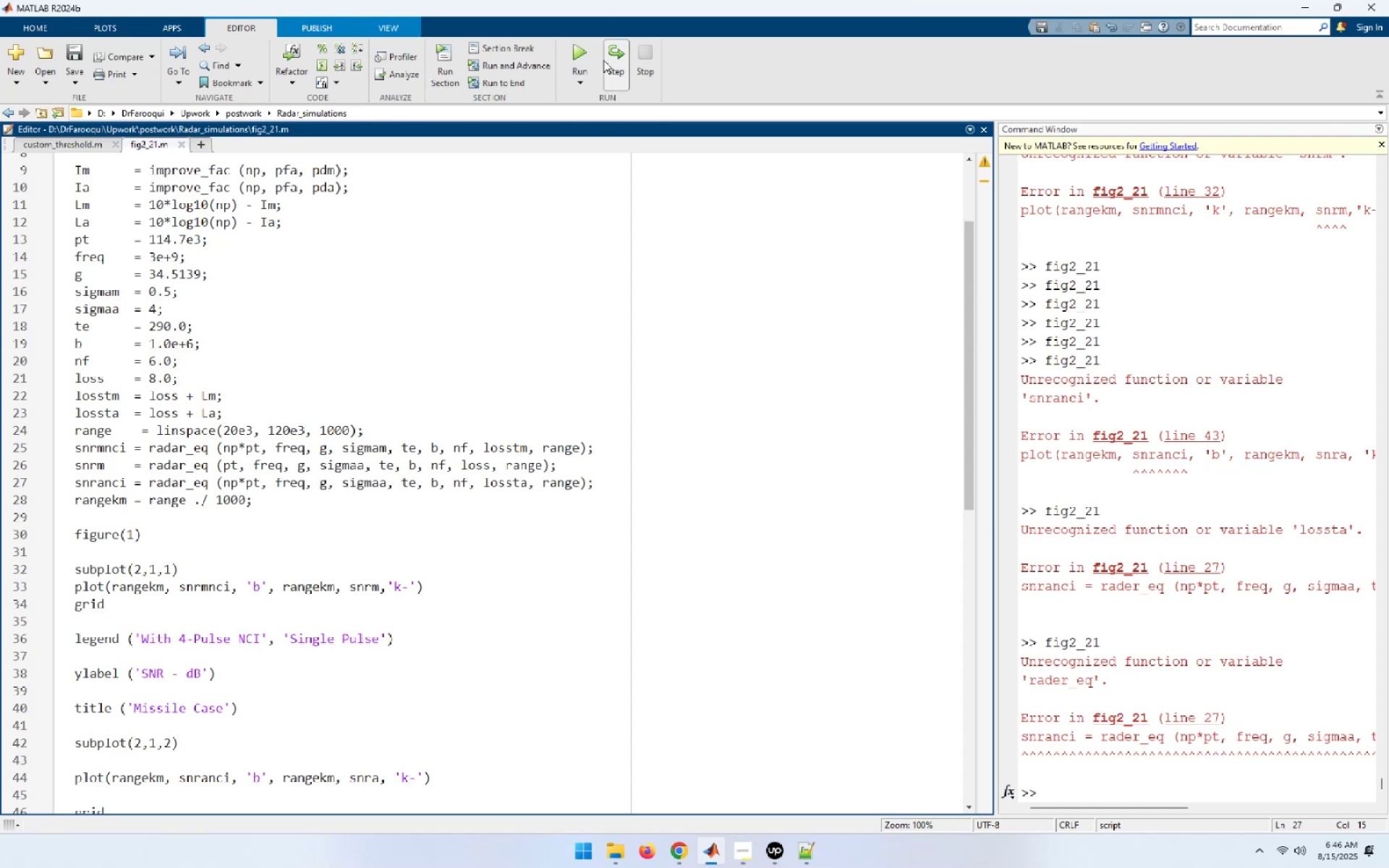 
left_click([579, 45])
 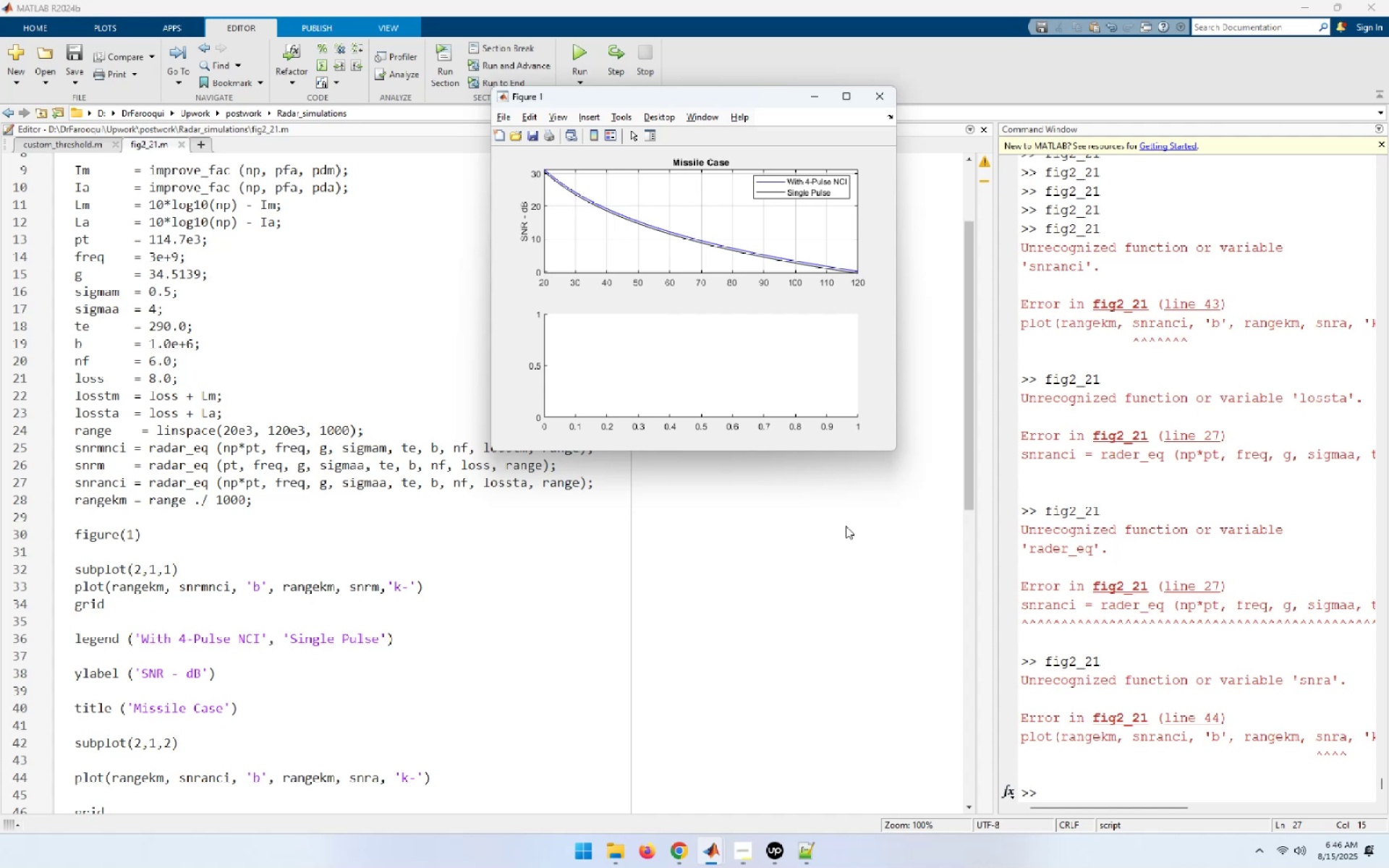 
wait(22.06)
 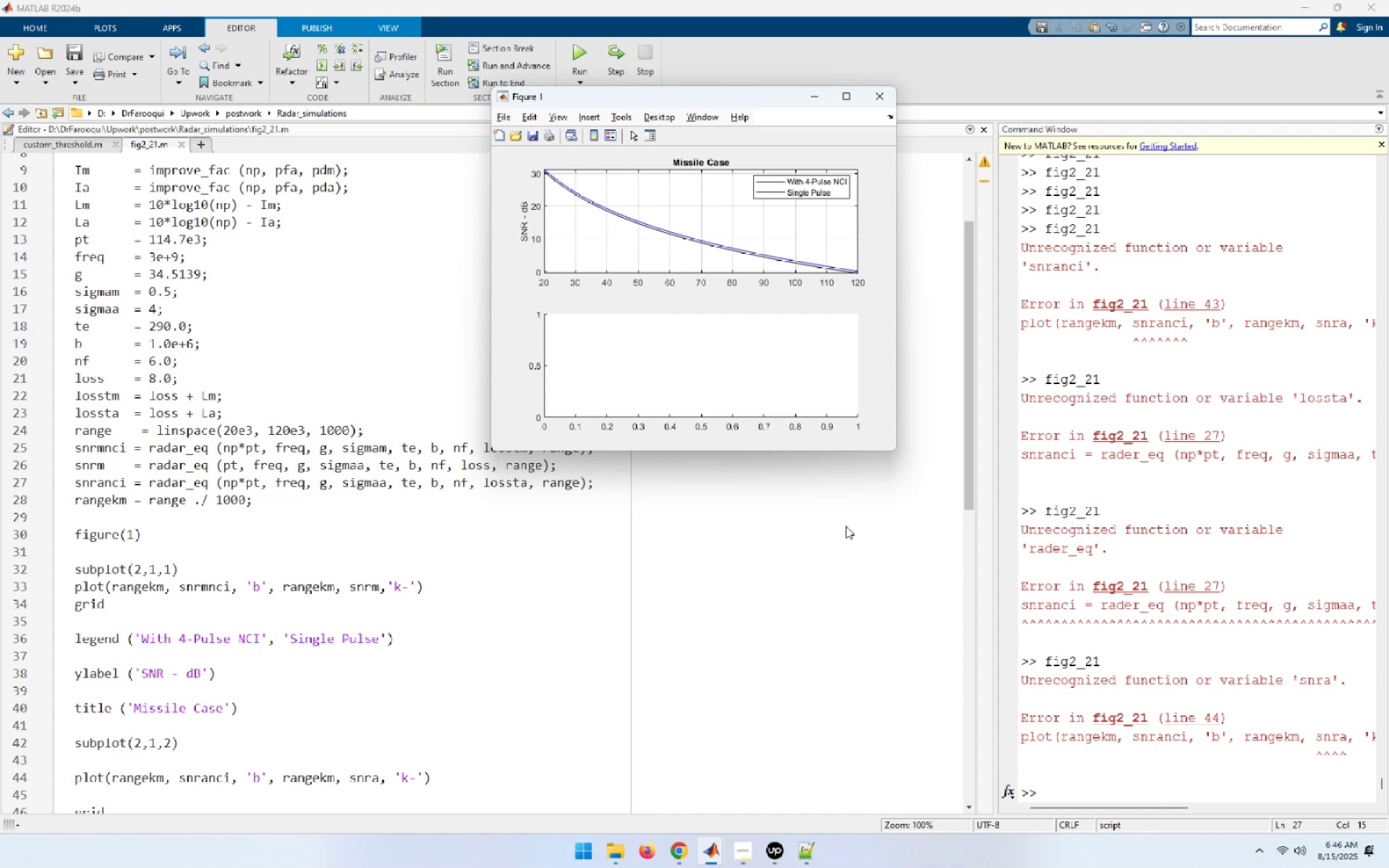 
left_click([613, 479])
 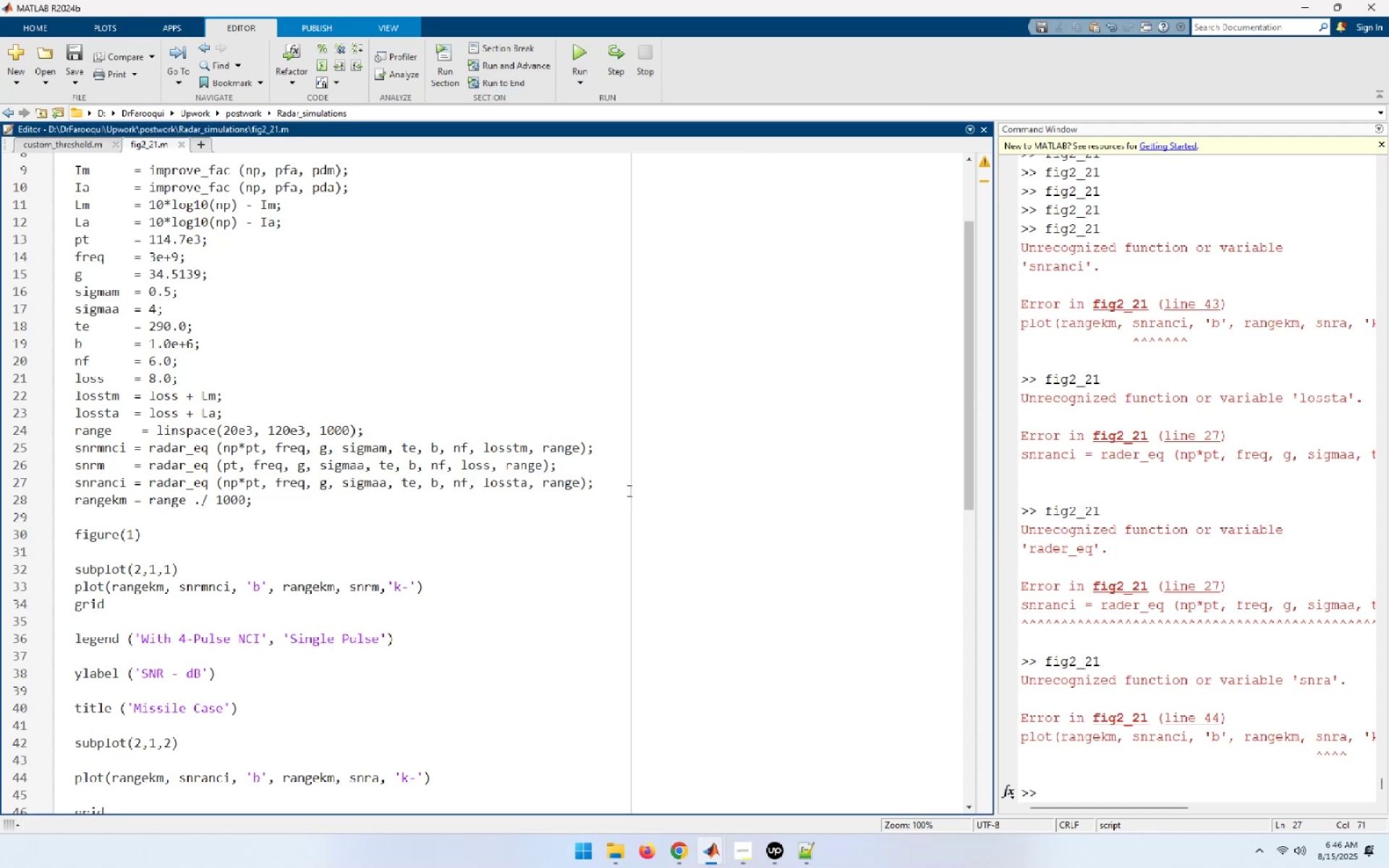 
key(NumpadEnter)
type(snra = rader)
 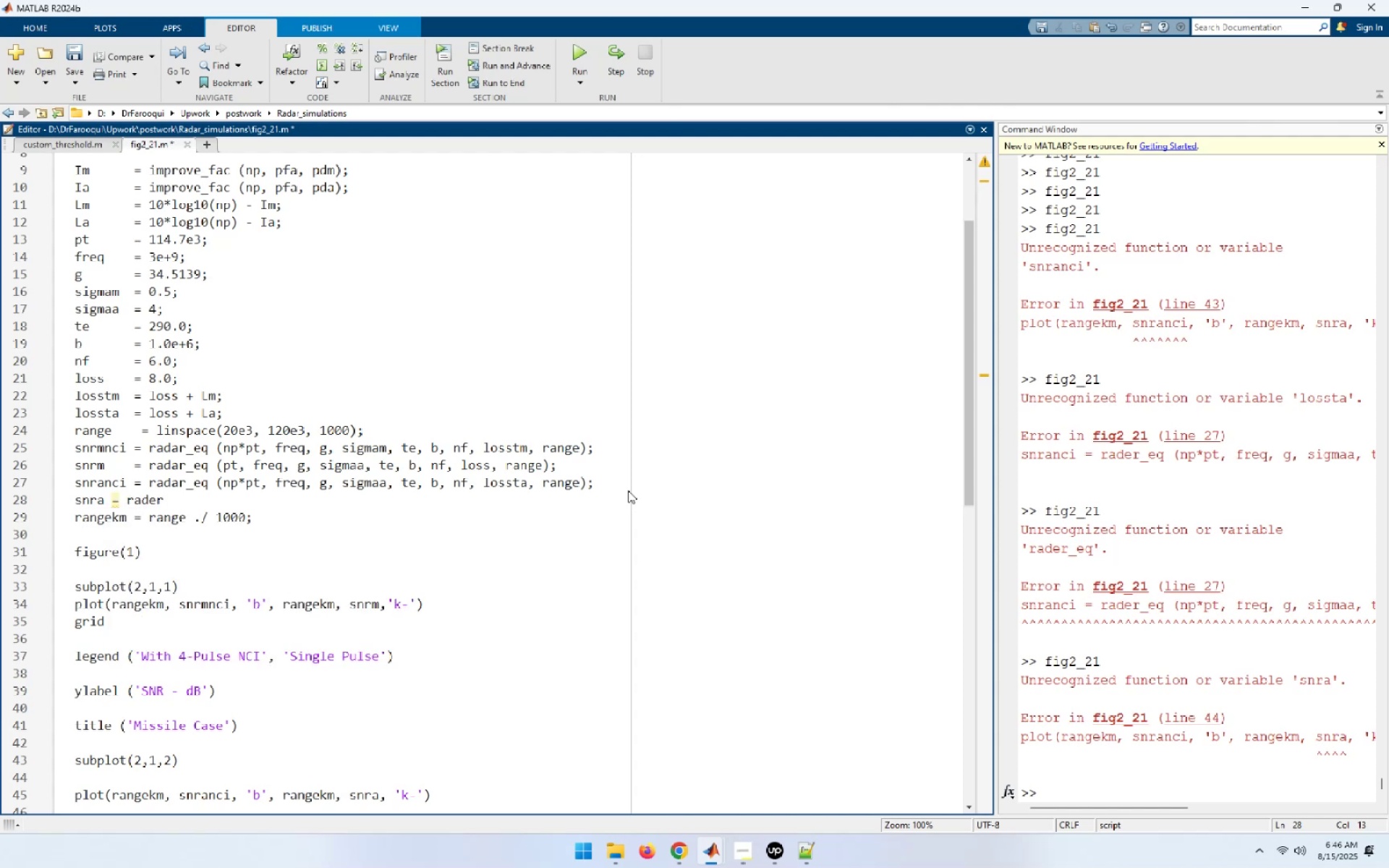 
type(_eq ()
 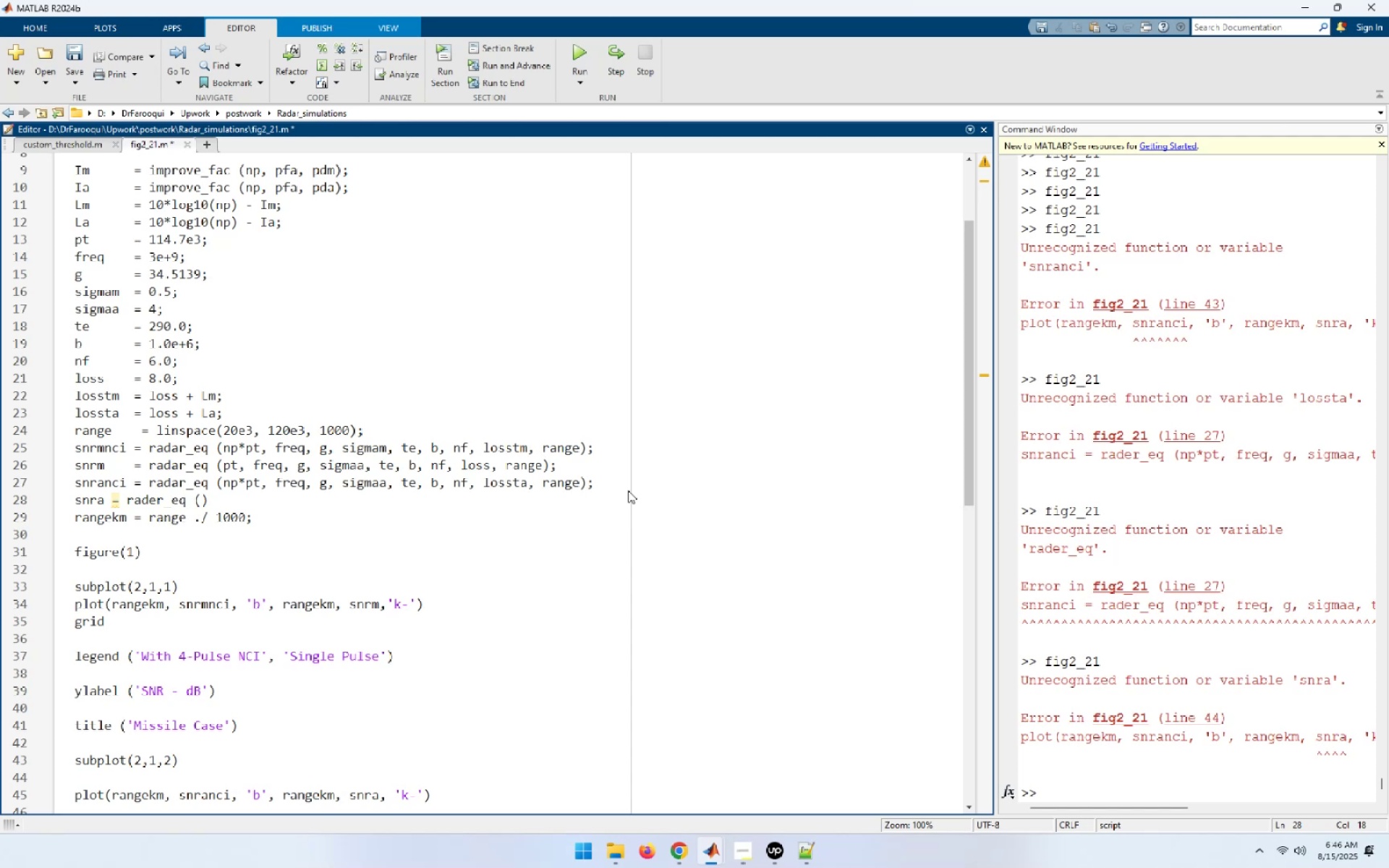 
type(pt, freq, g, sigmaa, te, b, nf, loss, range);[Home])
 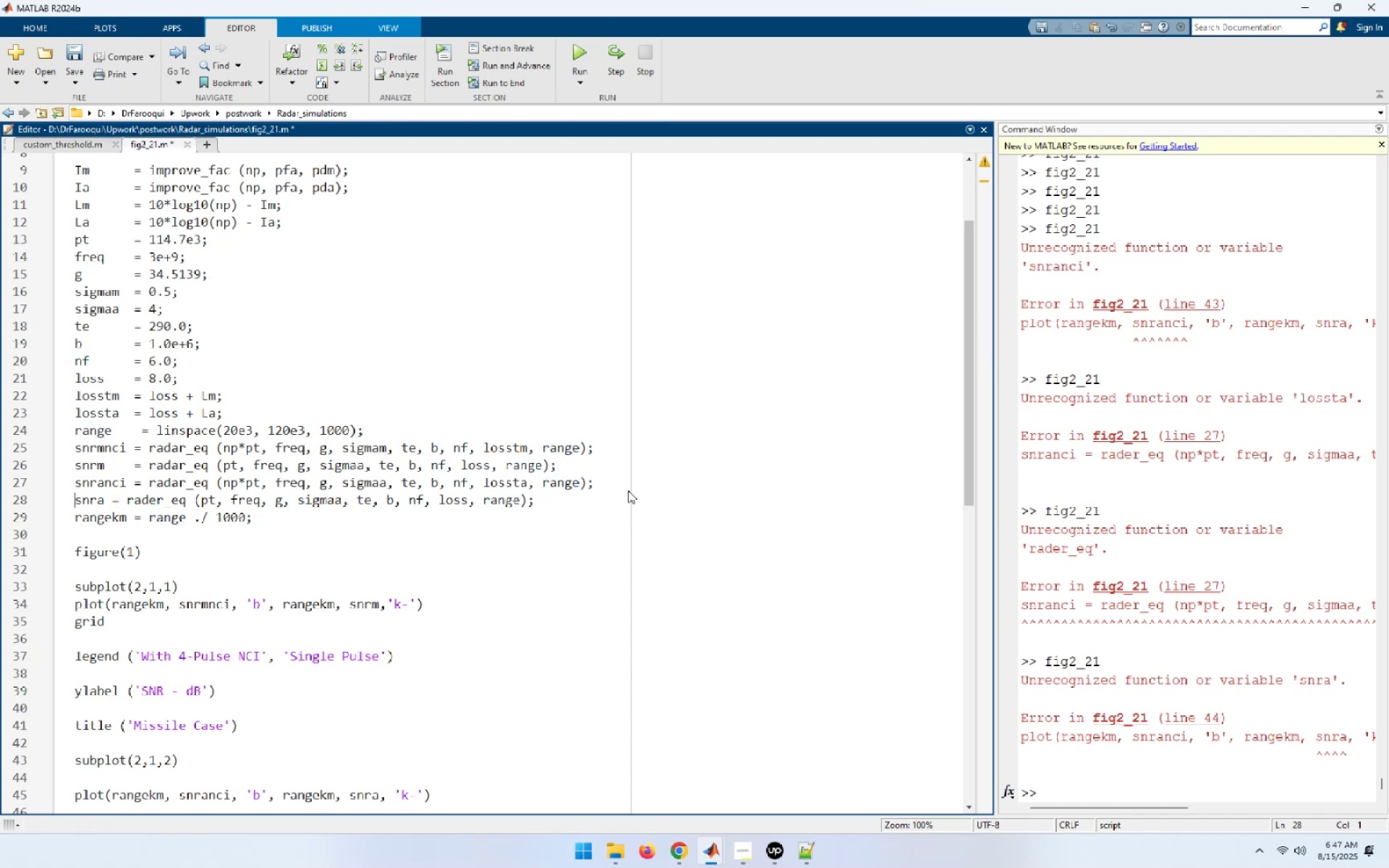 
key(Control+ArrowRight)
 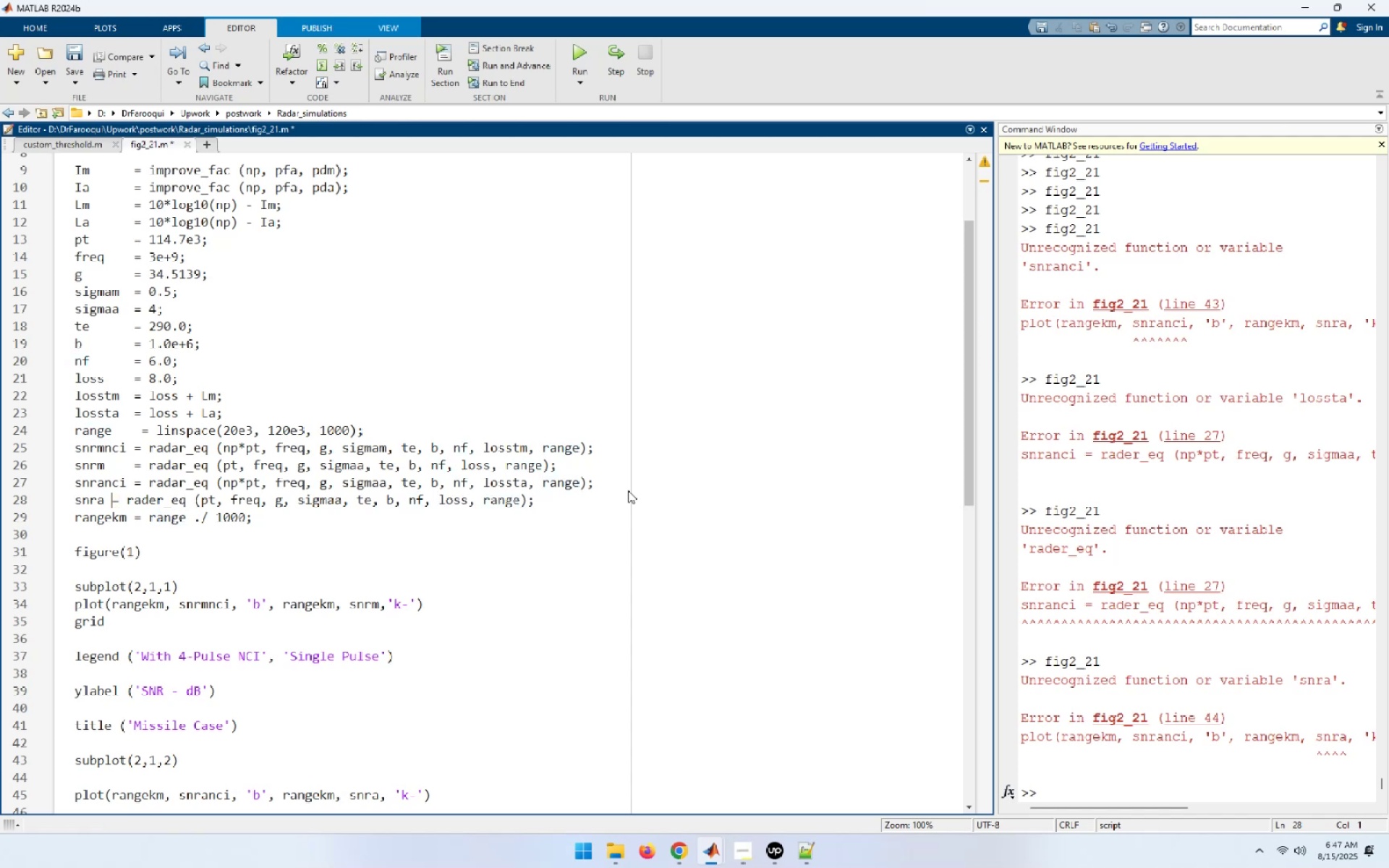 
key(Control+ArrowRight)
 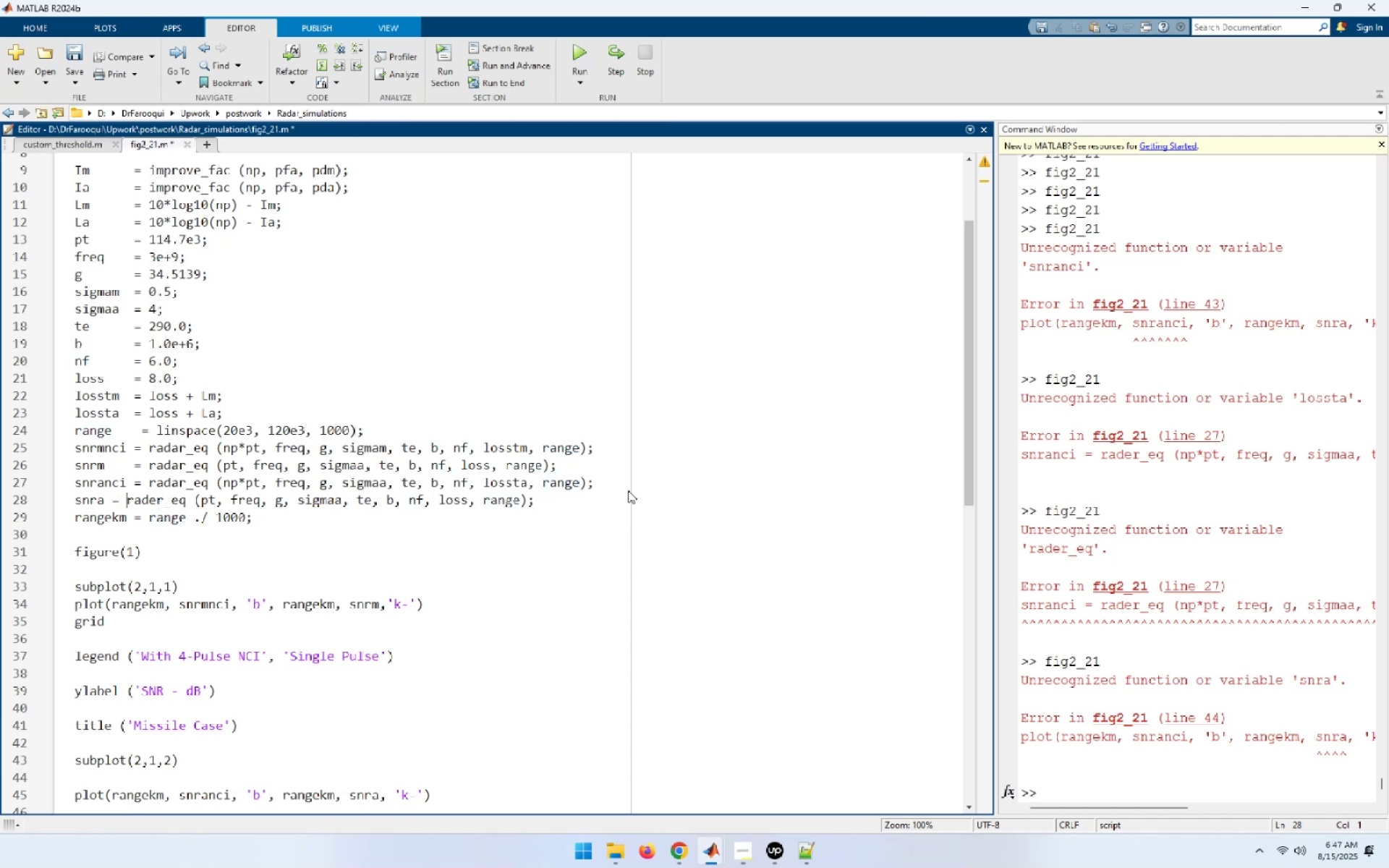 
key(Control+ControlRight)
 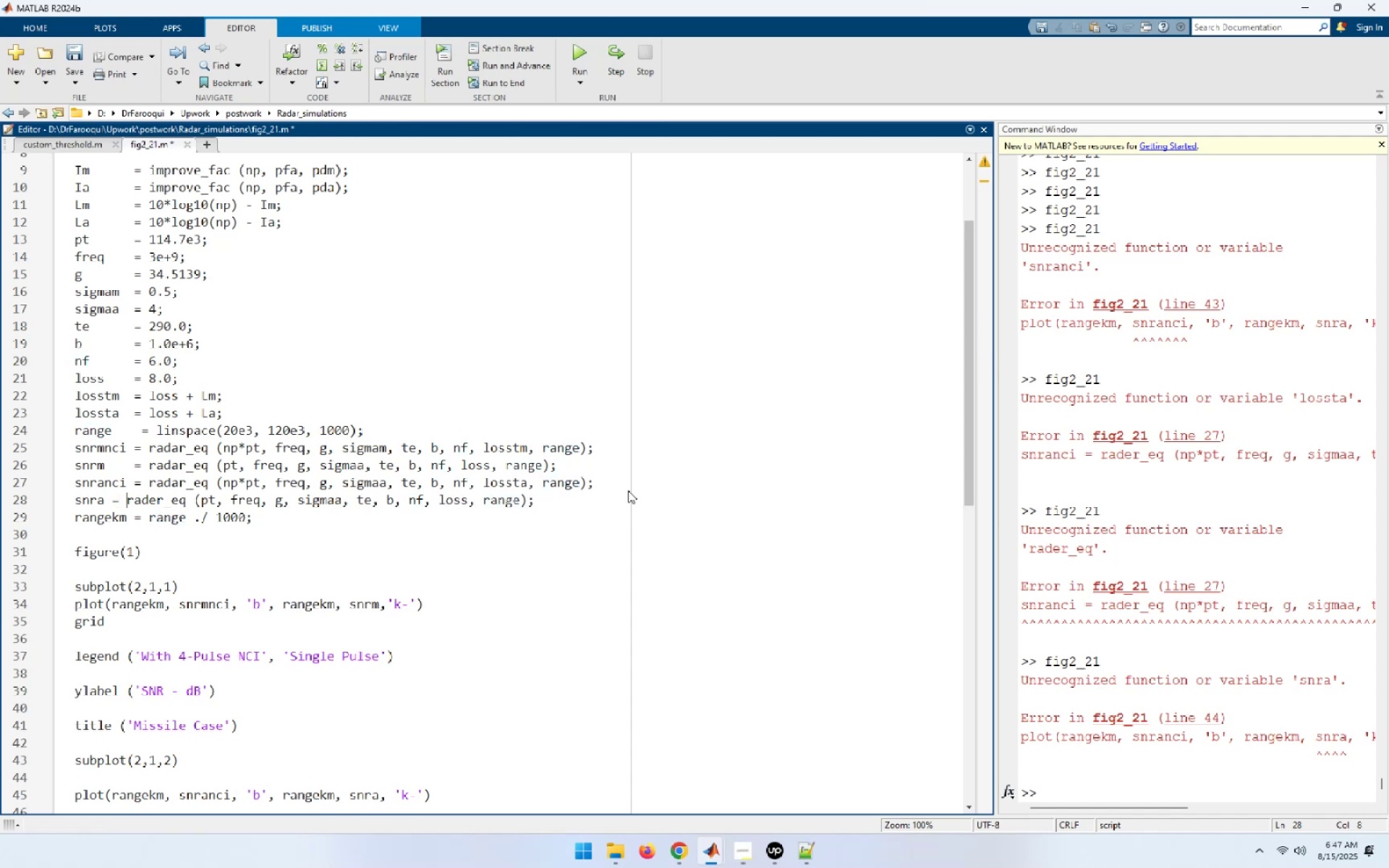 
key(ArrowLeft)
 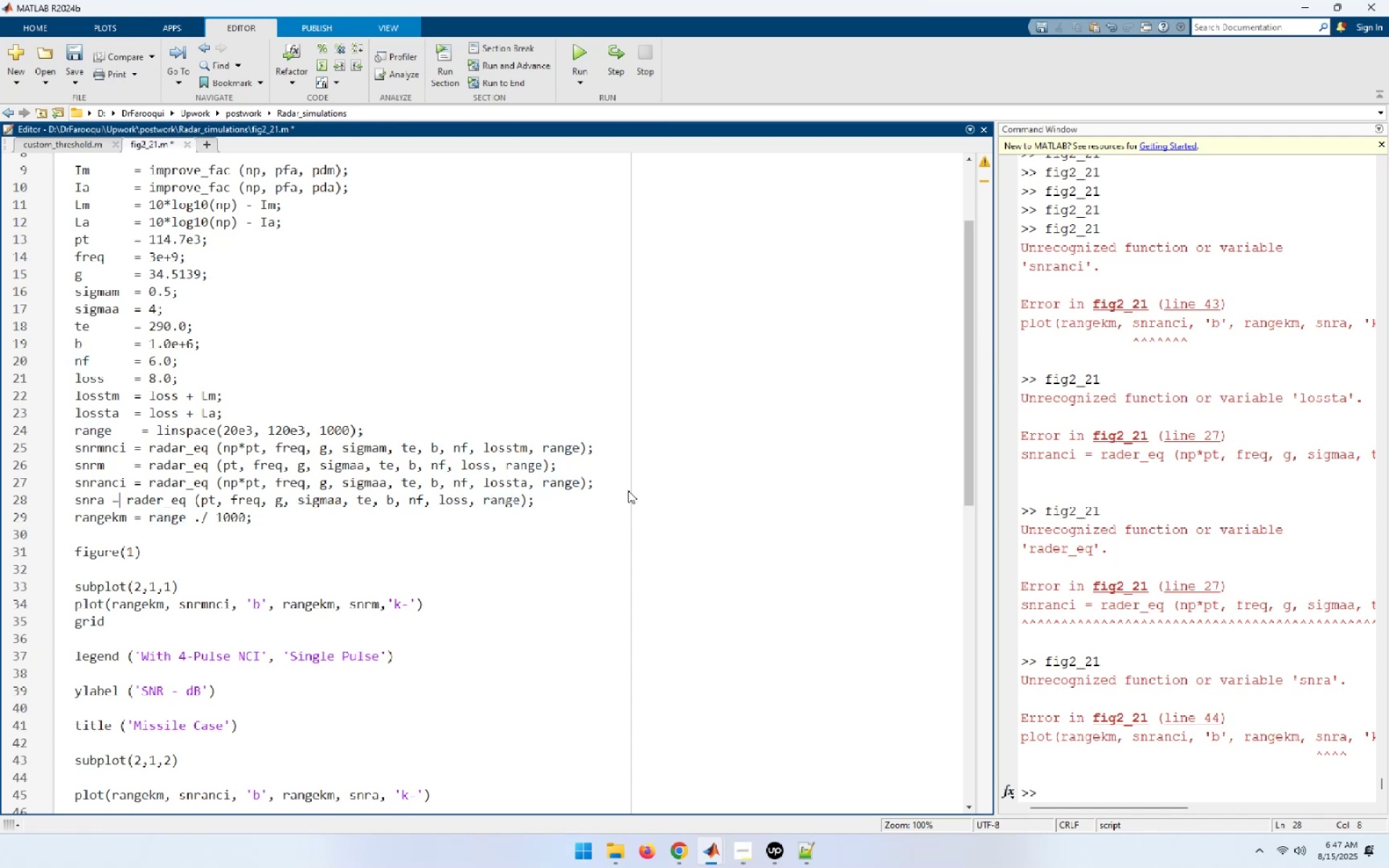 
key(ArrowLeft)
 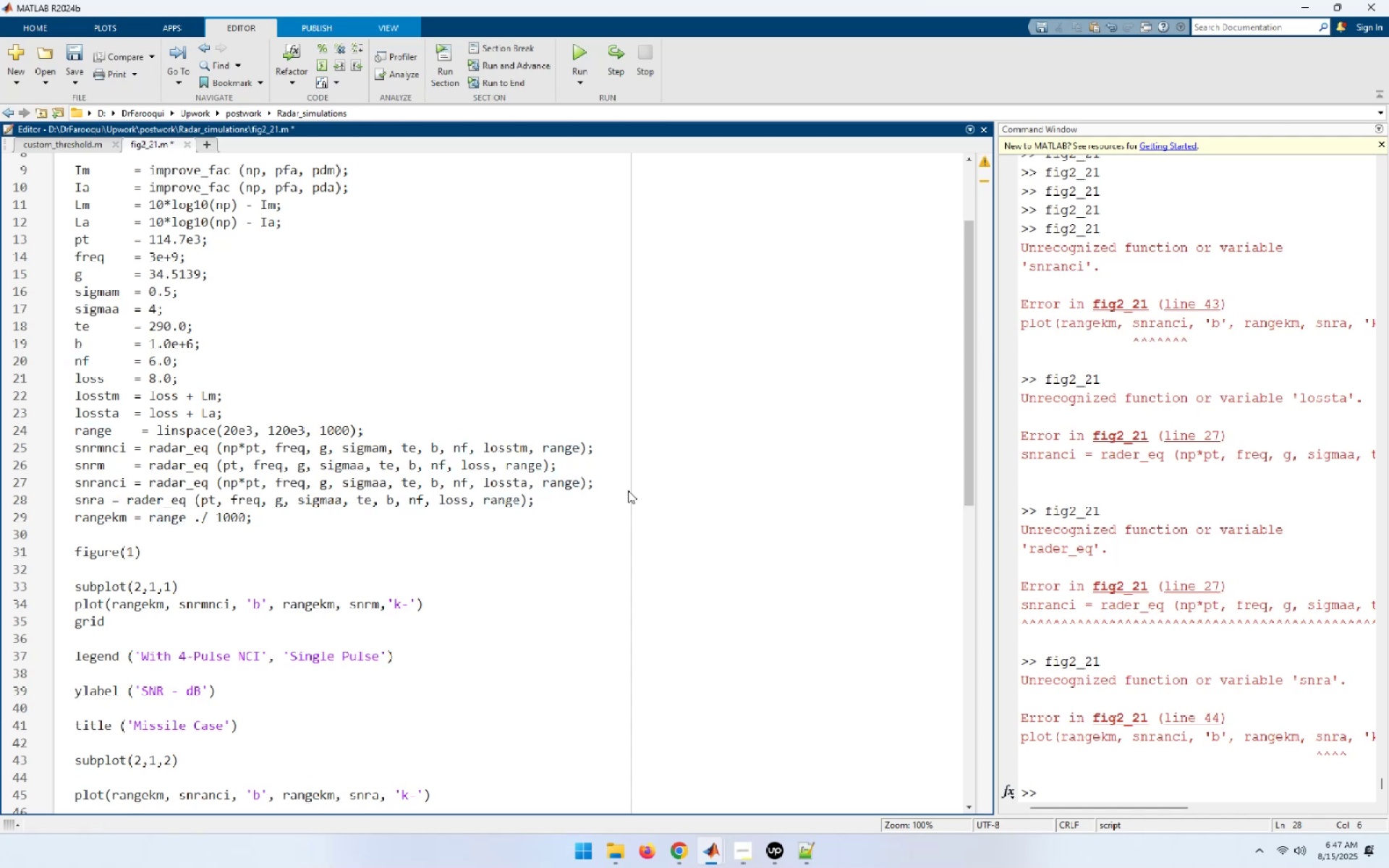 
key(Tab)
 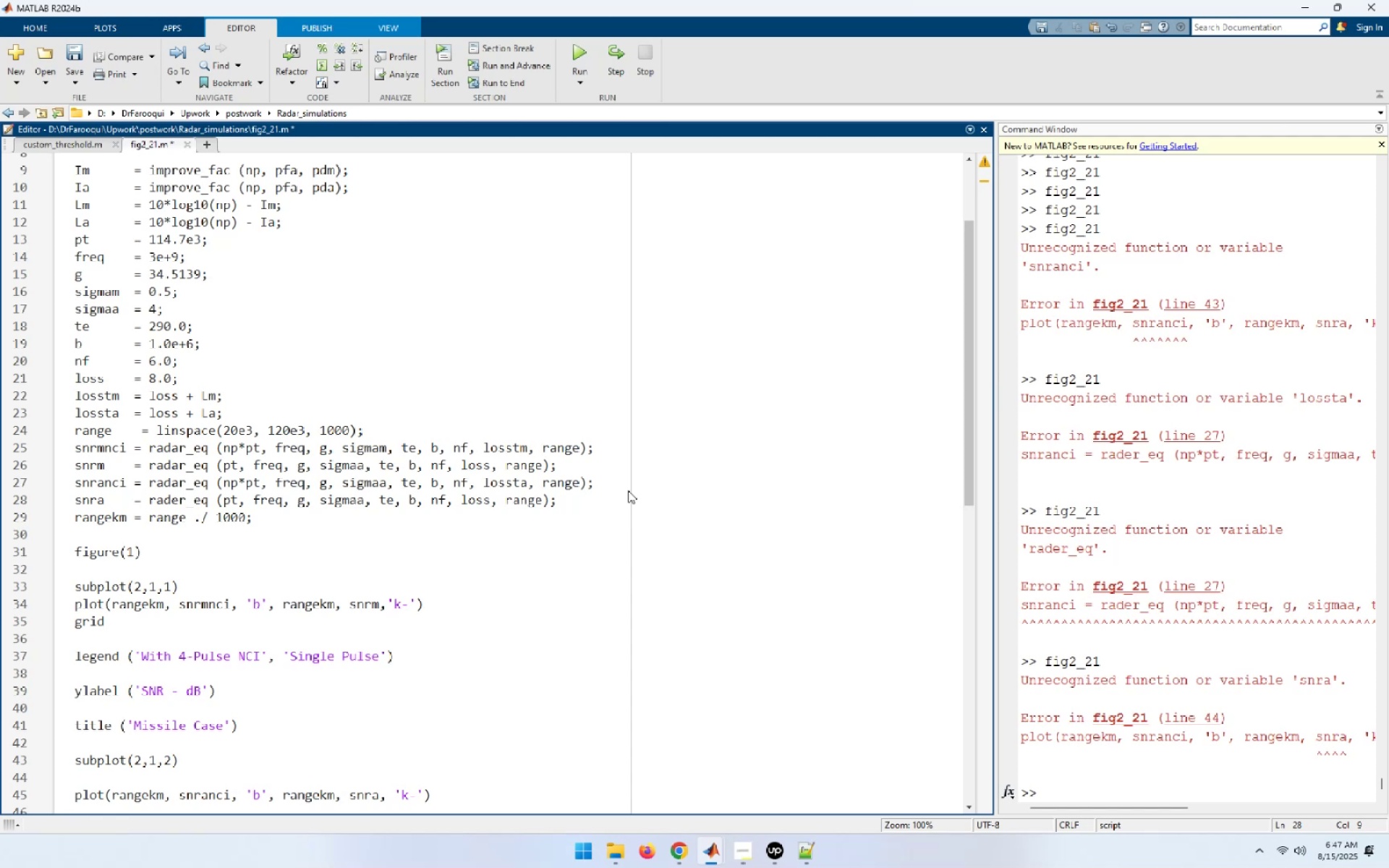 
key(Control+S)
 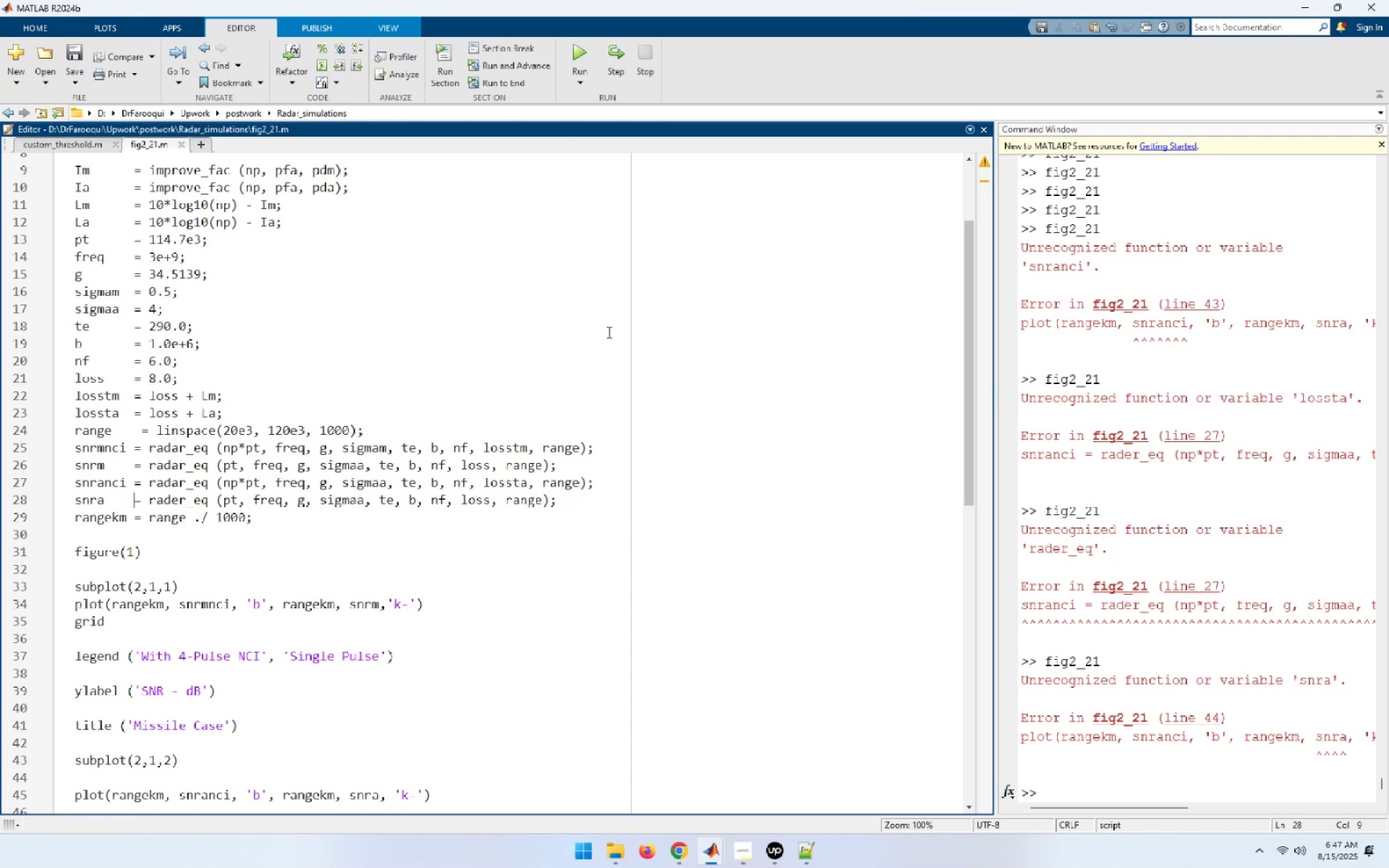 
left_click([571, 53])
 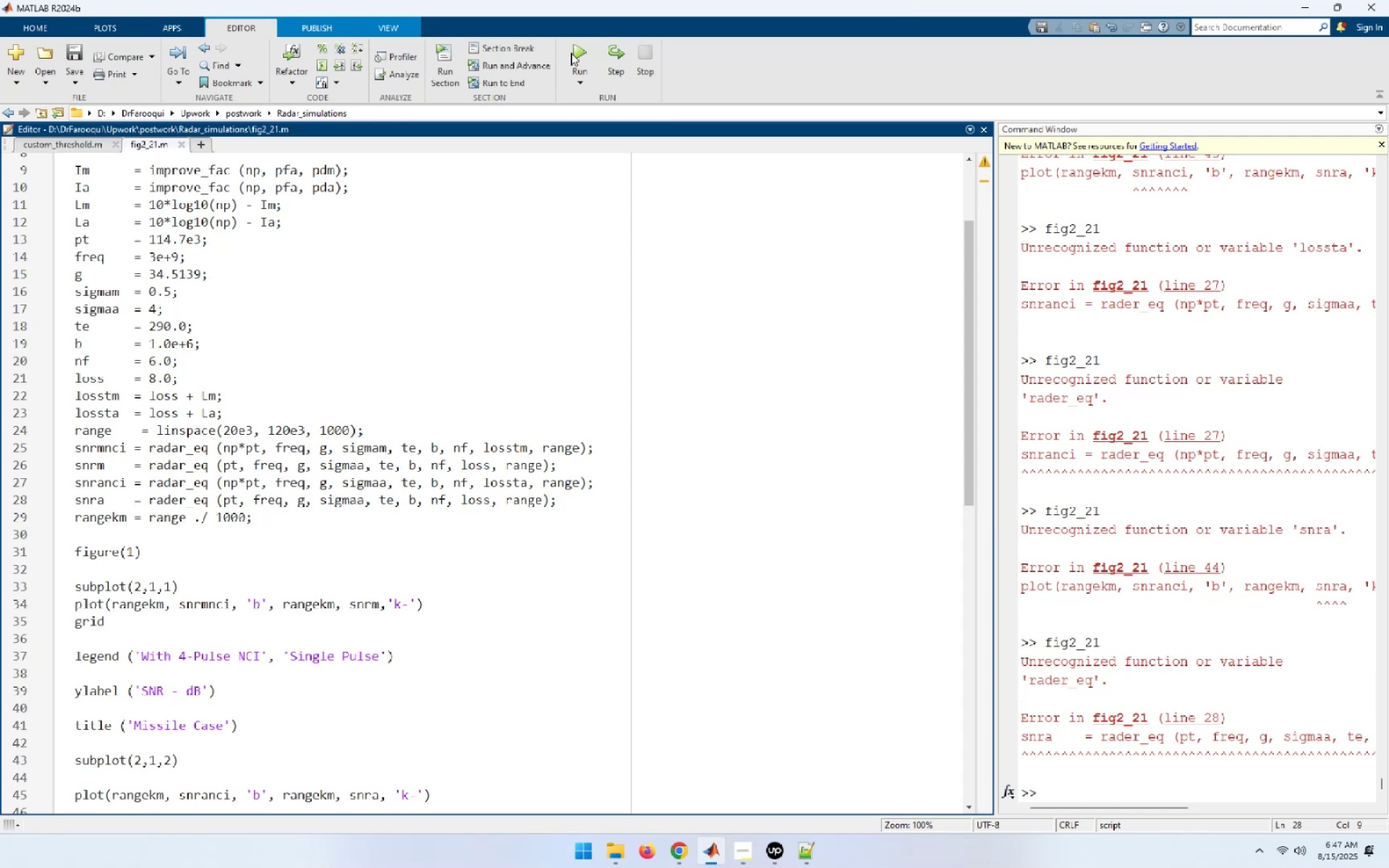 
wait(7.98)
 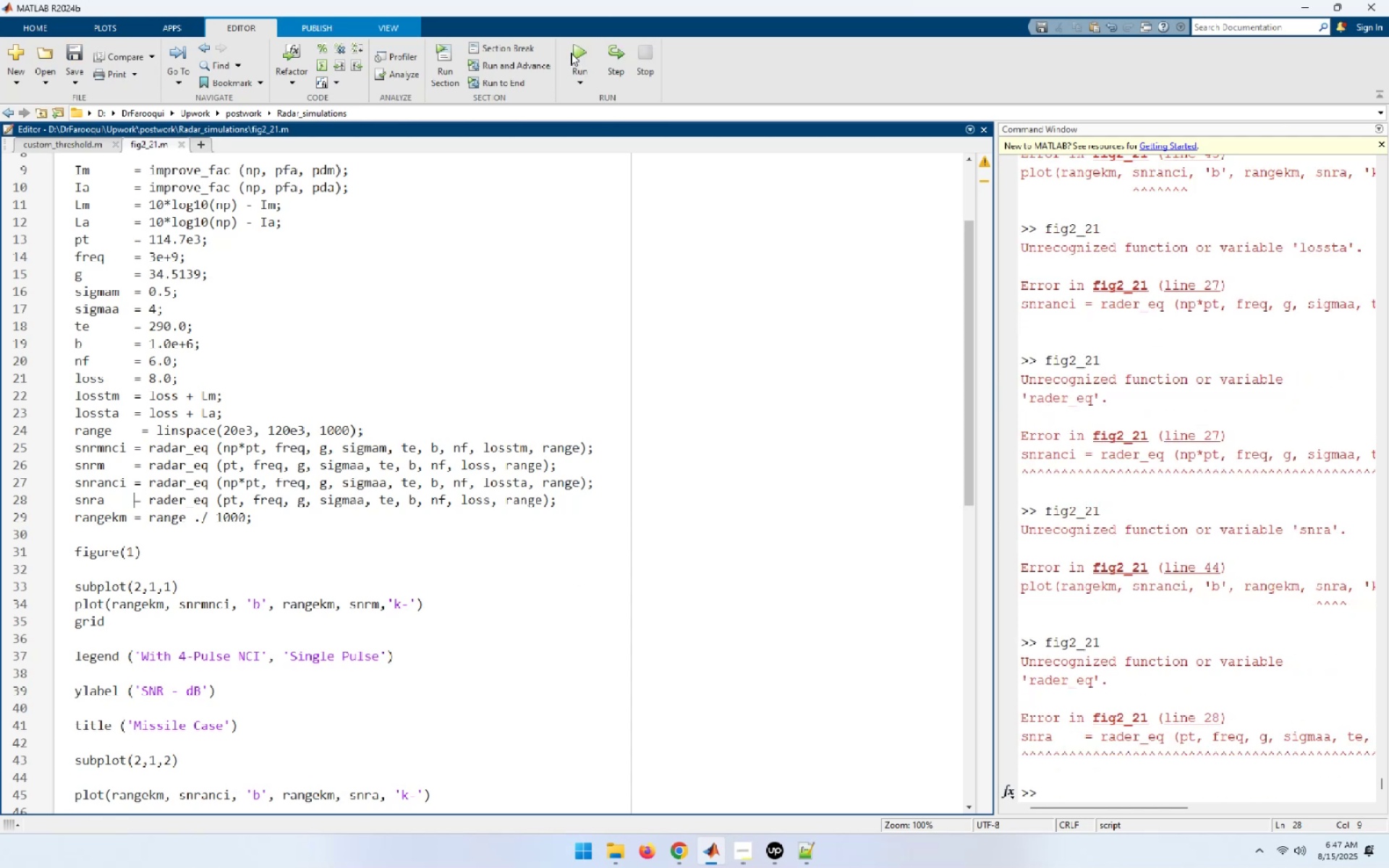 
left_click_drag(start_coordinate=[73, 498], to_coordinate=[572, 499])
 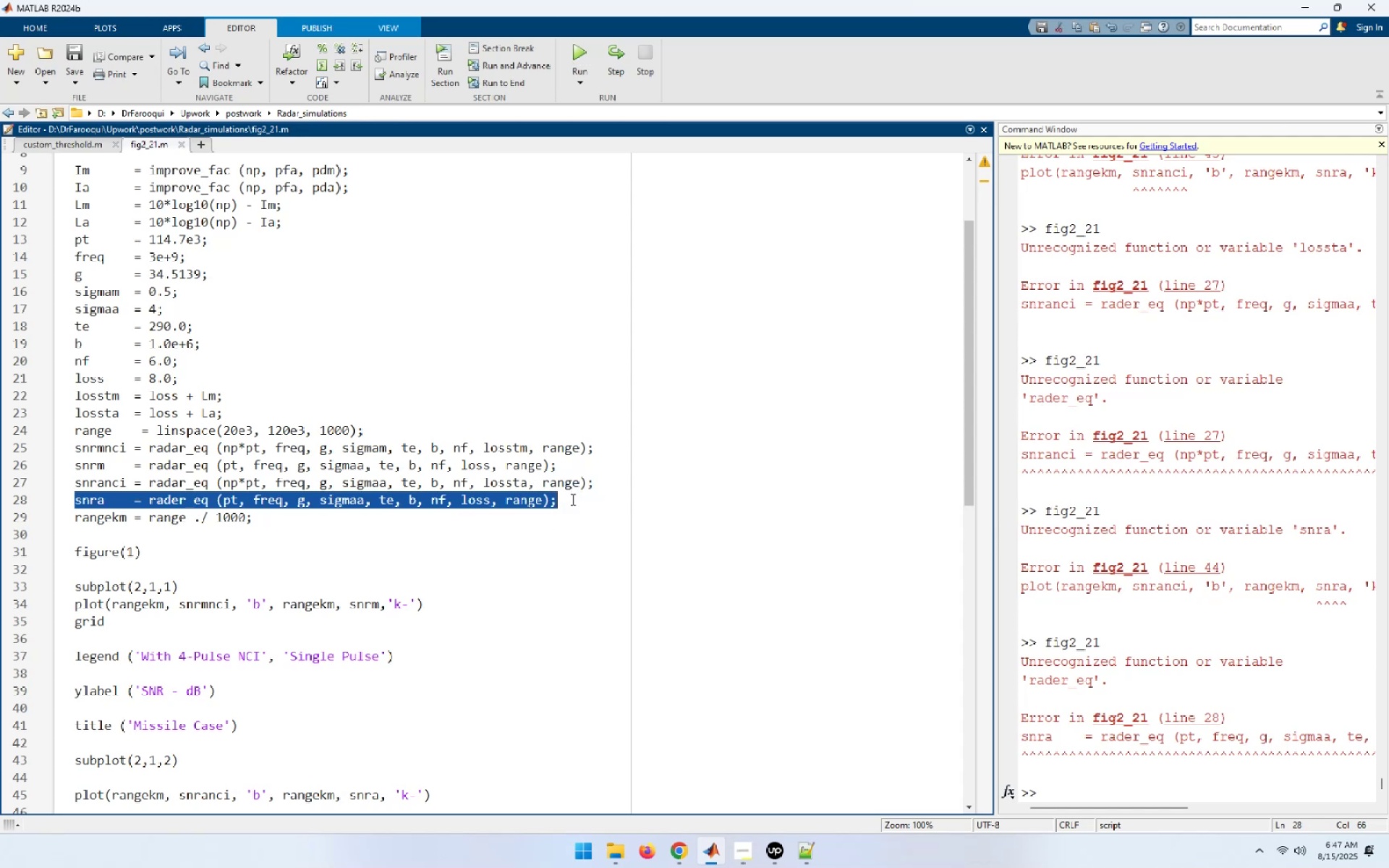 
key(Control+C)
 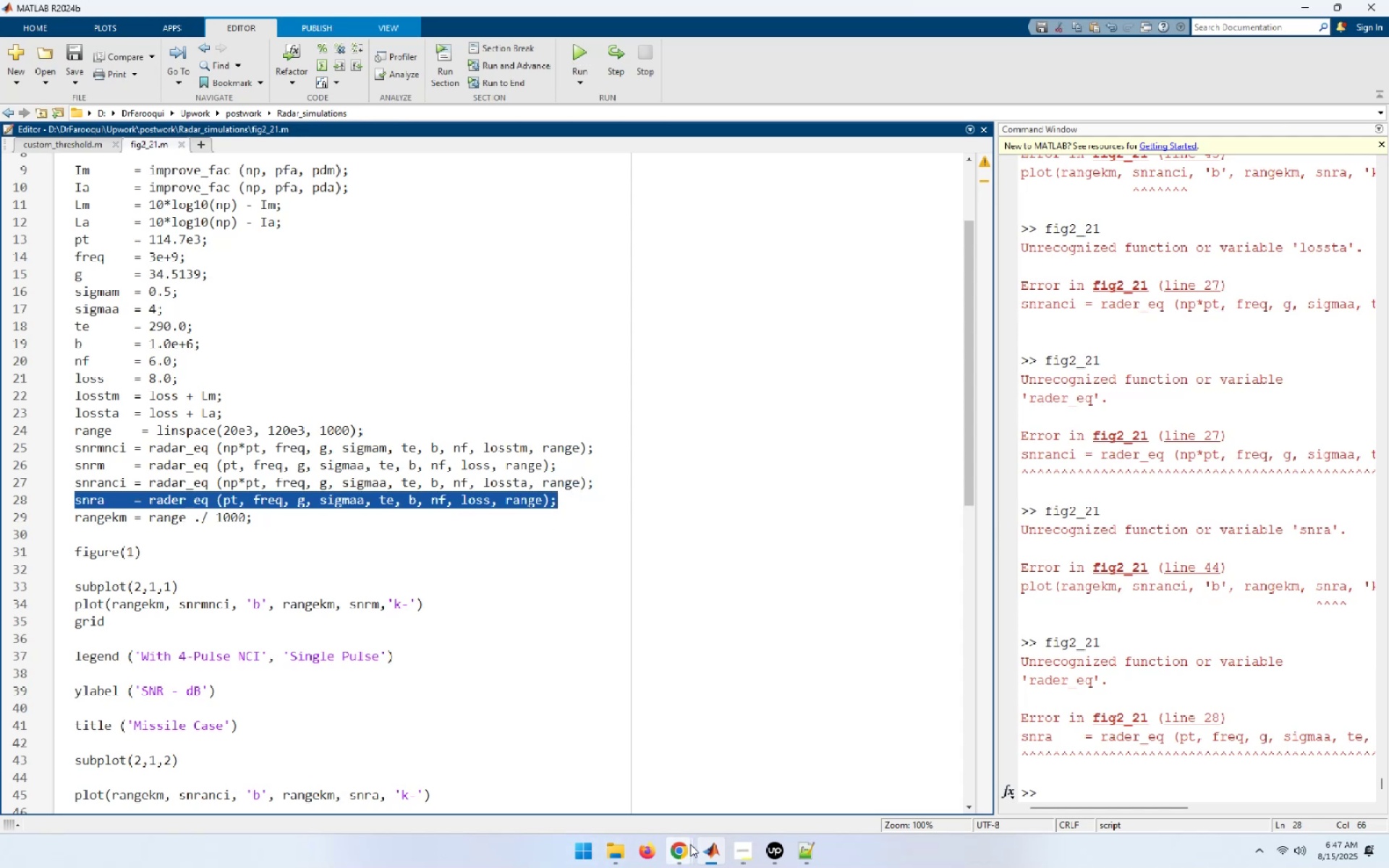 
left_click([689, 854])
 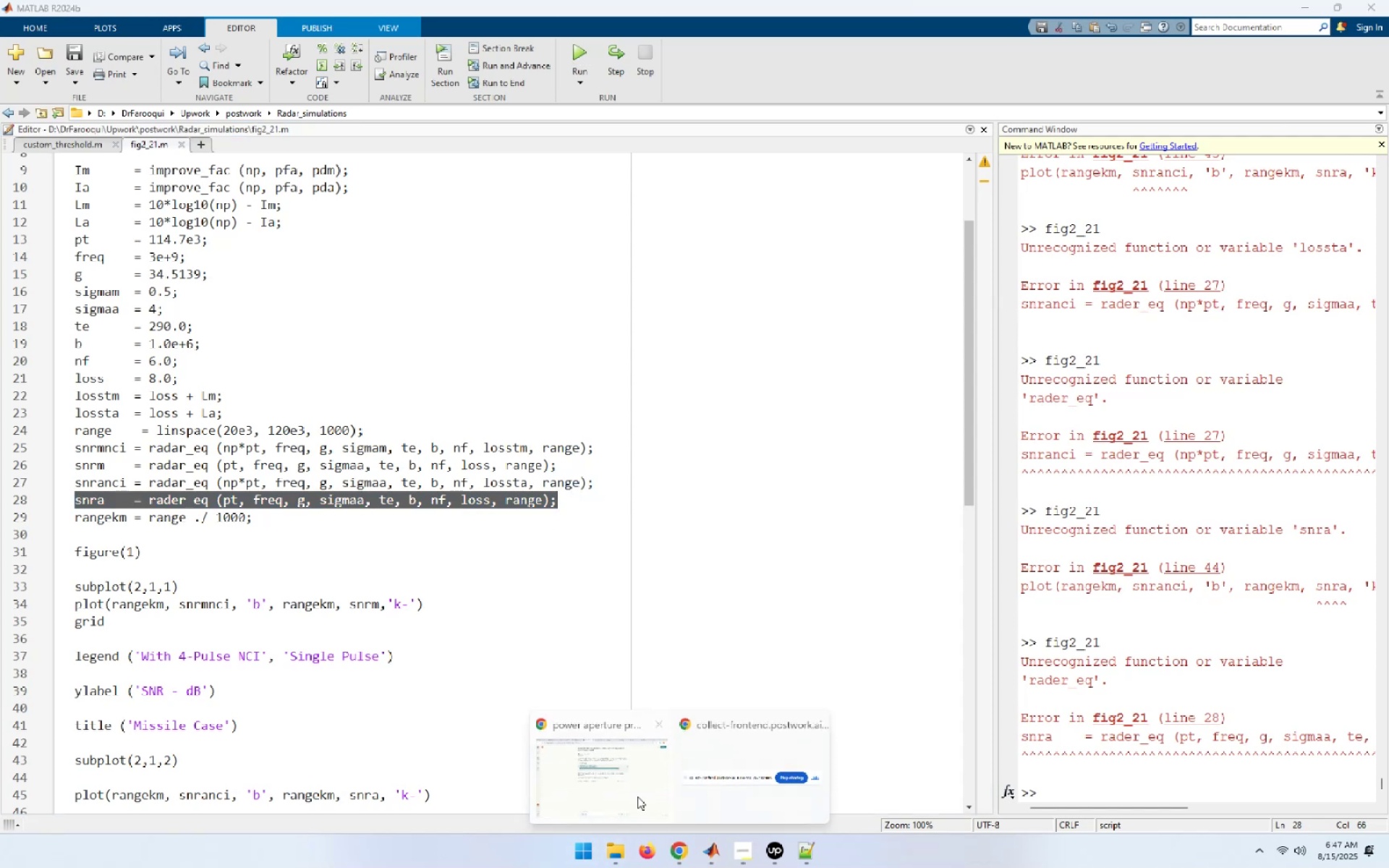 
left_click([606, 767])
 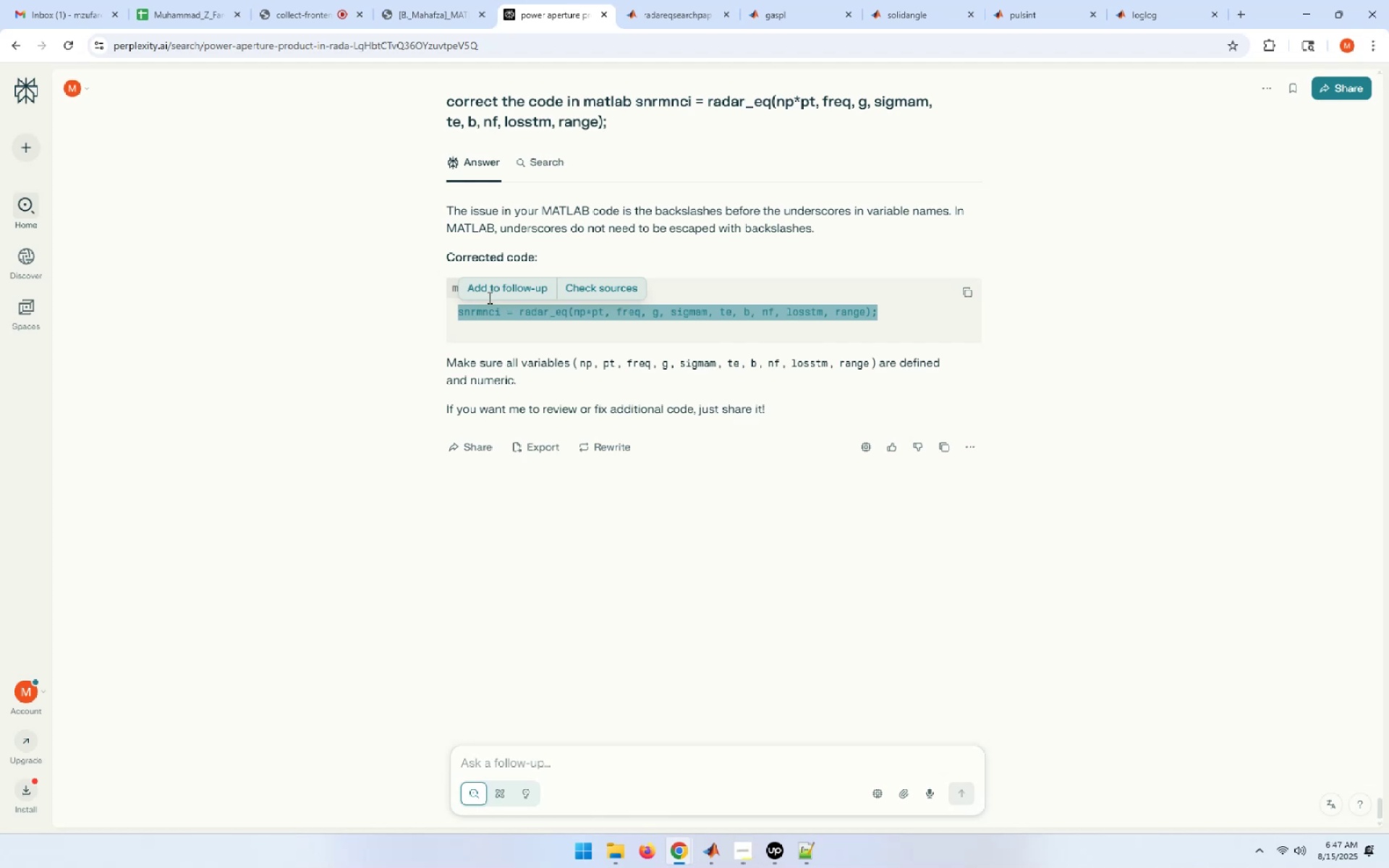 
left_click([303, 12])
 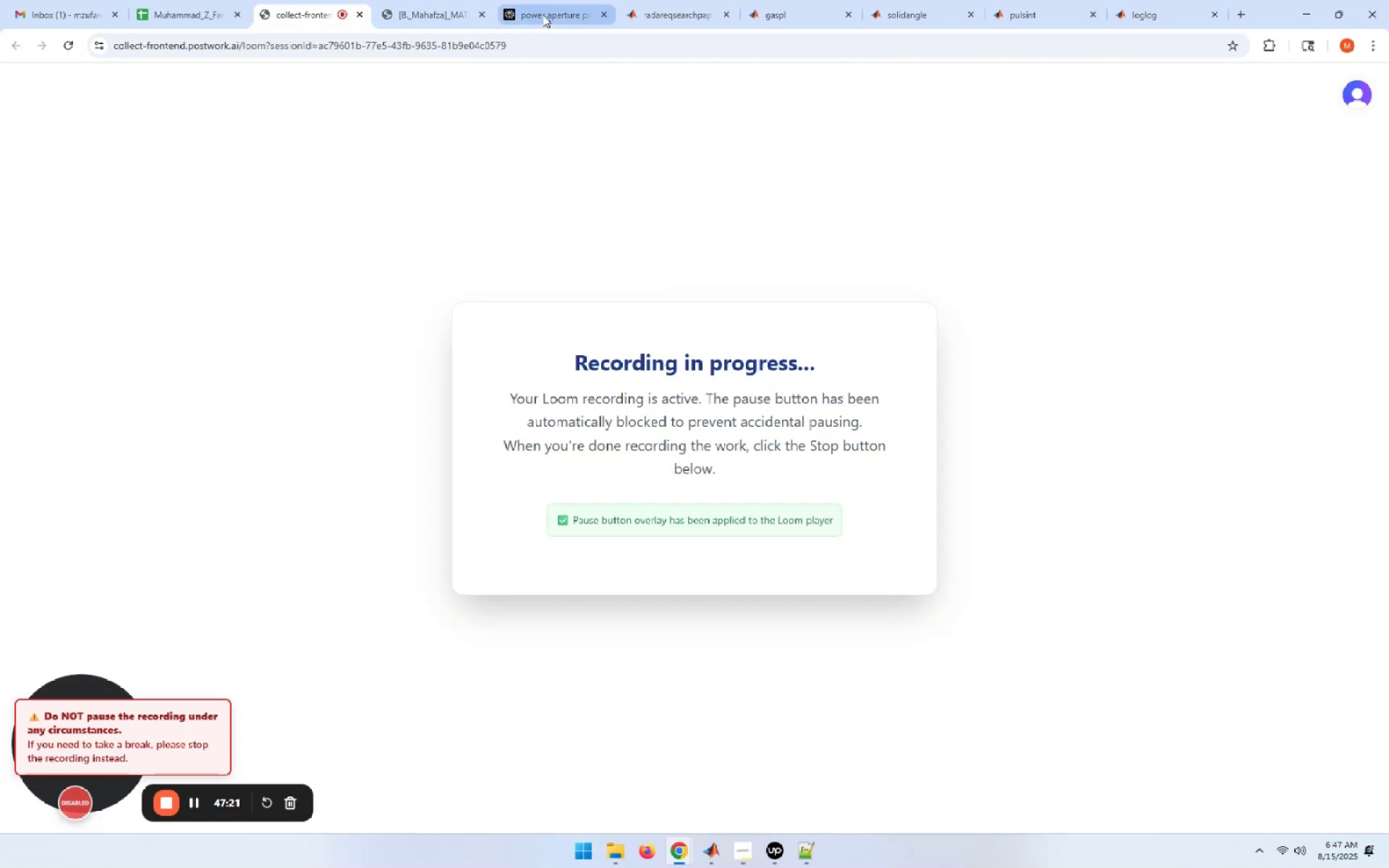 
left_click([543, 14])
 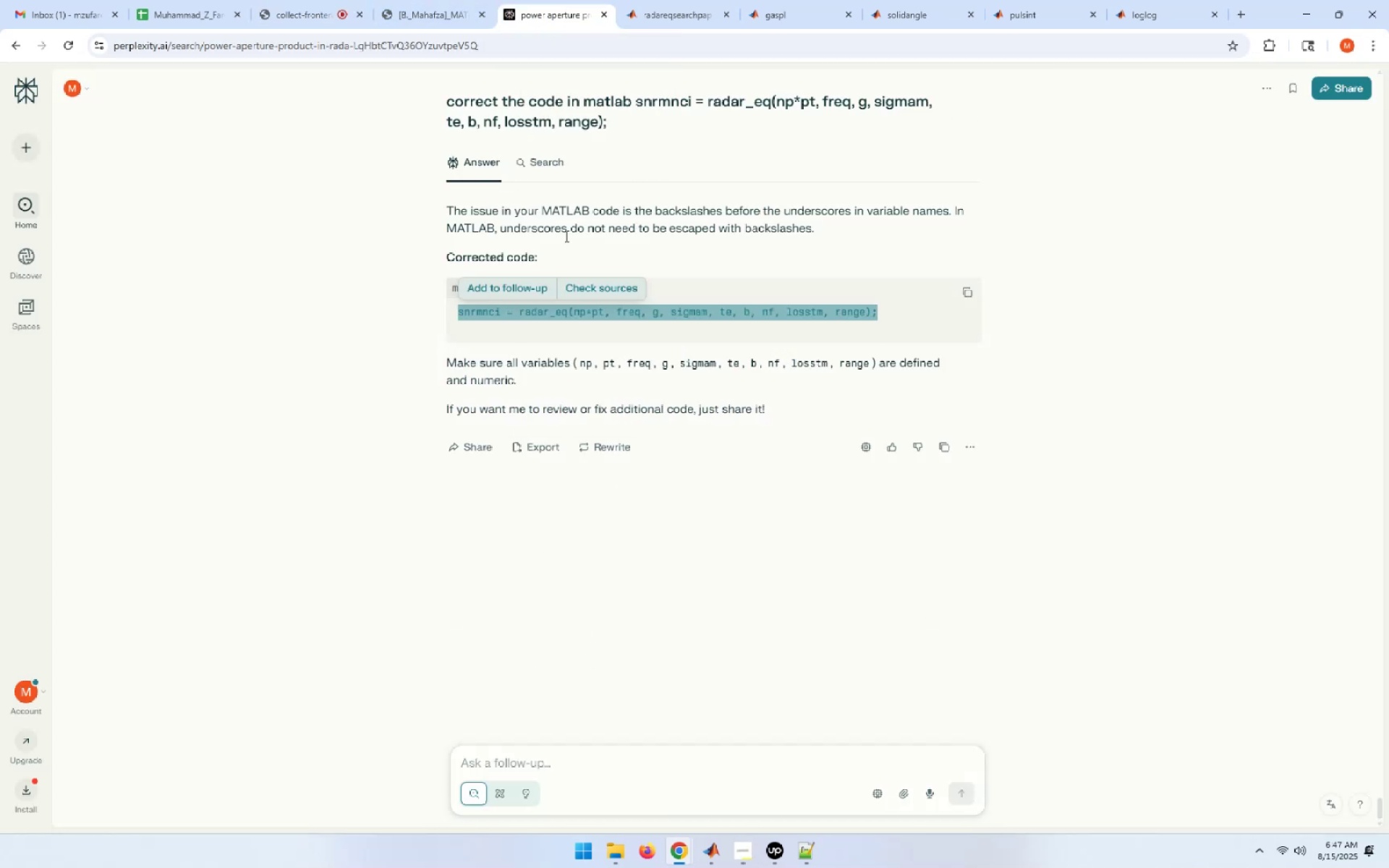 
scroll: coordinate [891, 336], scroll_direction: down, amount: 1.0
 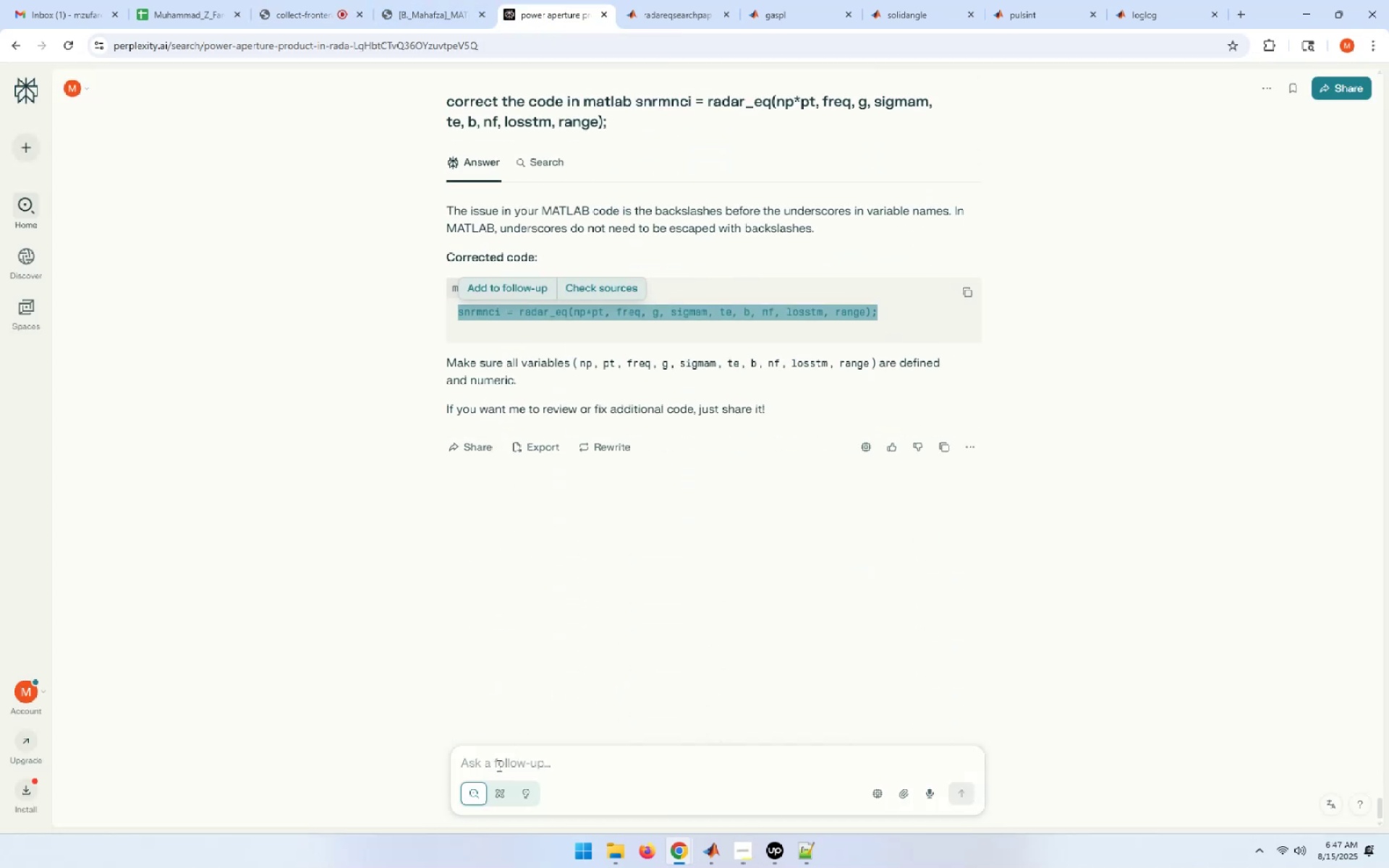 
left_click([501, 762])
 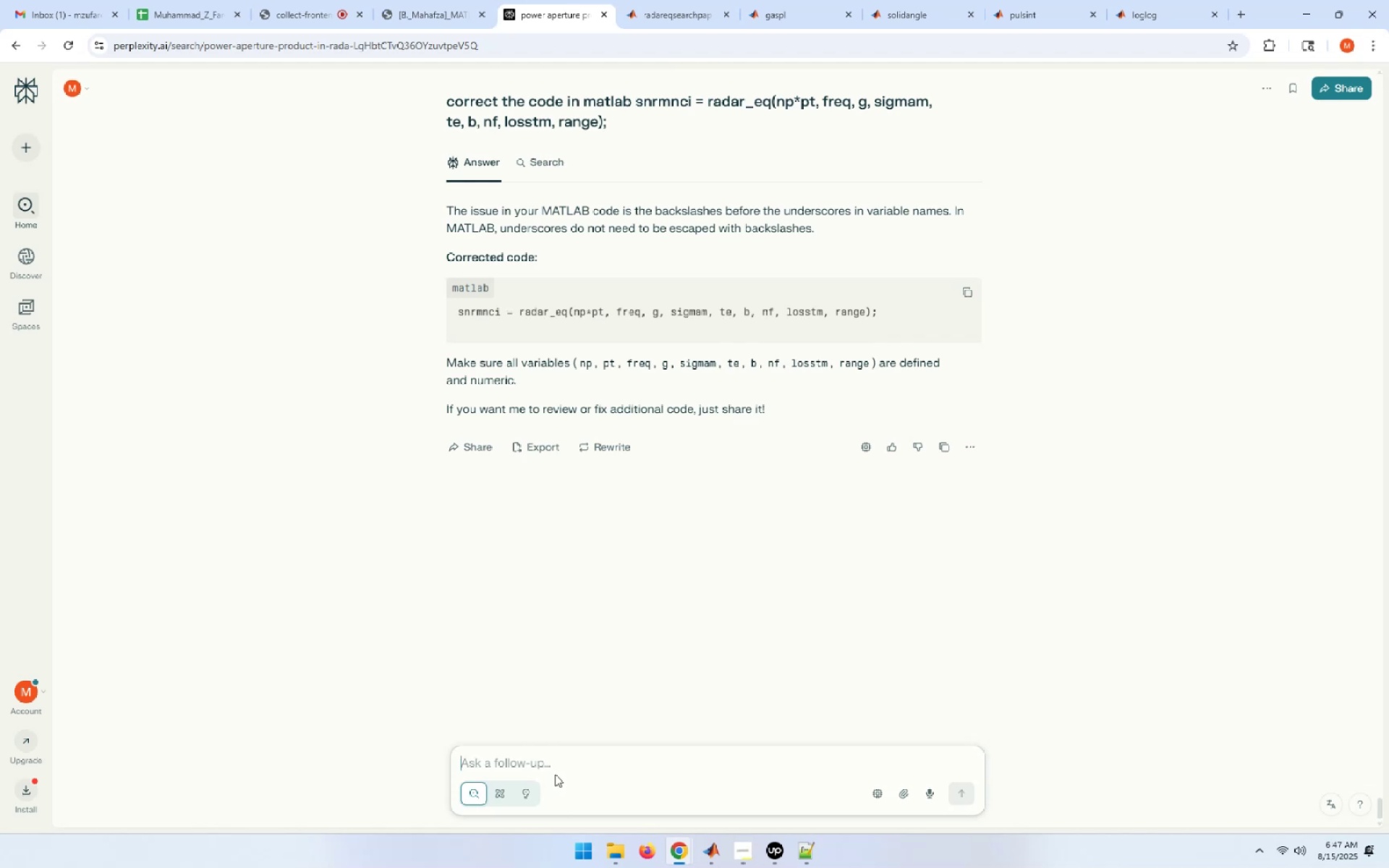 
type(correct this equiation in mat)
 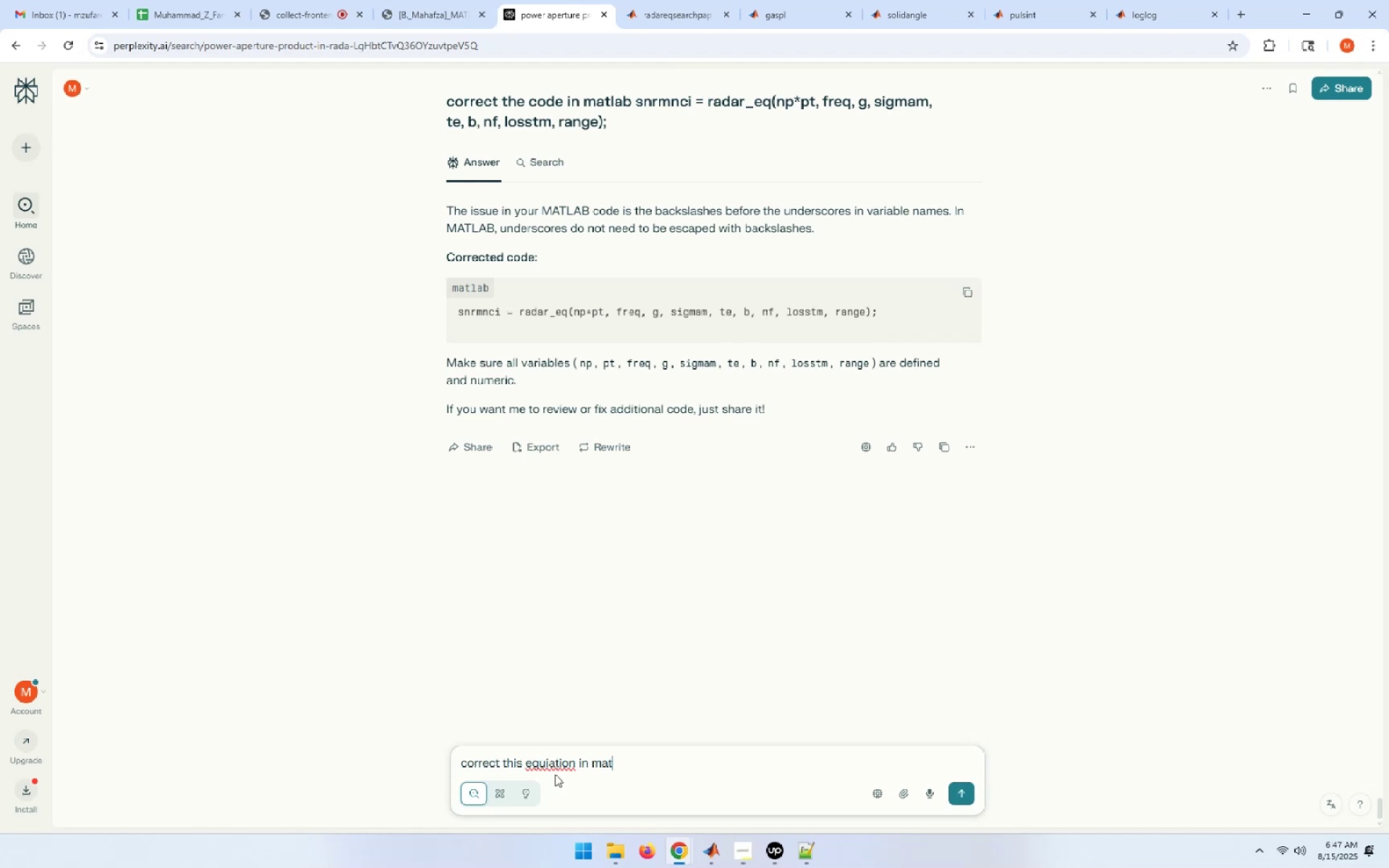 
key(Control+Backspace)
 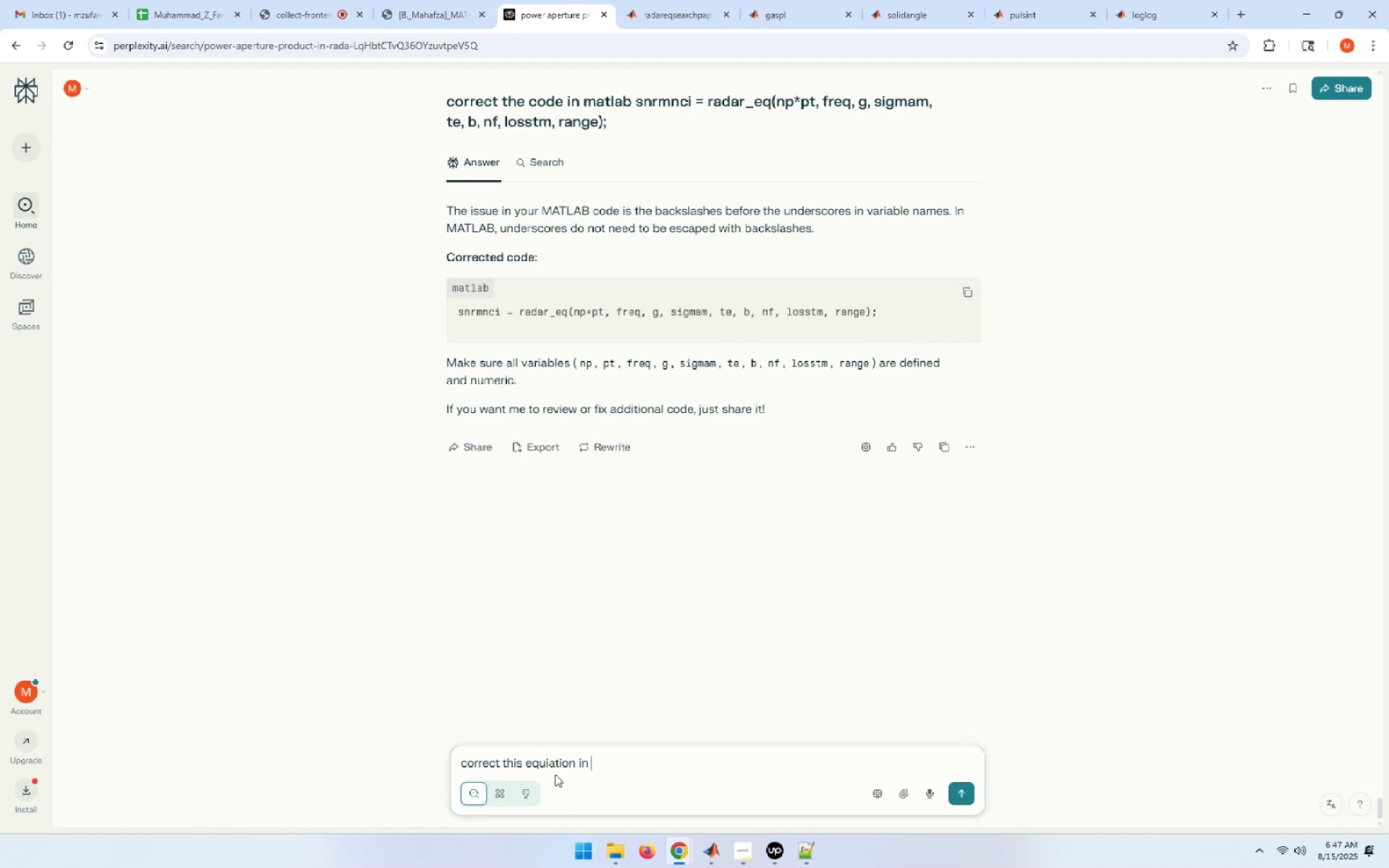 
key(Control+Backspace)
 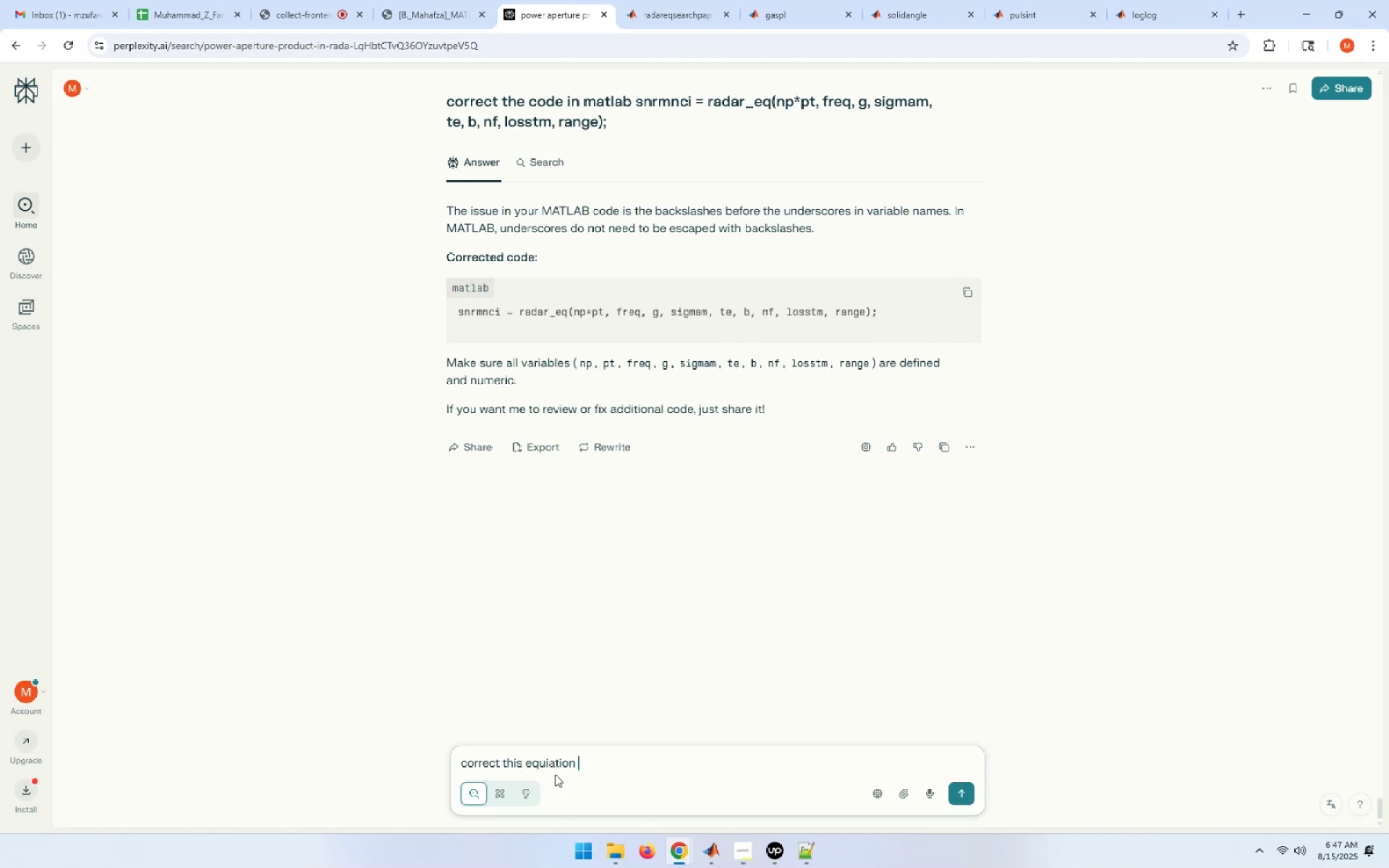 
key(Control+ControlLeft)
 